 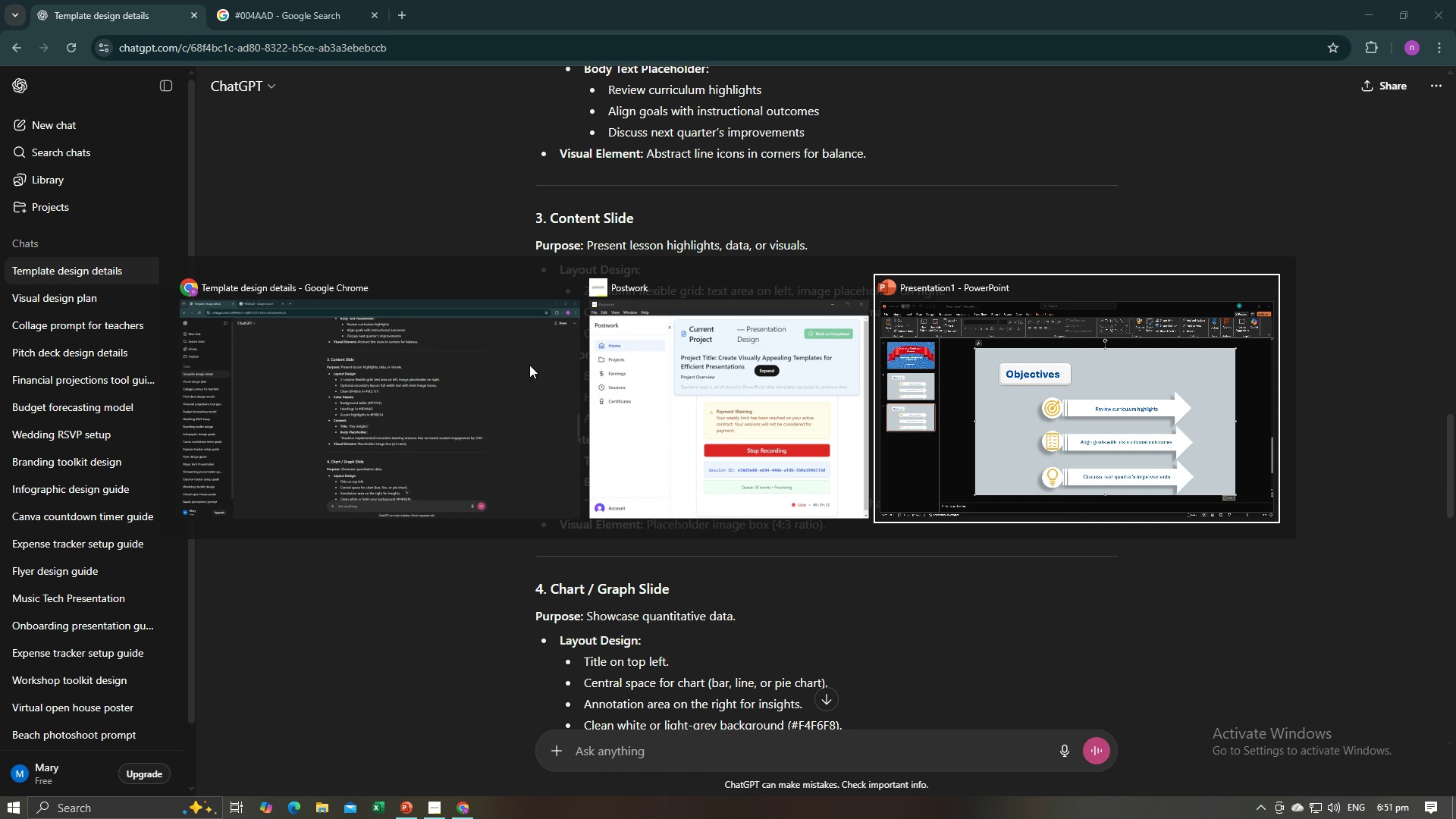 
key(Alt+Tab)
 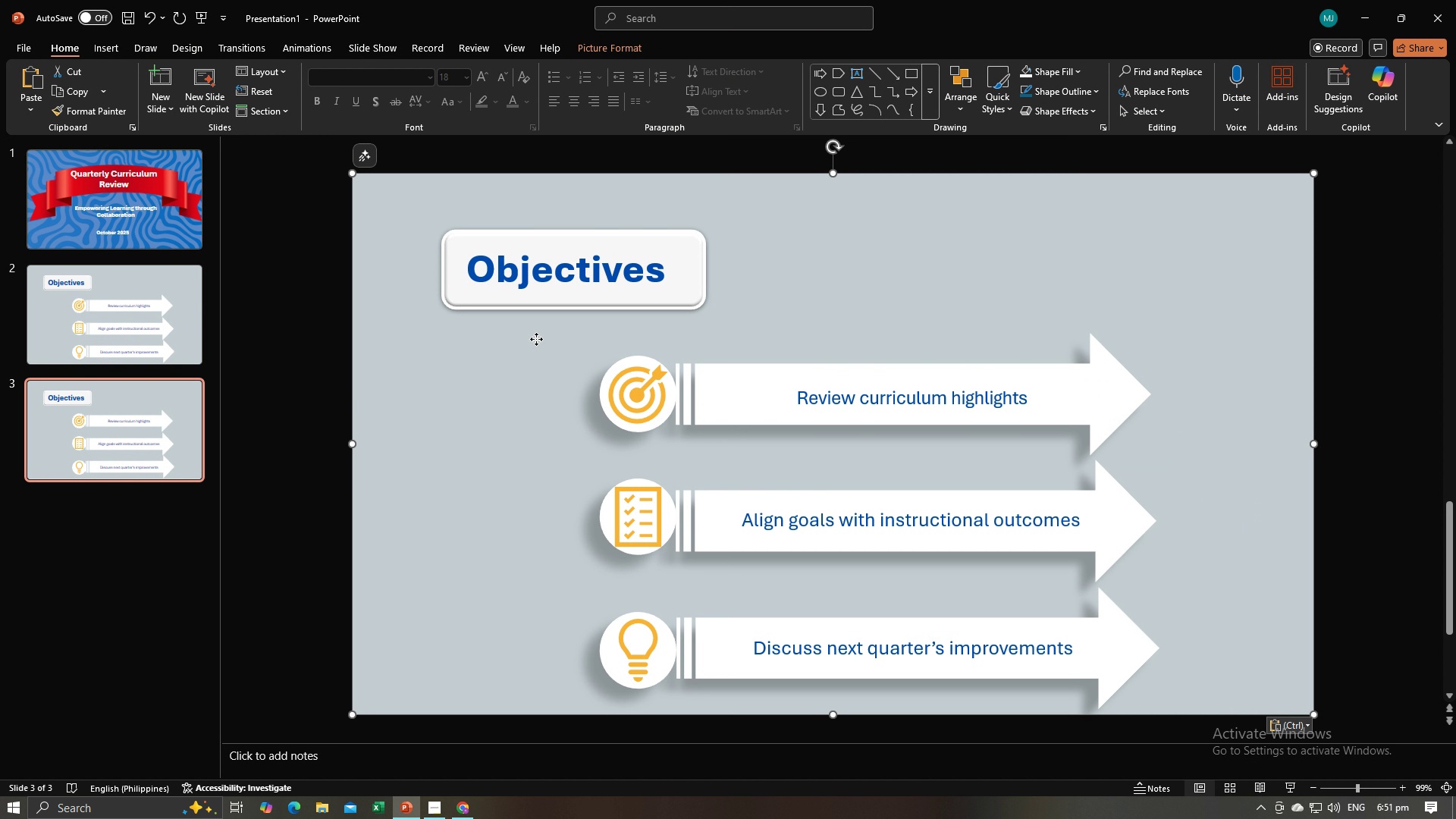 
left_click([536, 339])
 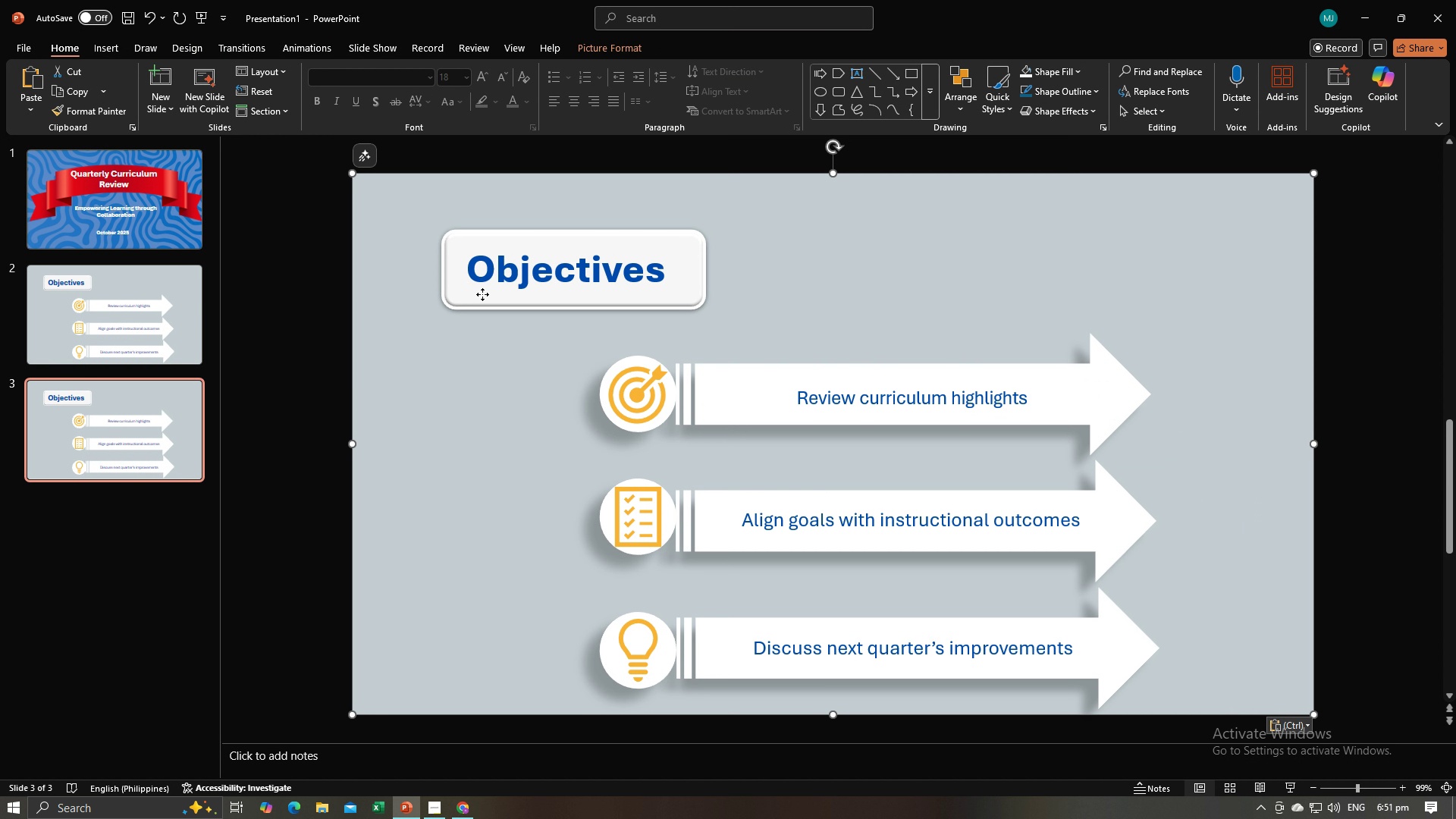 
left_click([482, 294])
 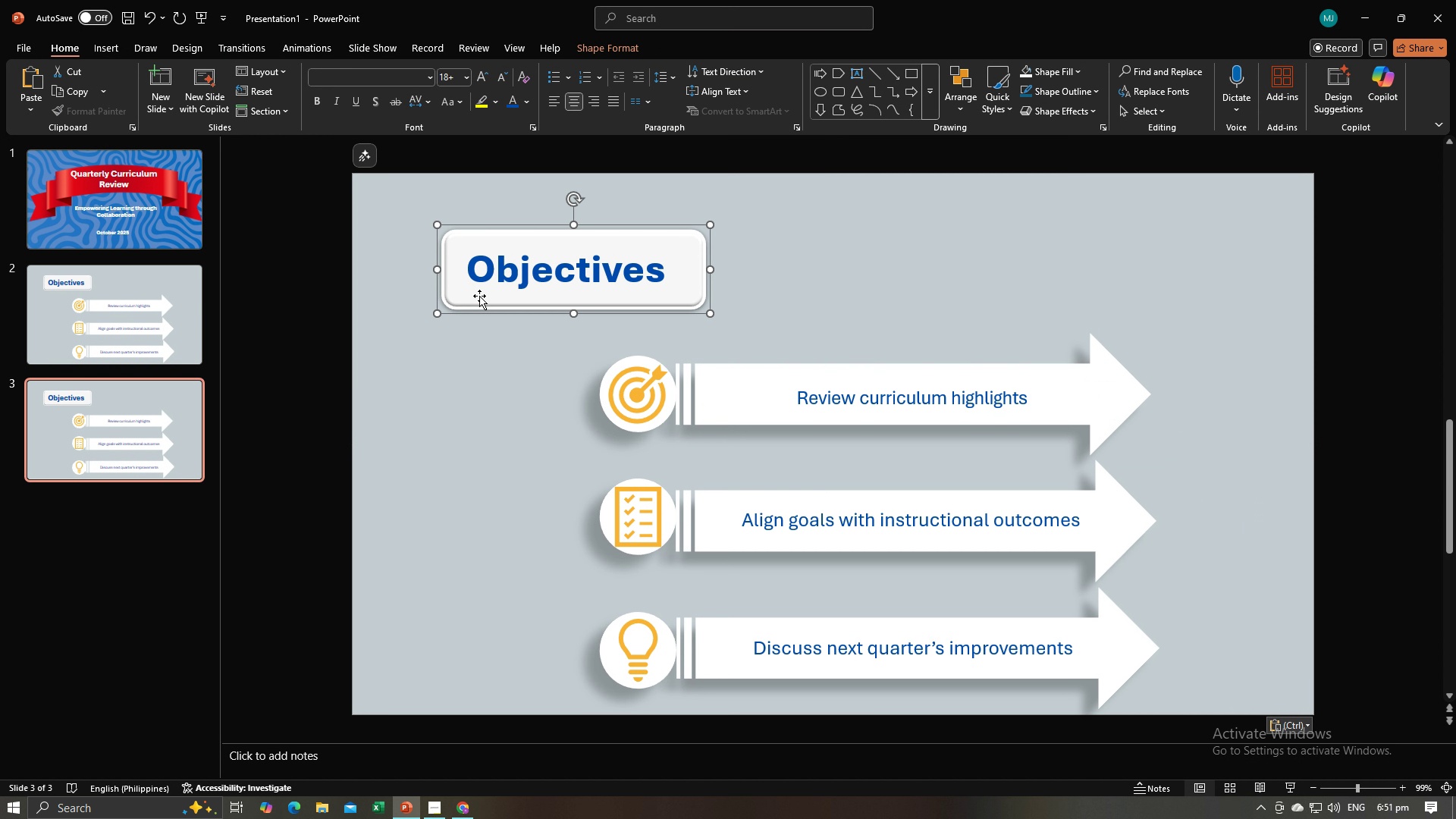 
key(Backspace)
 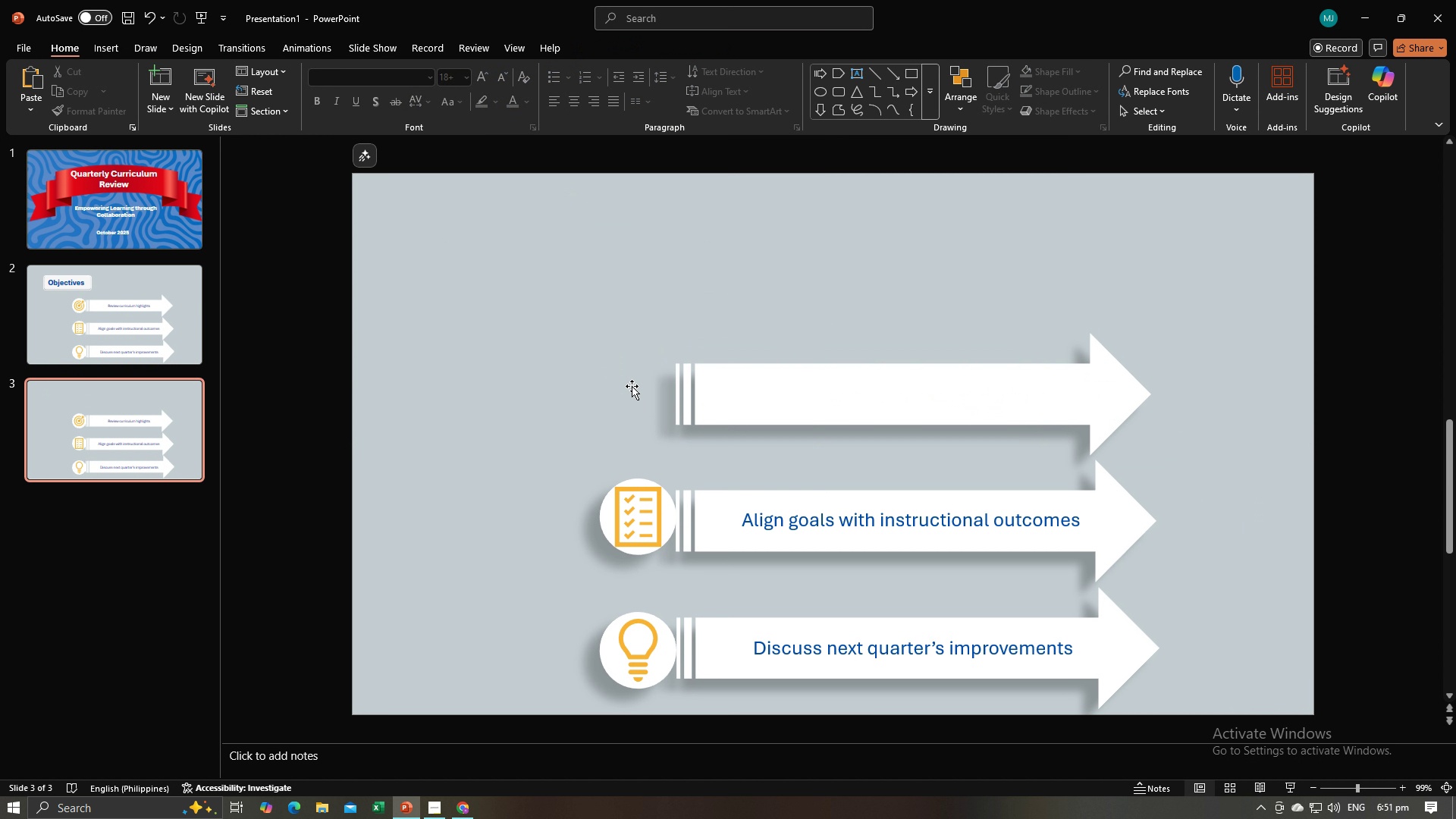 
key(Backspace)
 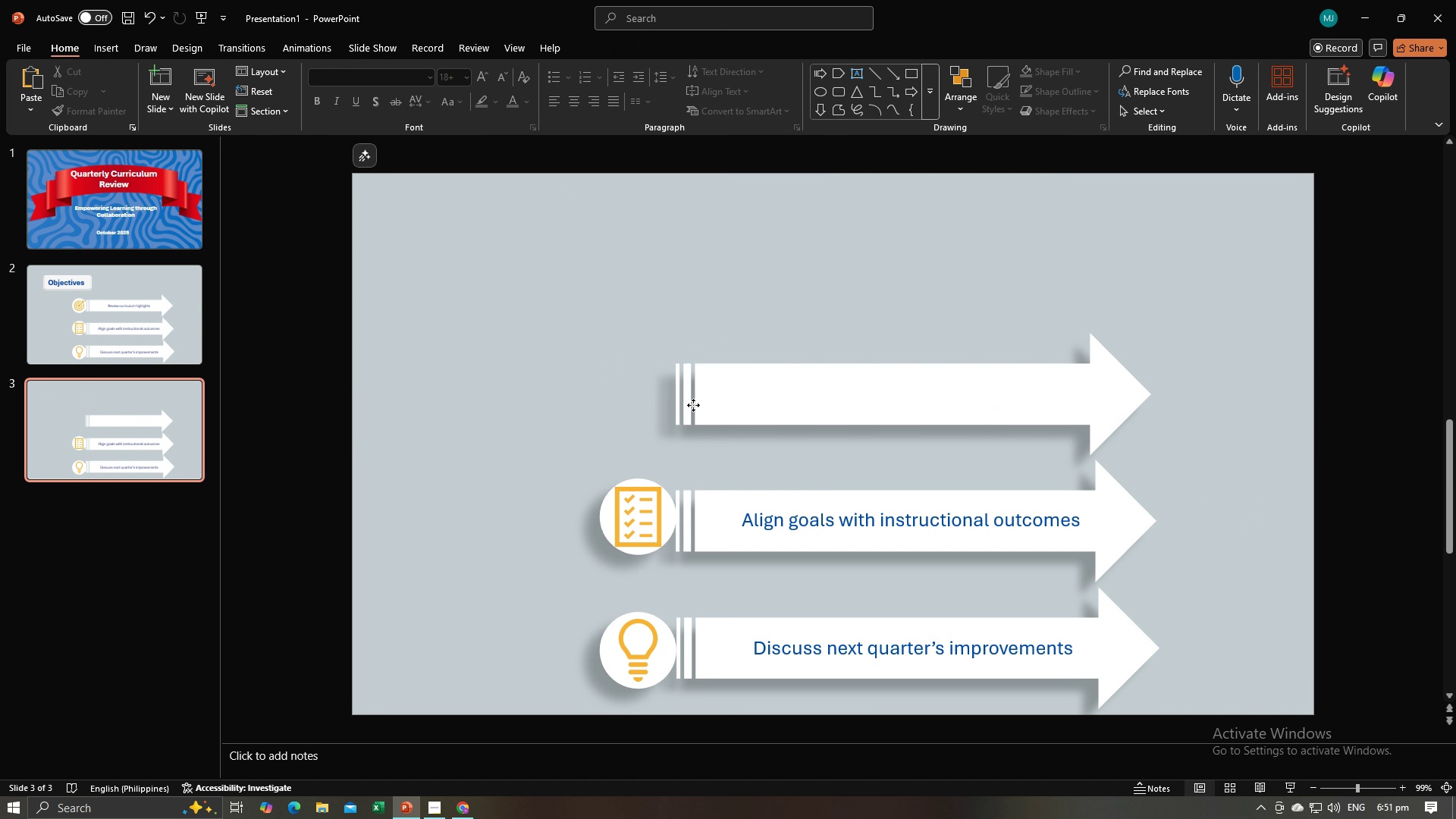 
left_click([693, 405])
 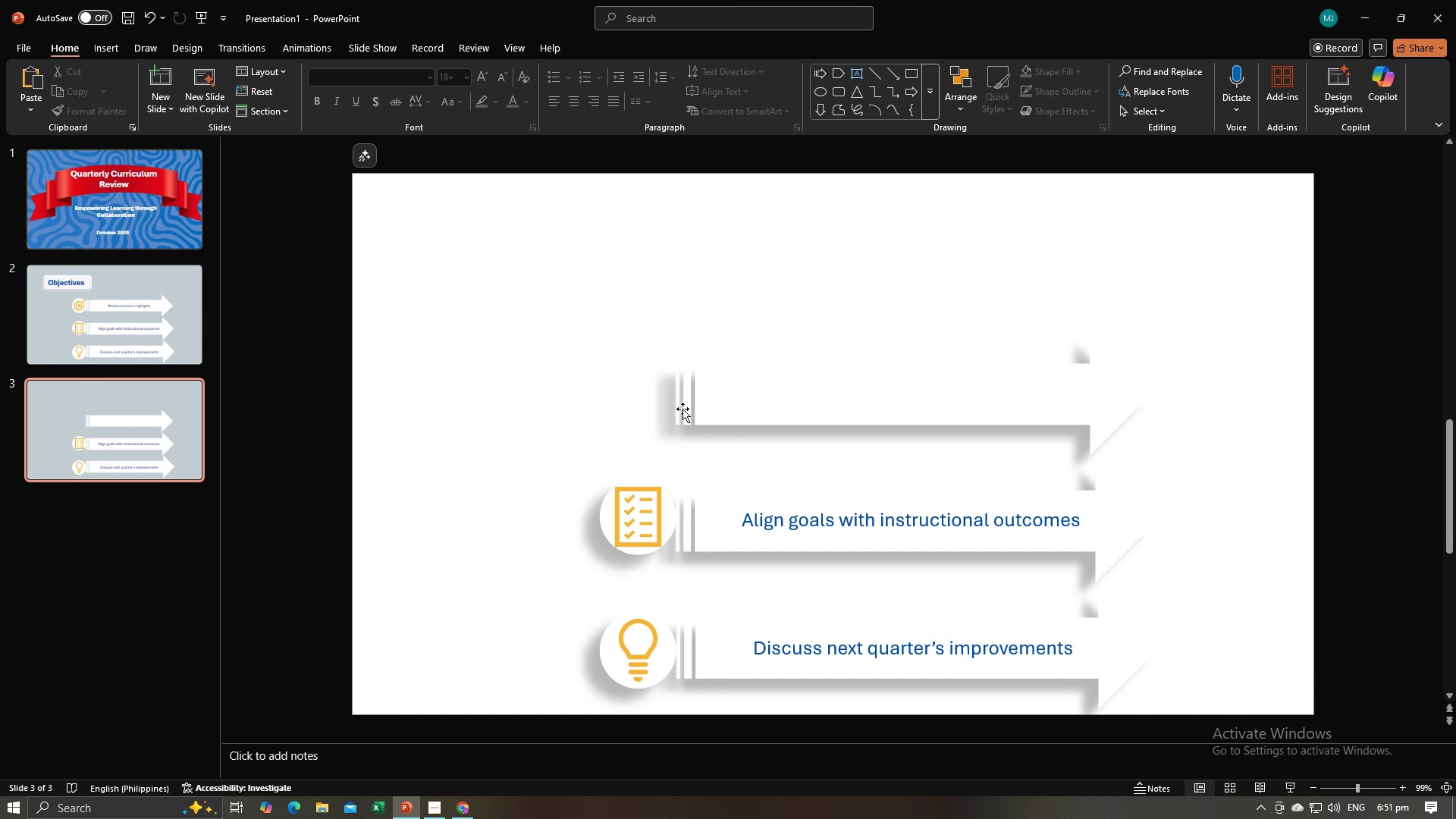 
key(Backspace)
 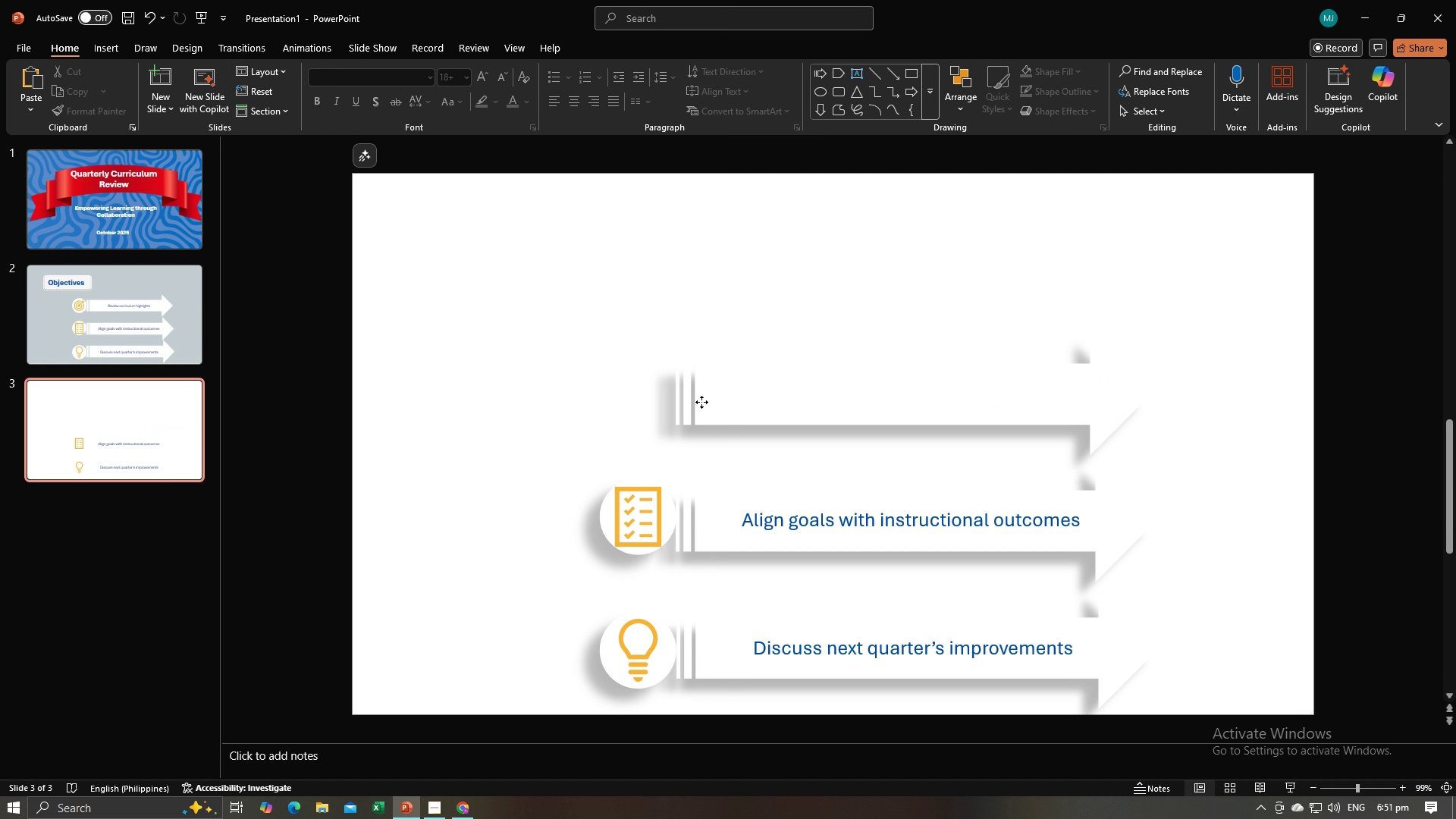 
left_click([701, 402])
 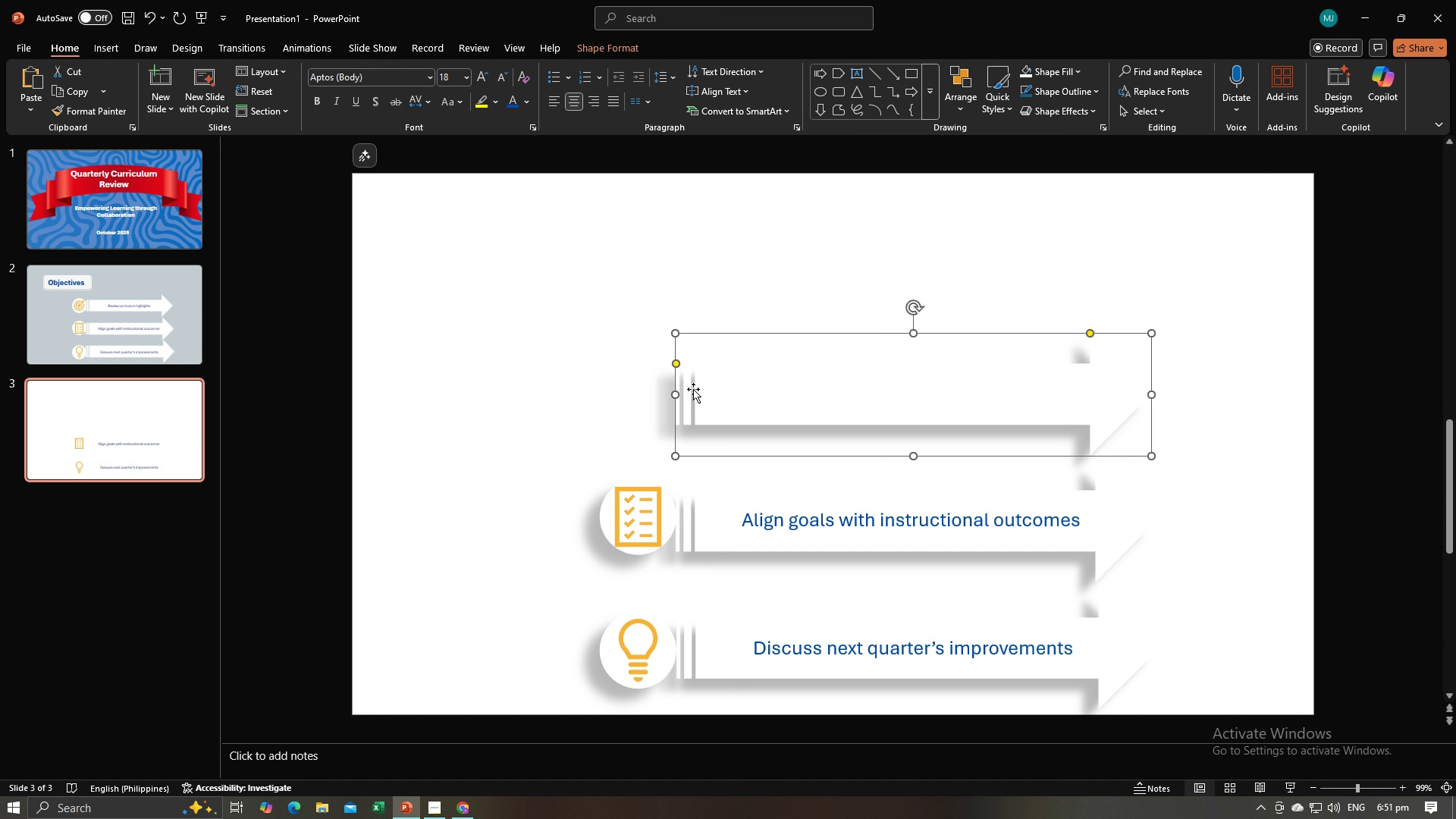 
key(Control+ControlLeft)
 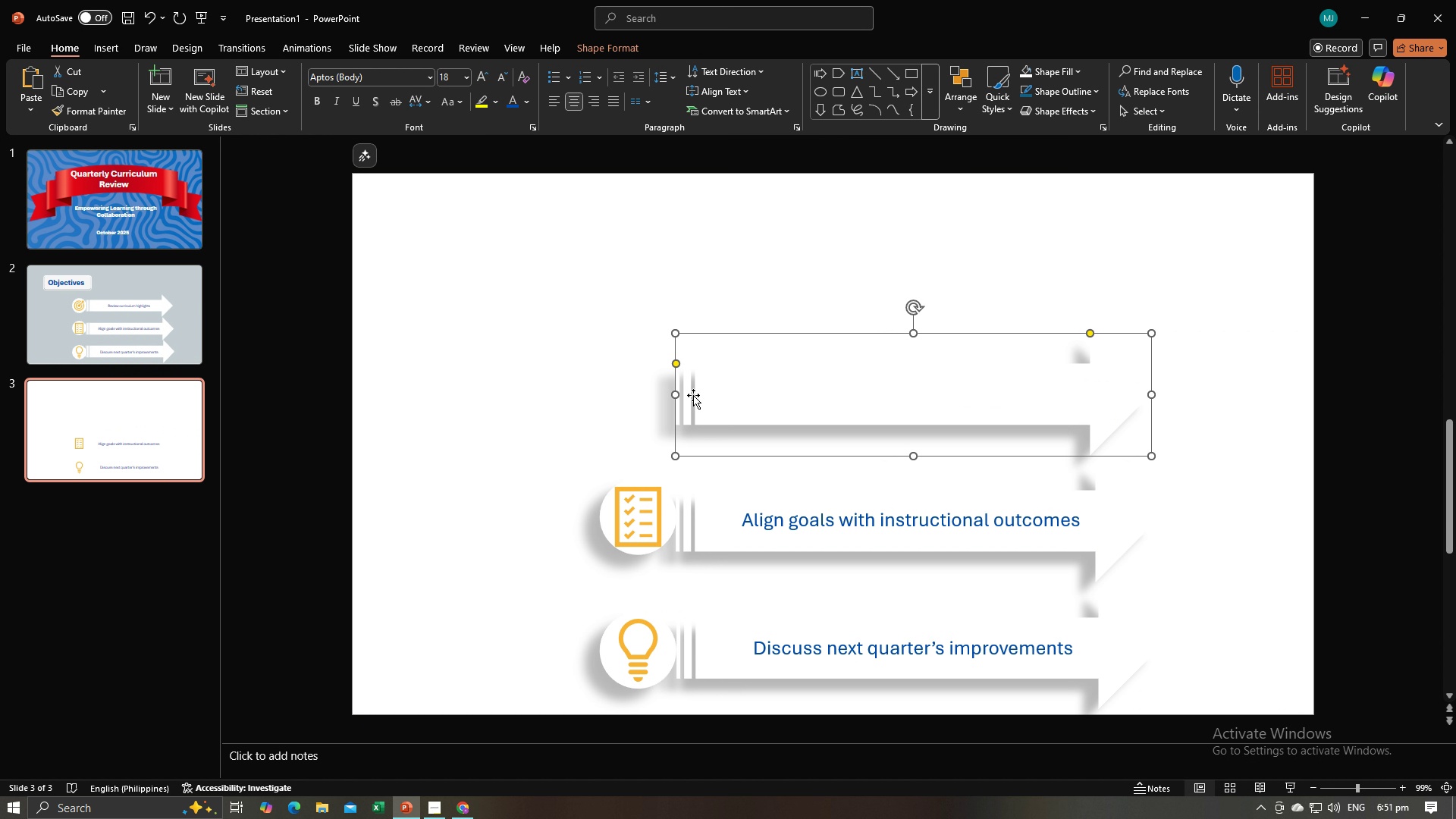 
key(Control+Z)
 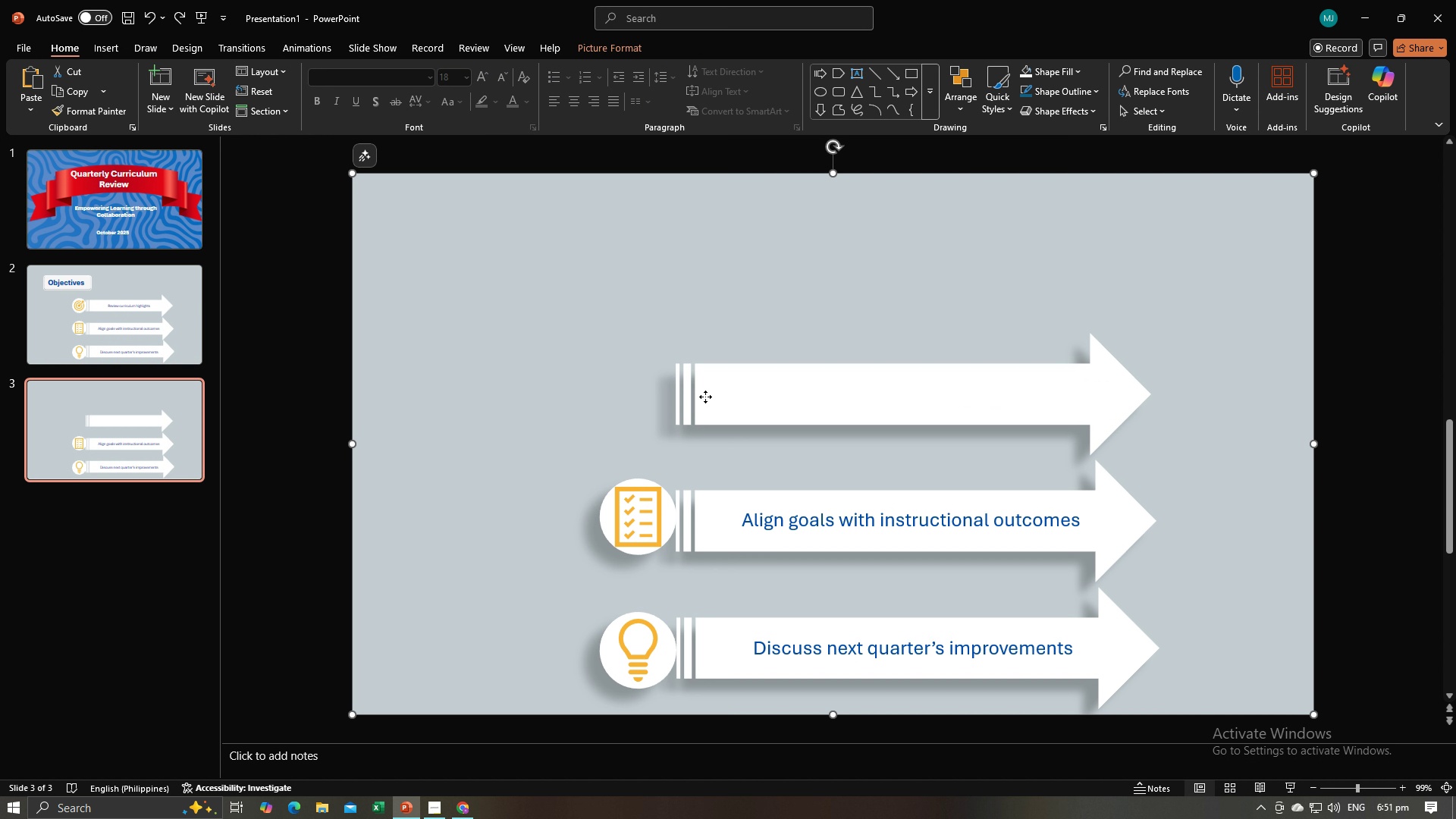 
left_click([705, 397])
 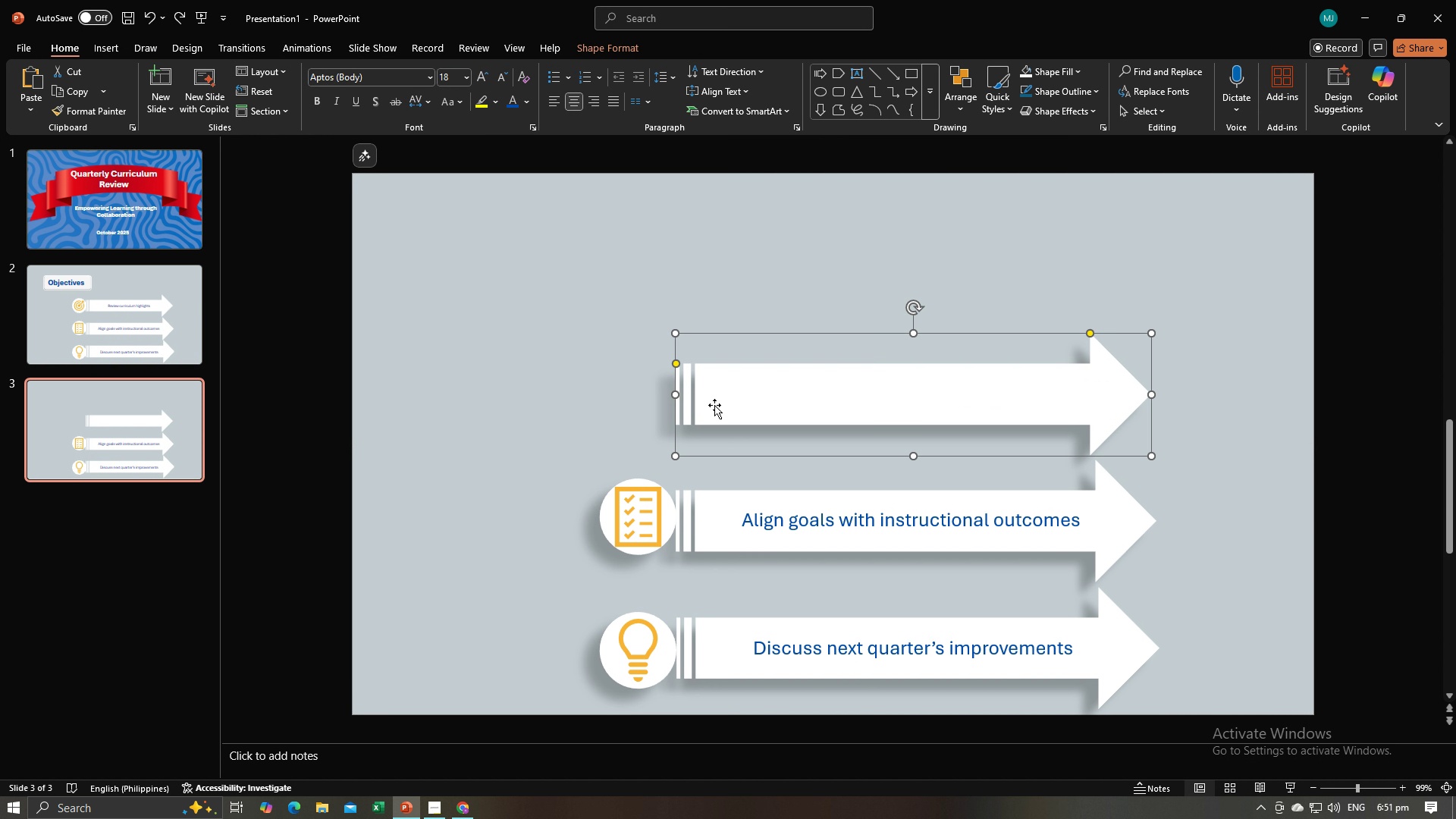 
key(Backspace)
 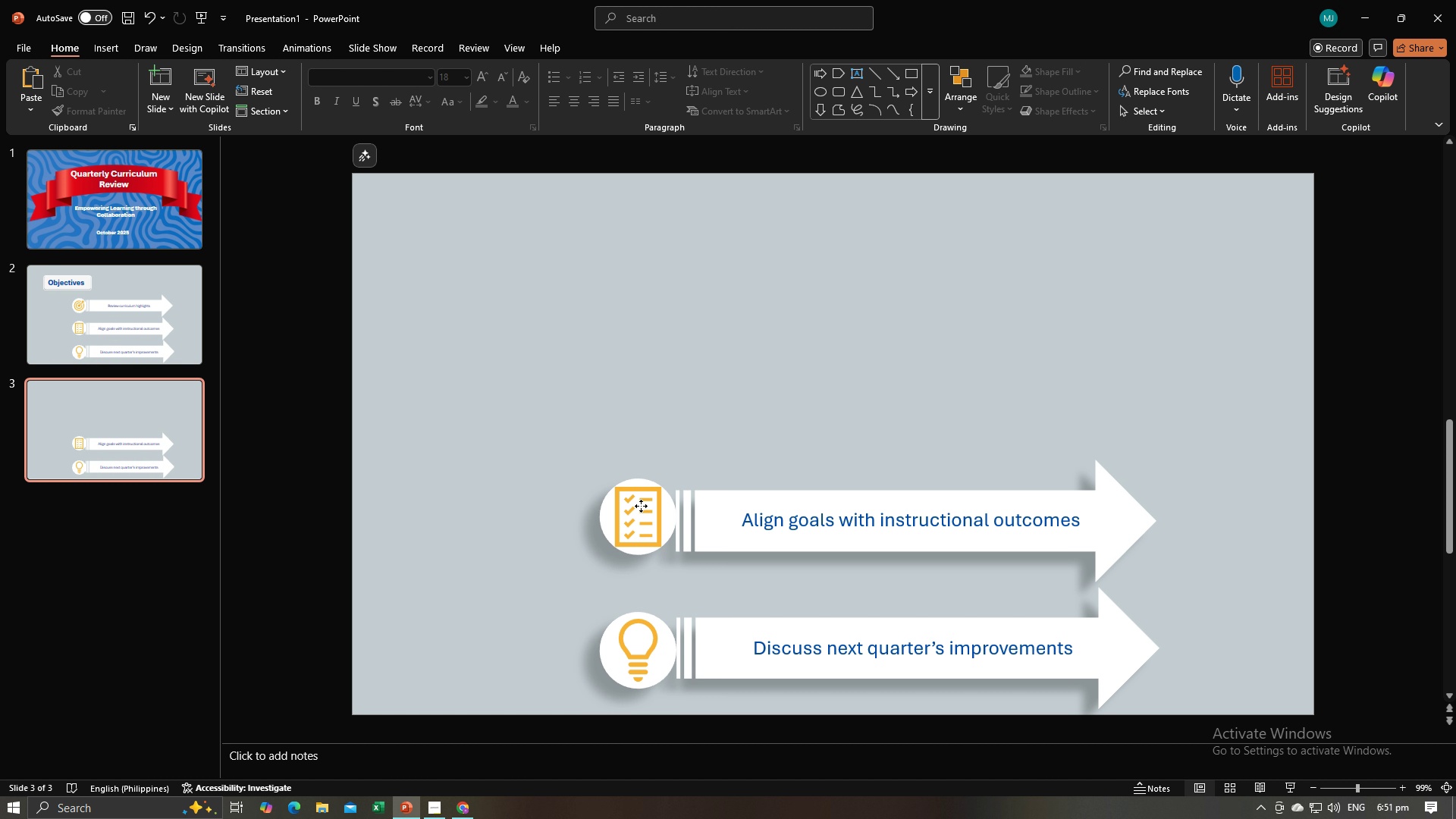 
left_click([641, 506])
 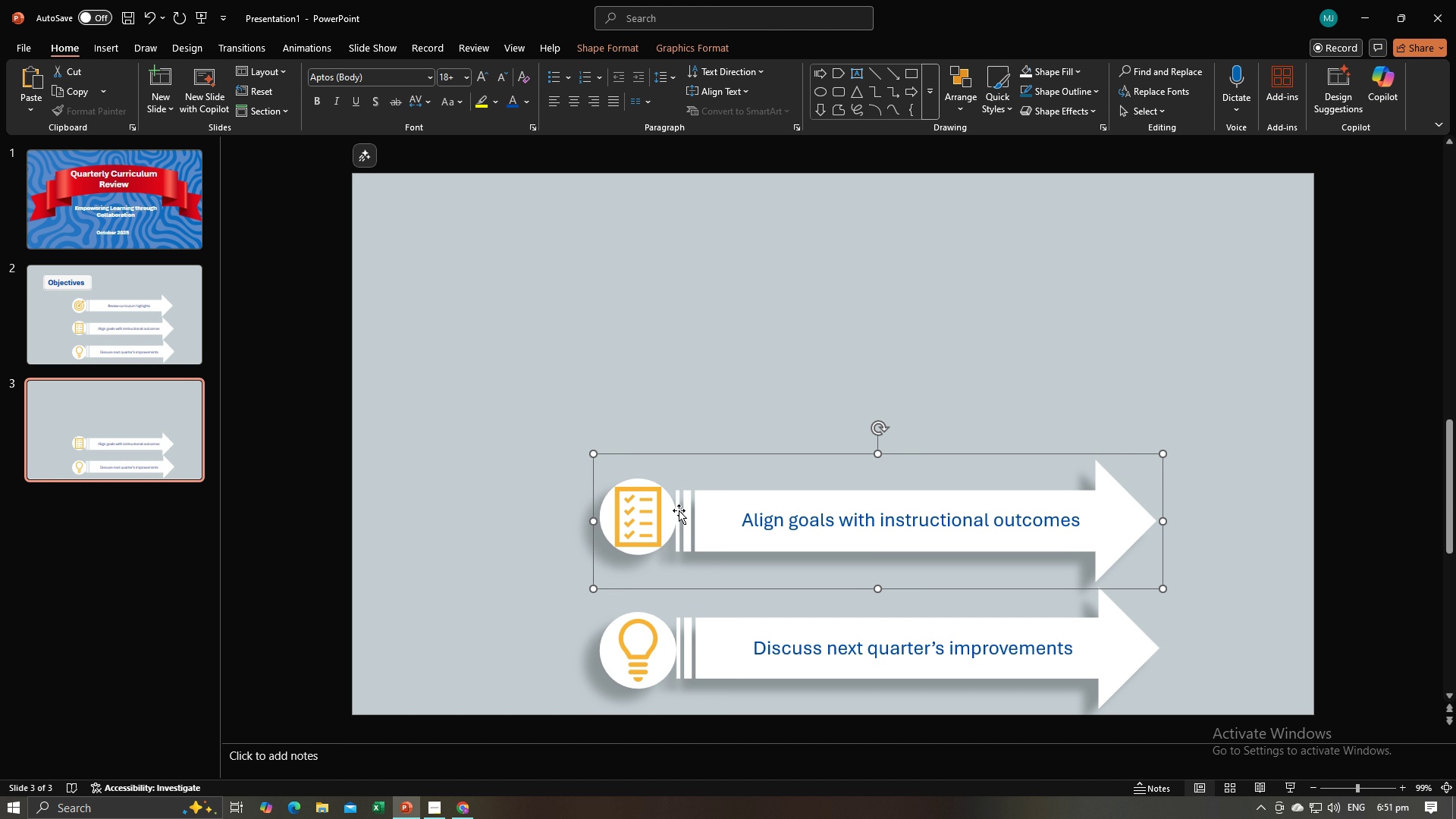 
key(Backspace)
 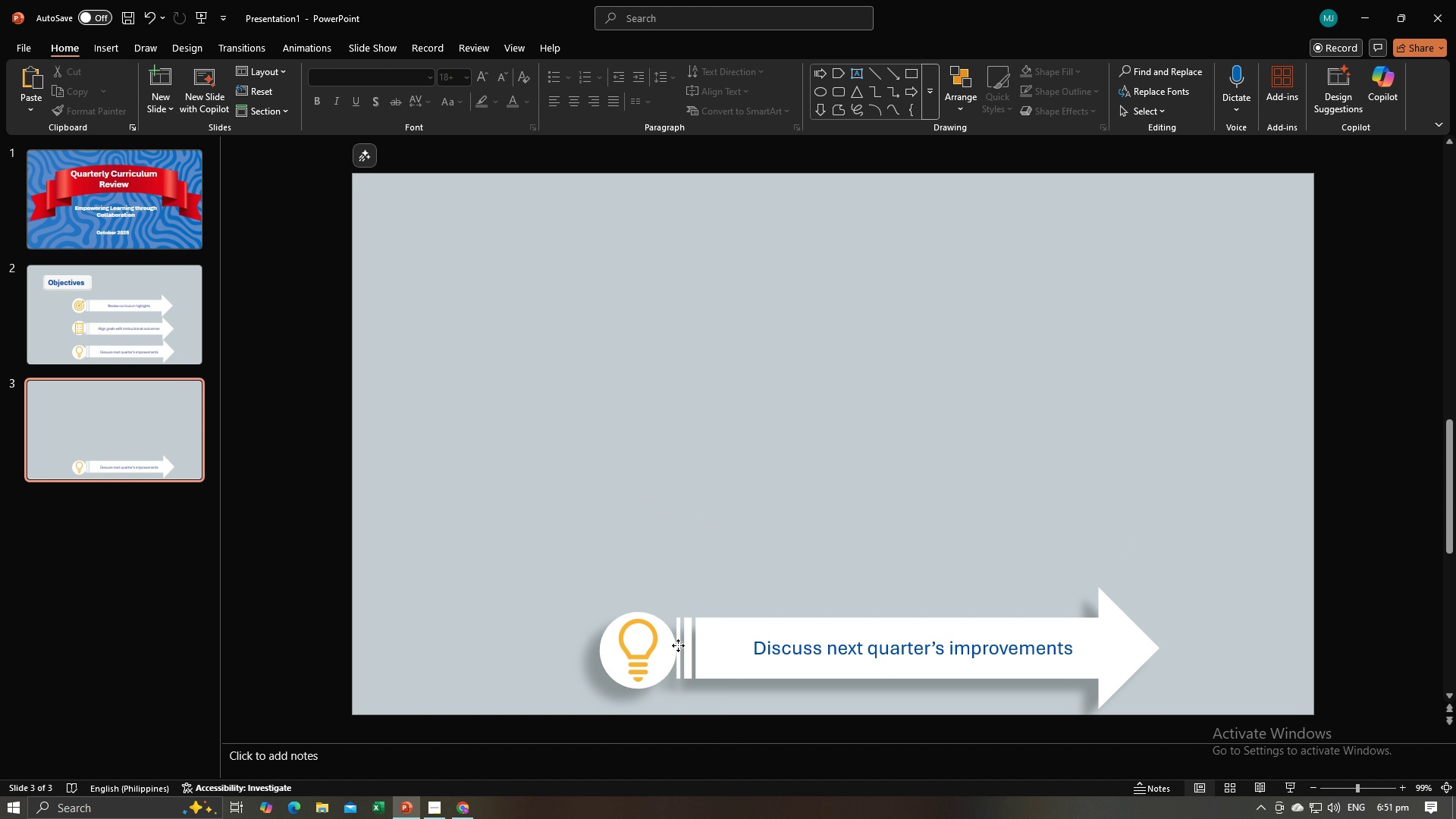 
left_click([678, 645])
 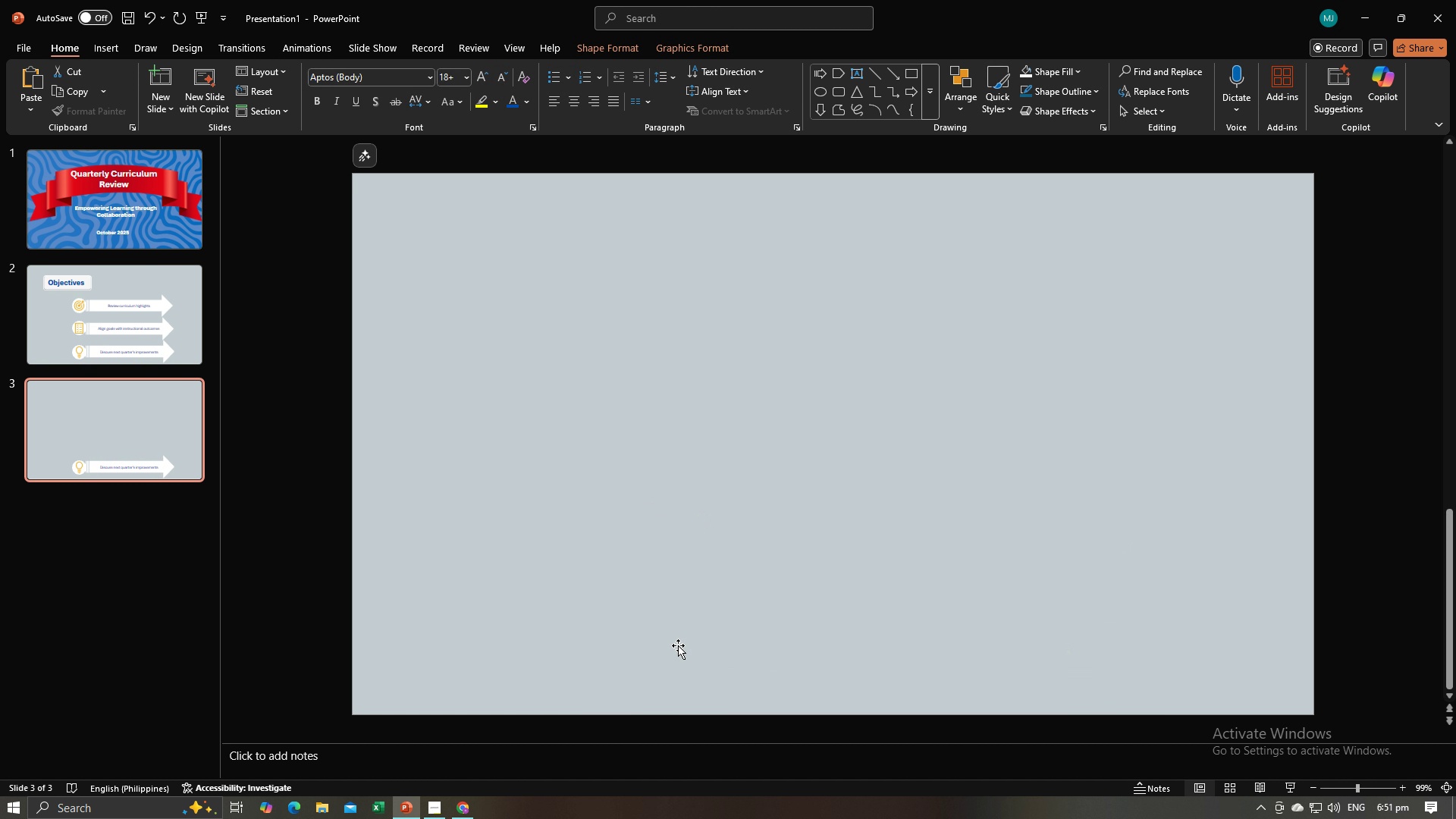 
key(Backspace)
 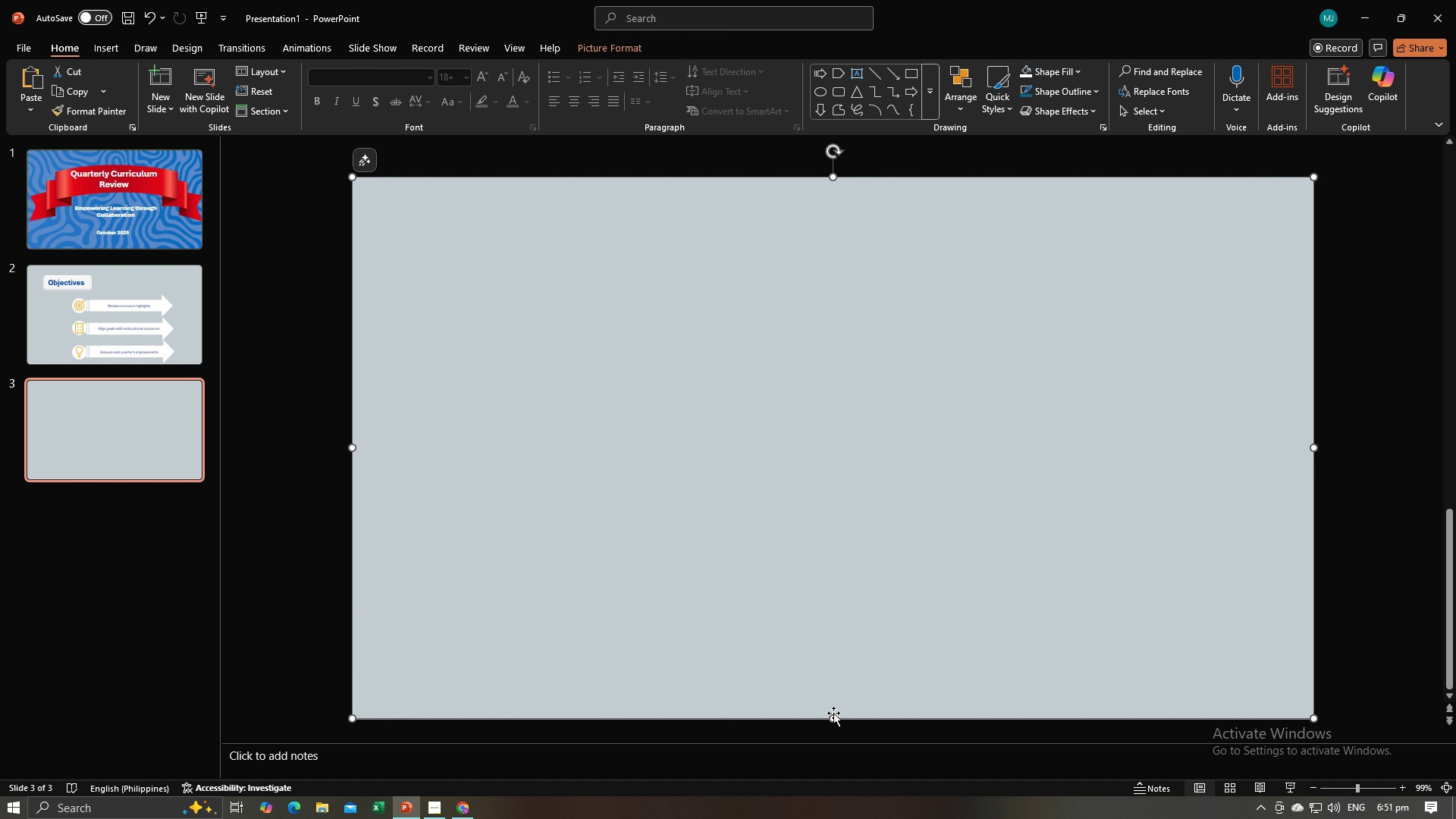 
left_click_drag(start_coordinate=[833, 720], to_coordinate=[821, 289])
 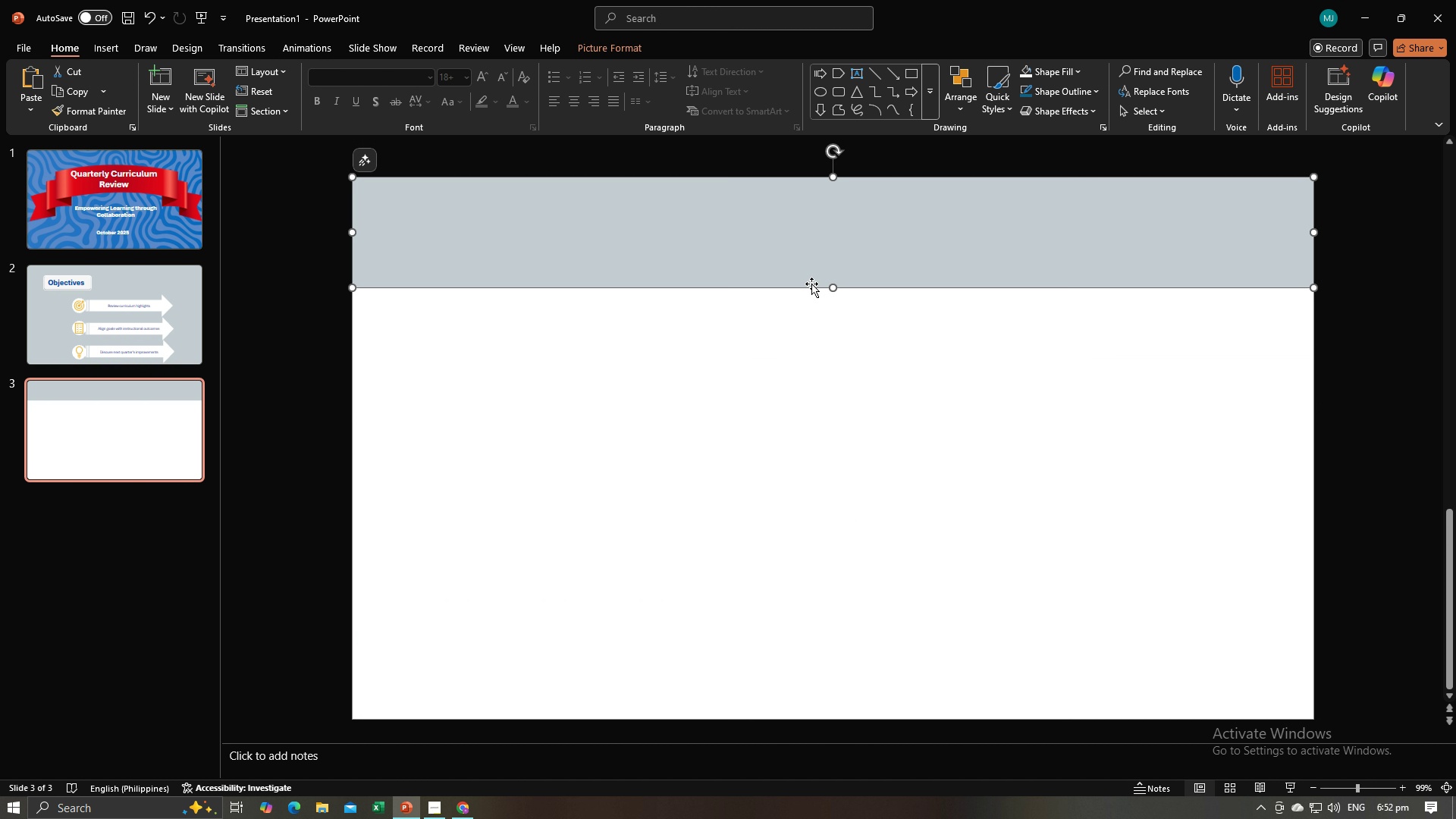 
key(Alt+AltLeft)
 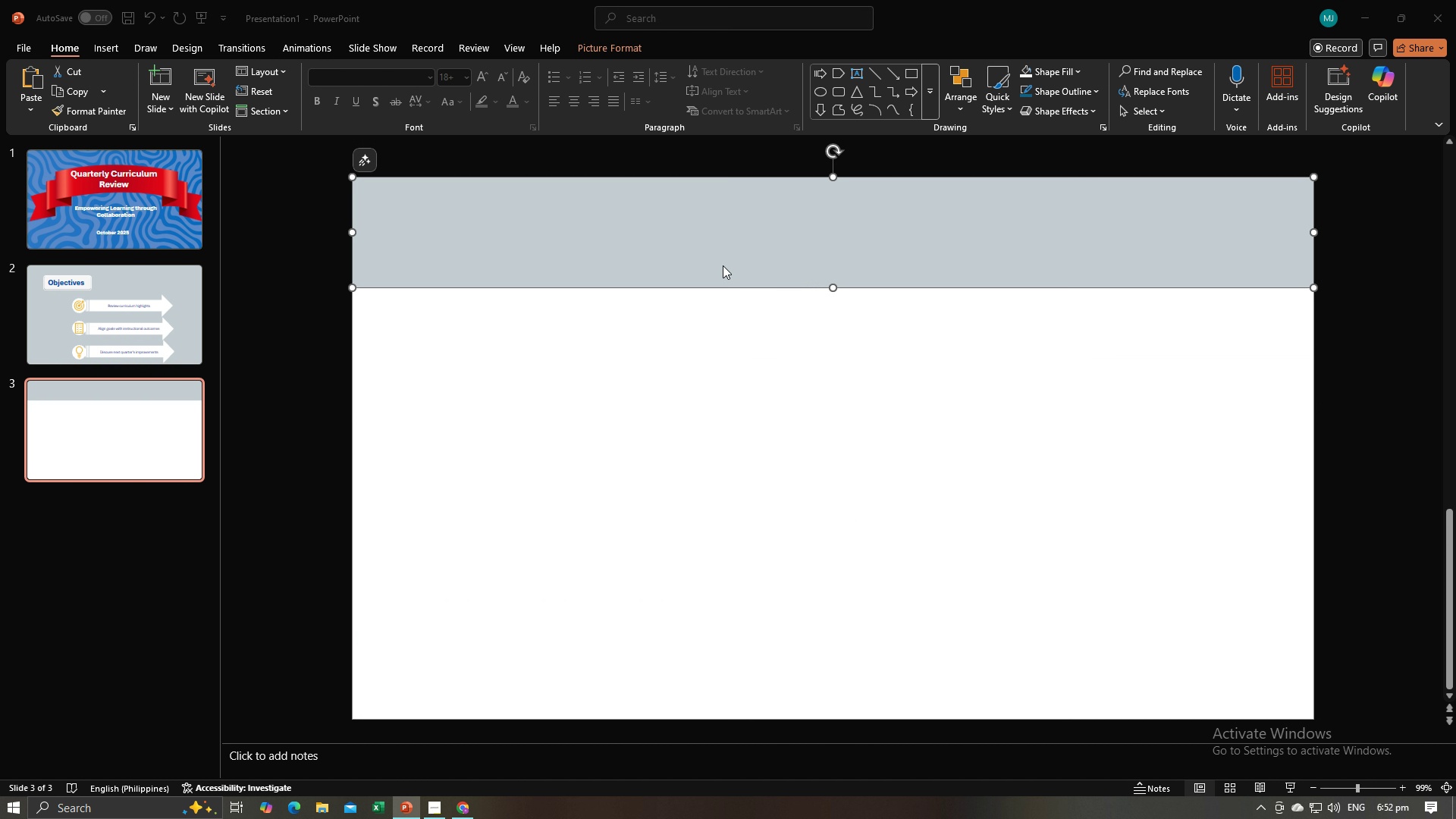 
key(Alt+Tab)
 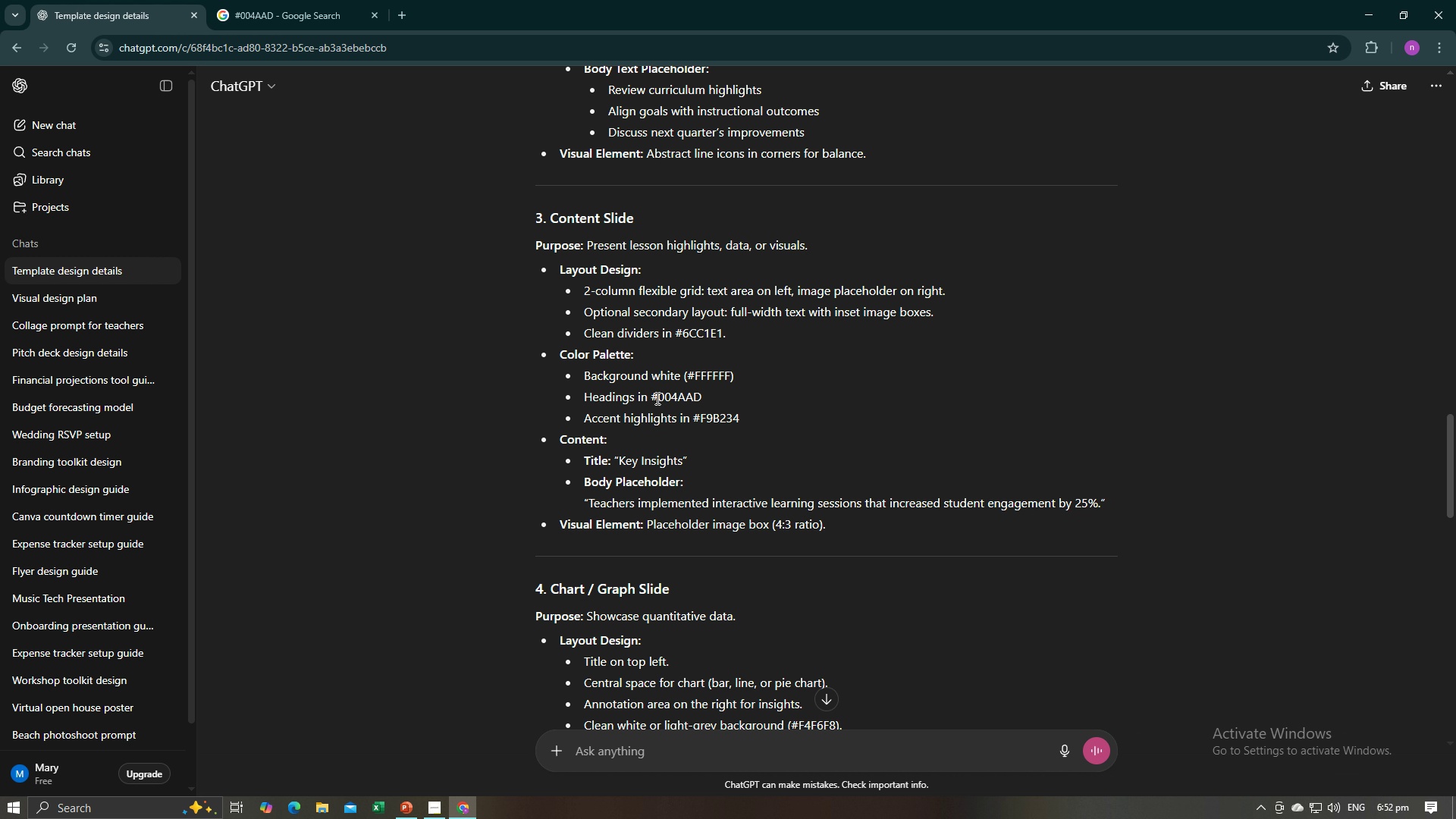 
left_click_drag(start_coordinate=[651, 398], to_coordinate=[701, 397])
 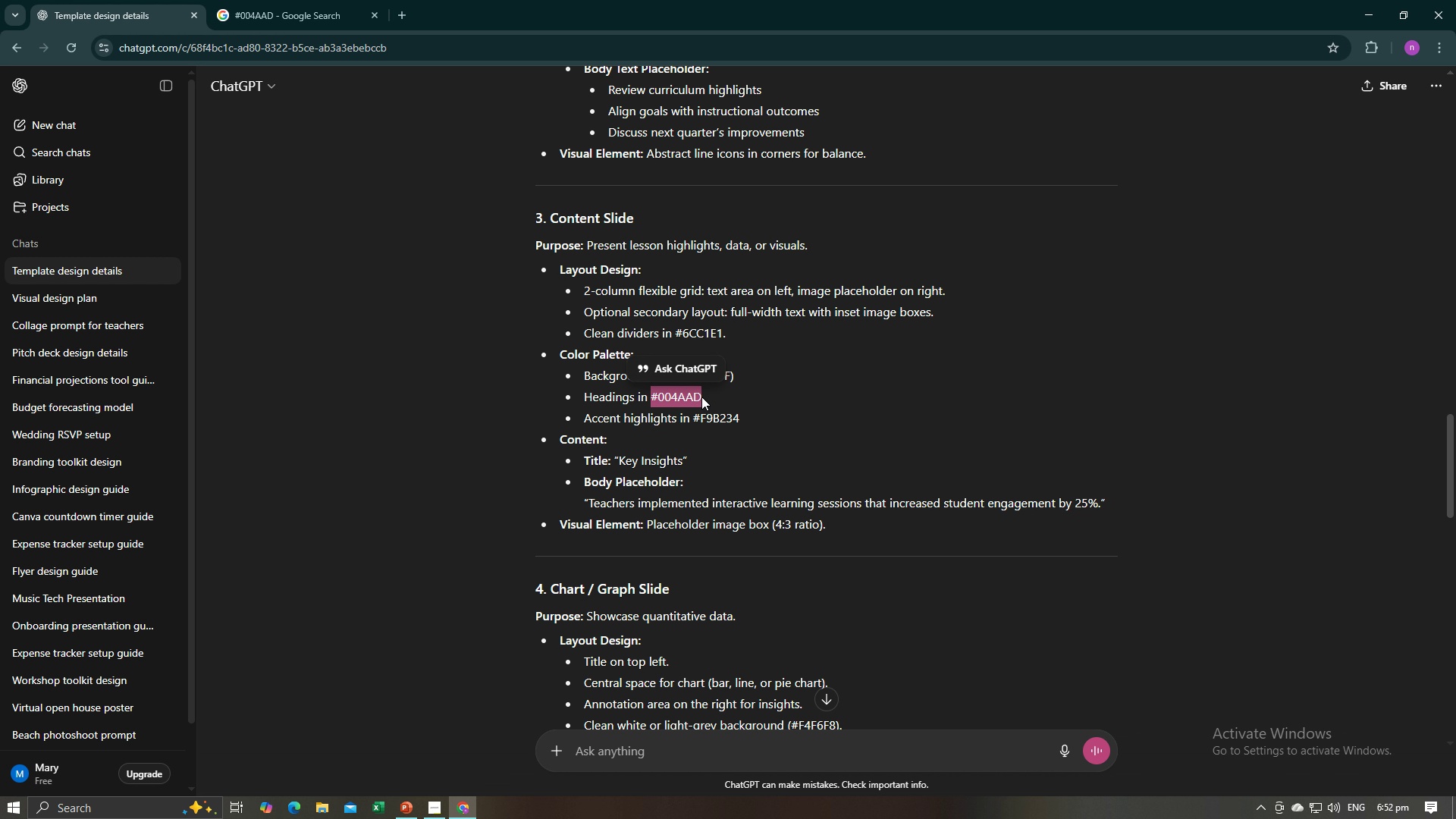 
key(Control+C)
 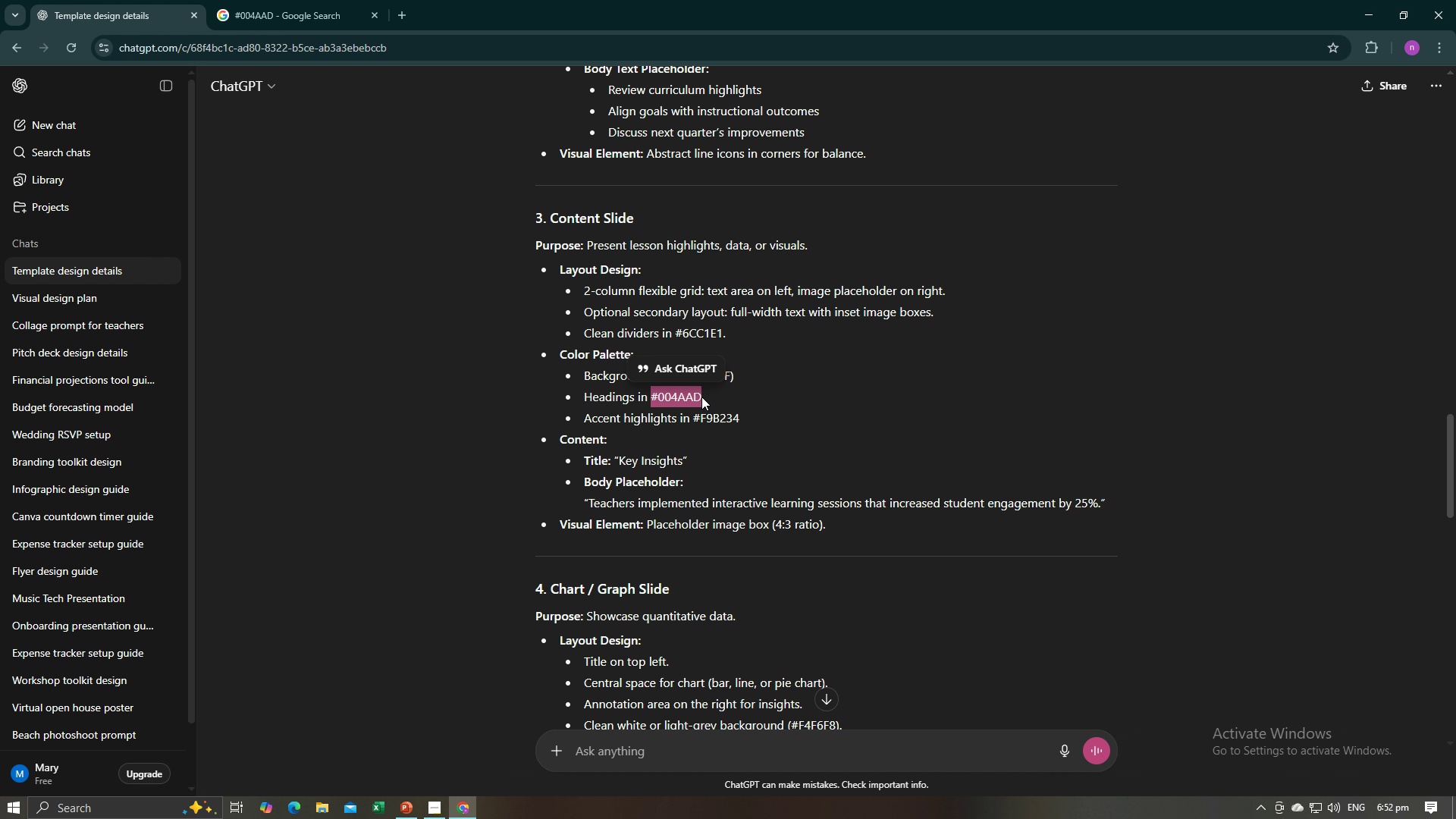 
key(Control+C)
 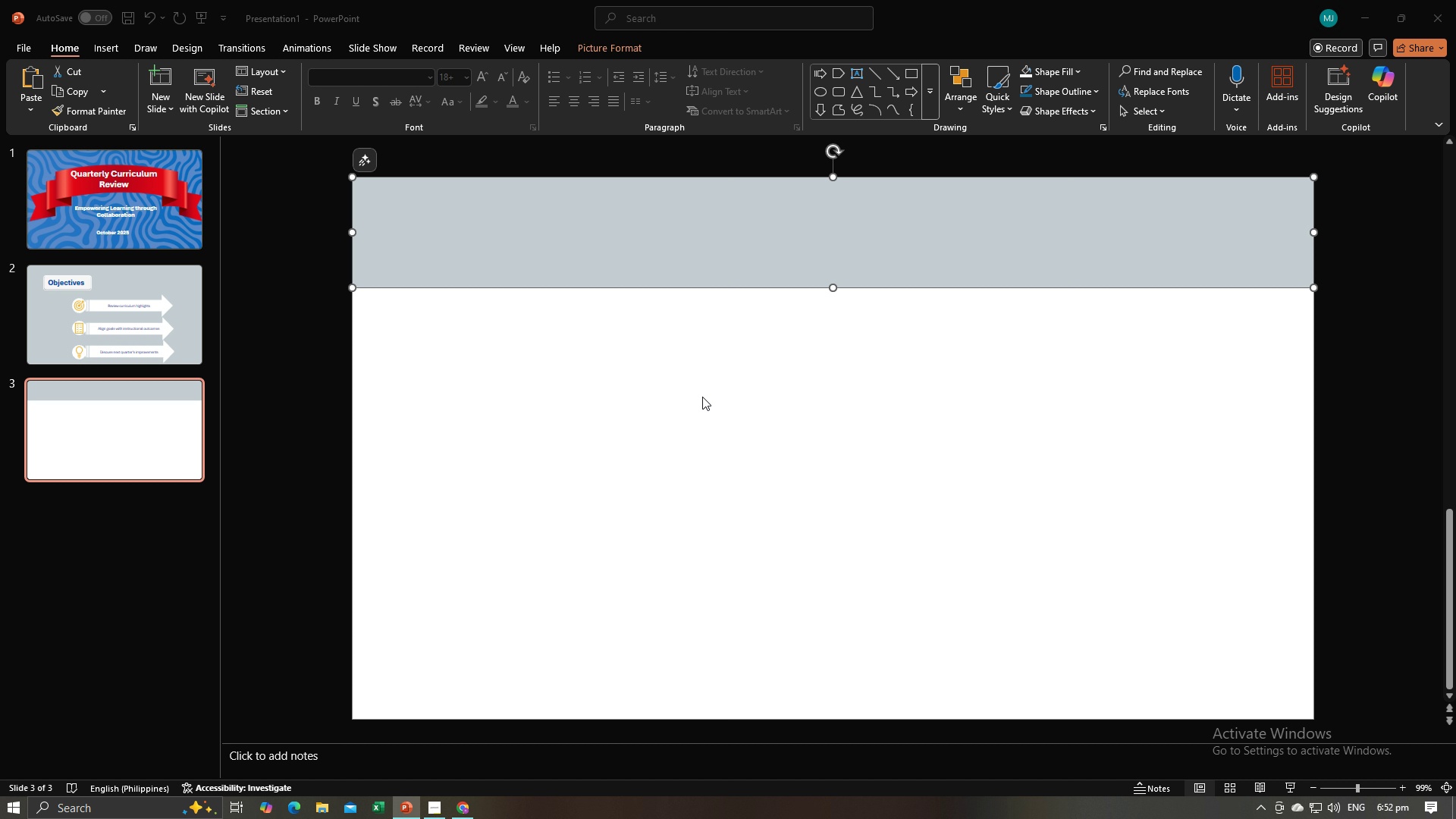 
key(Alt+AltLeft)
 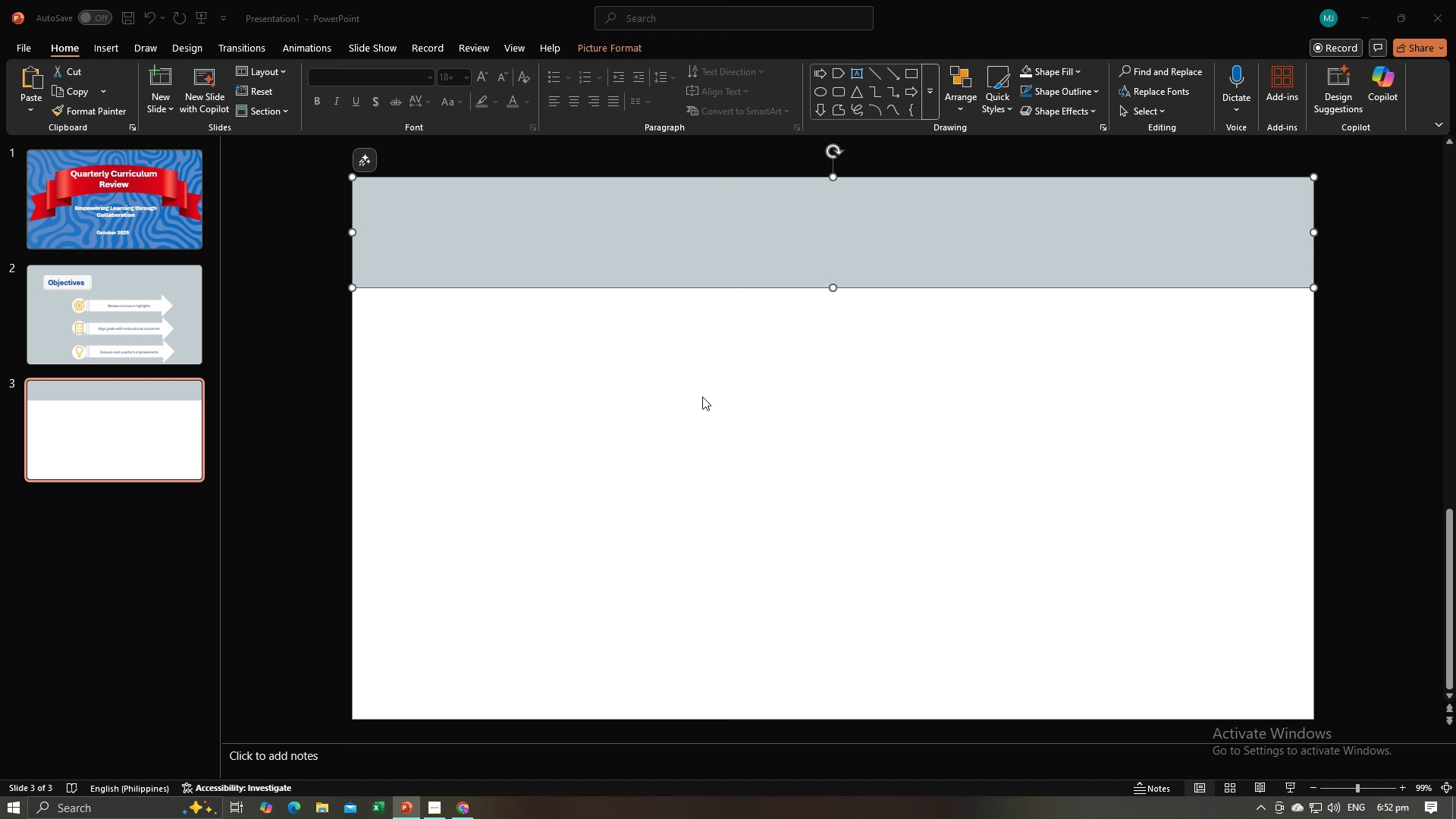 
key(Alt+Tab)
 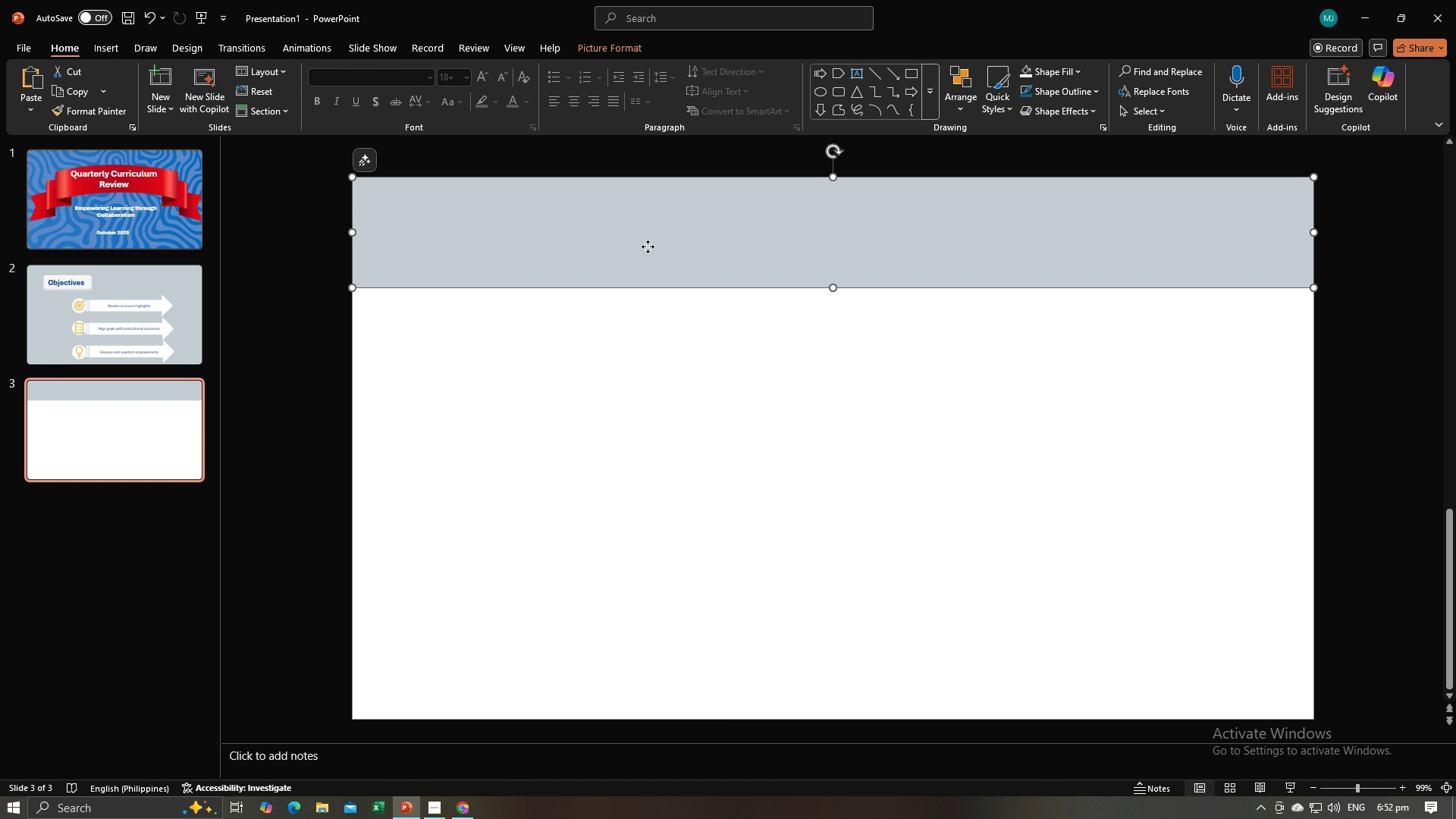 
left_click([648, 246])
 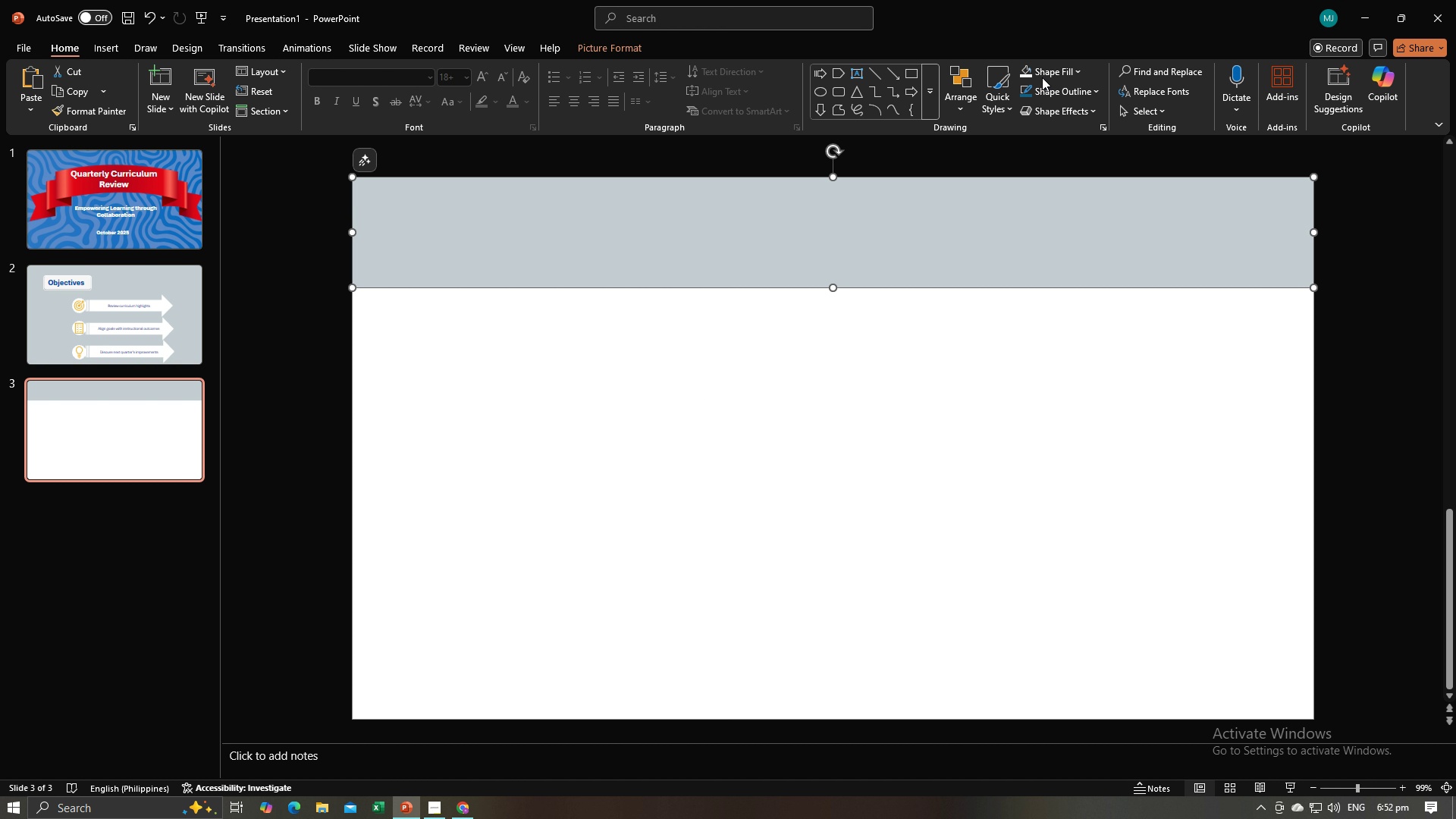 
left_click([1042, 75])
 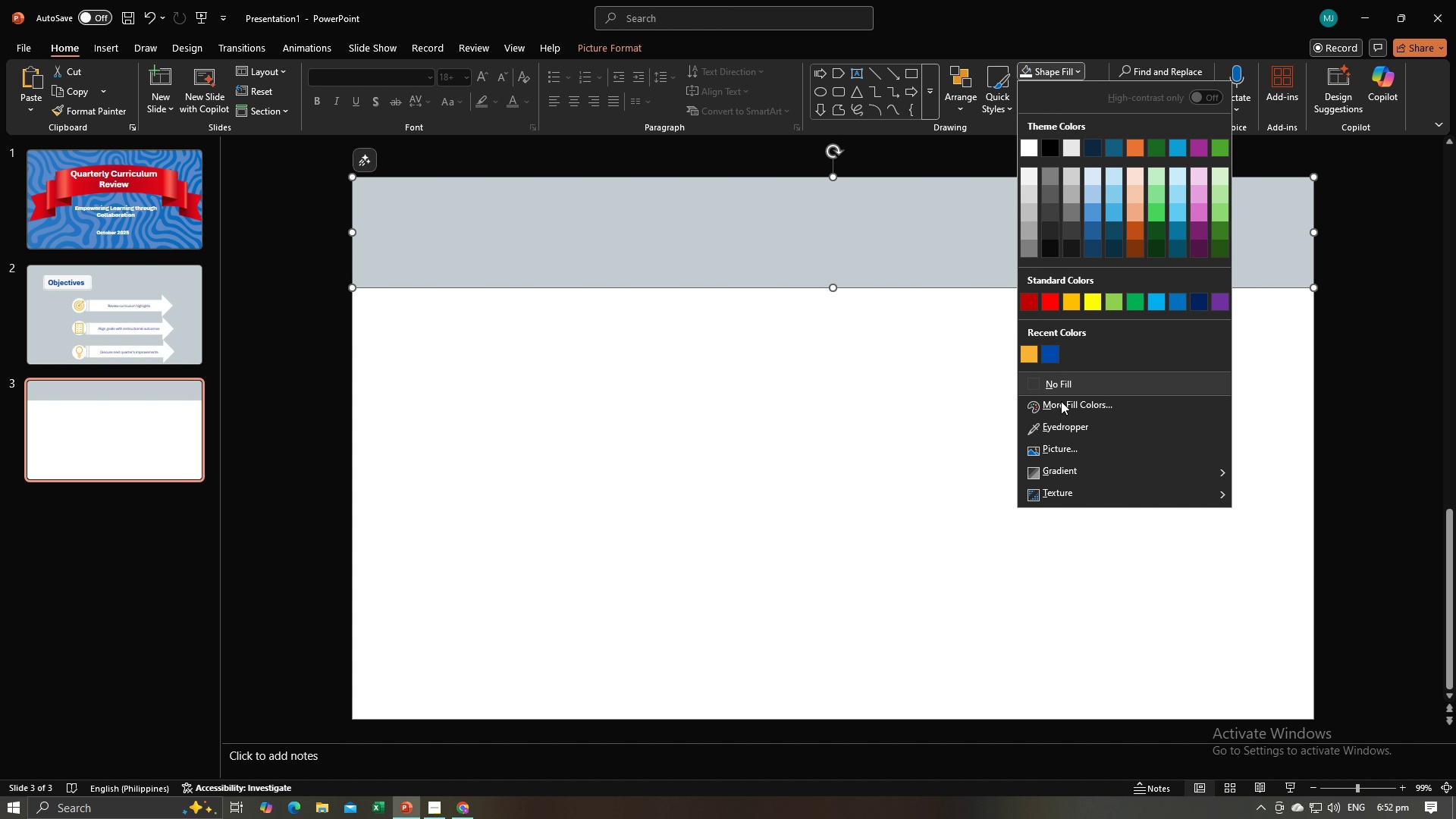 
left_click([1062, 404])
 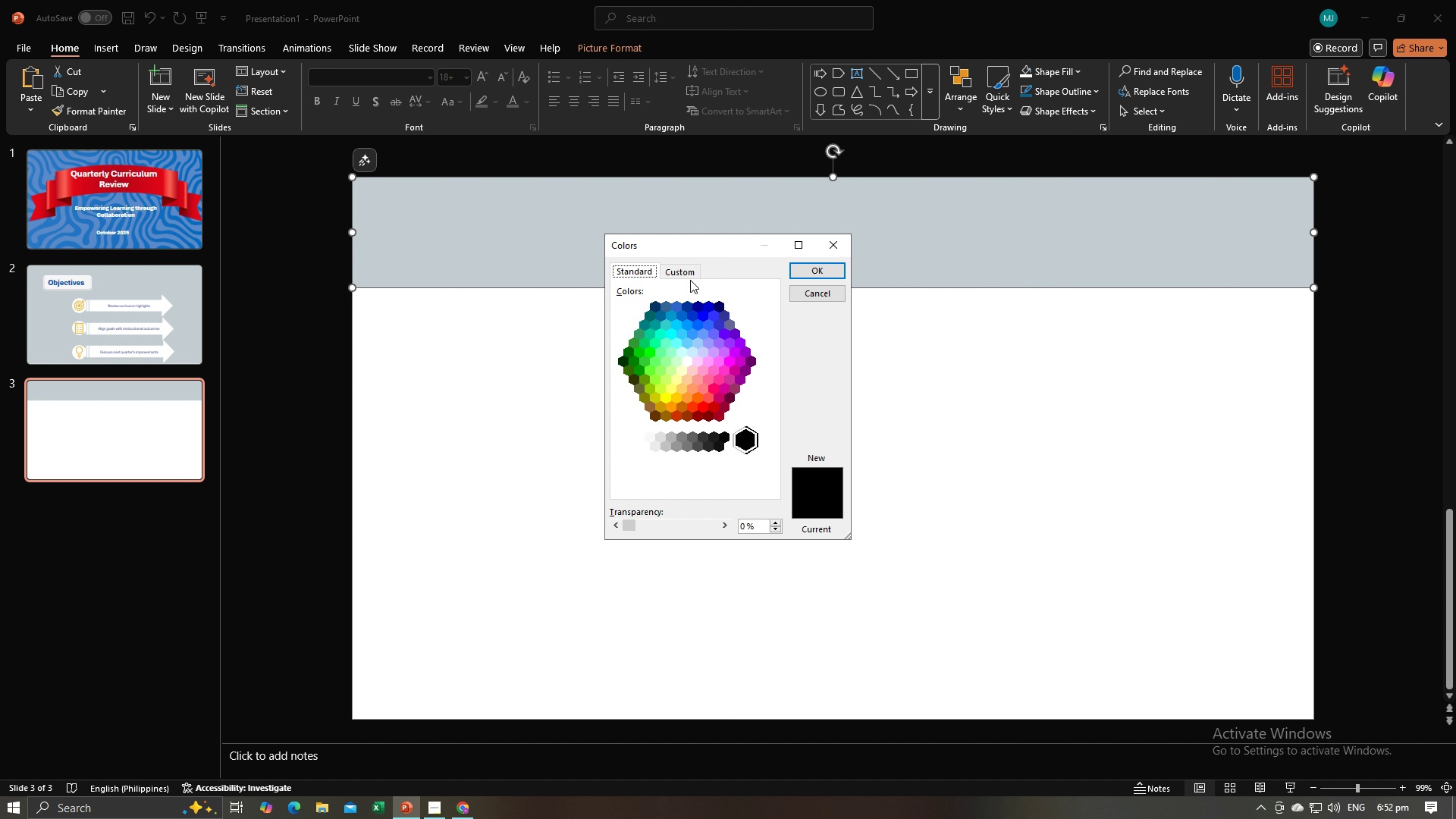 
double_click([689, 275])
 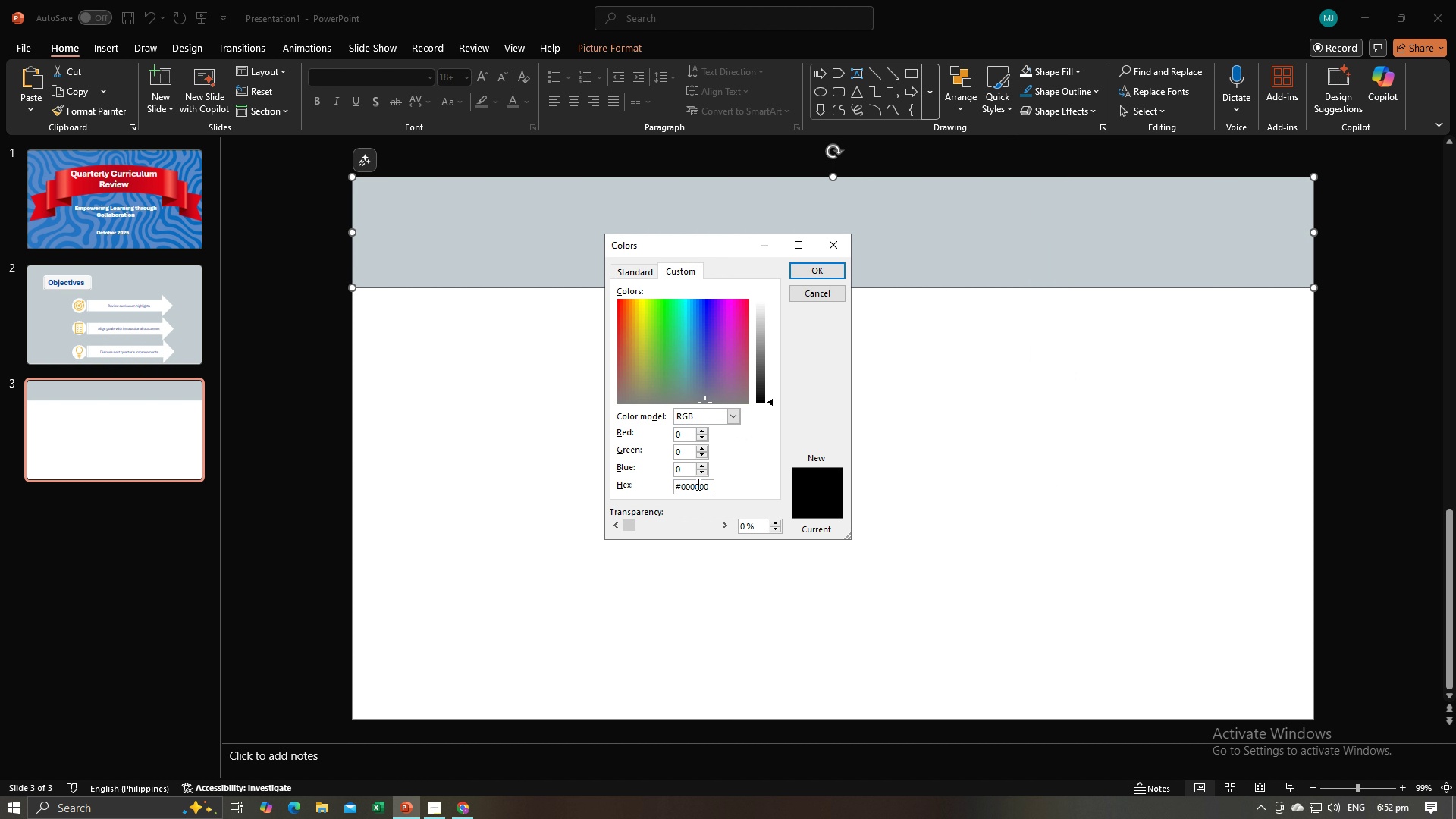 
left_click([697, 484])
 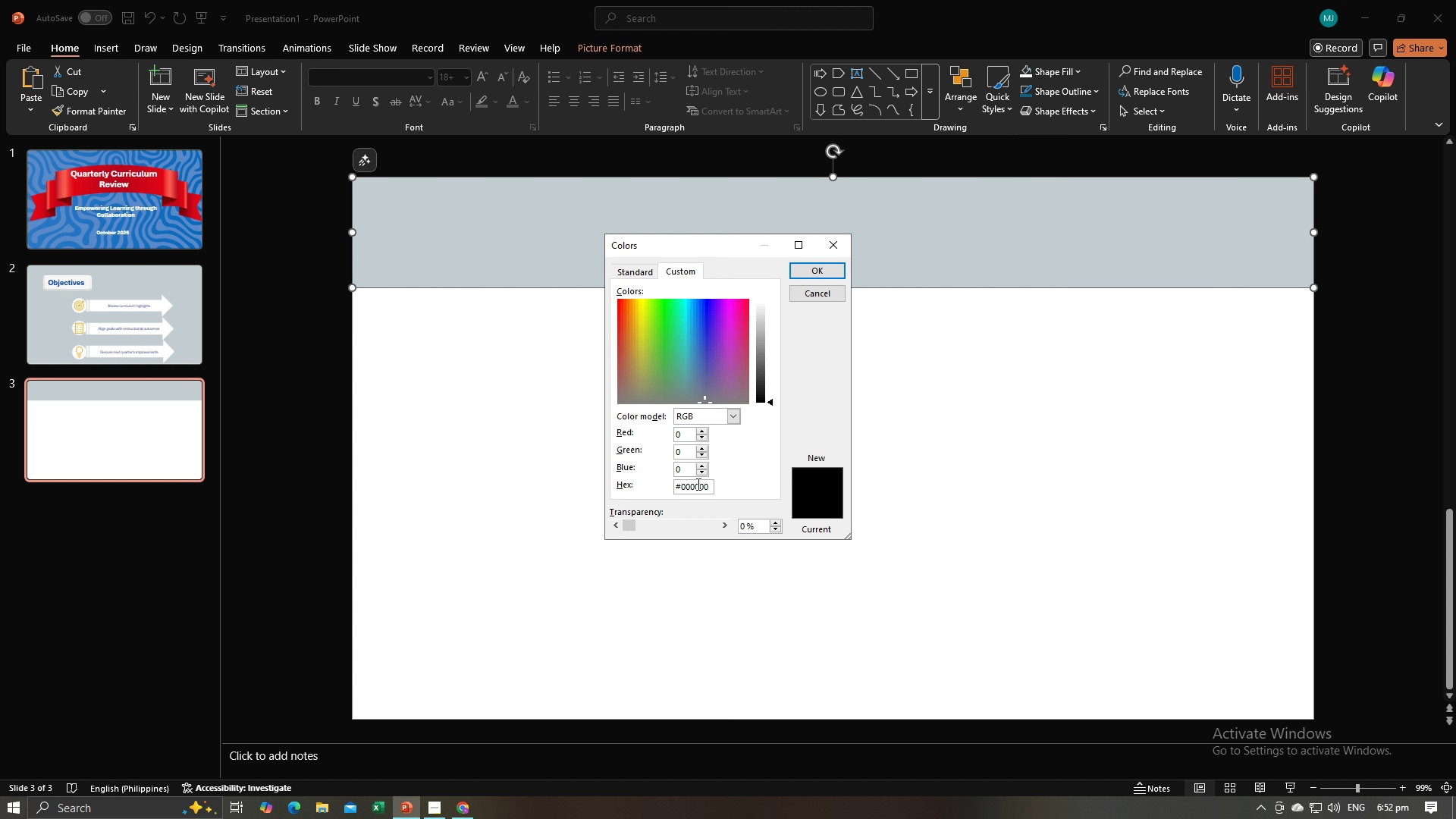 
key(Control+A)
 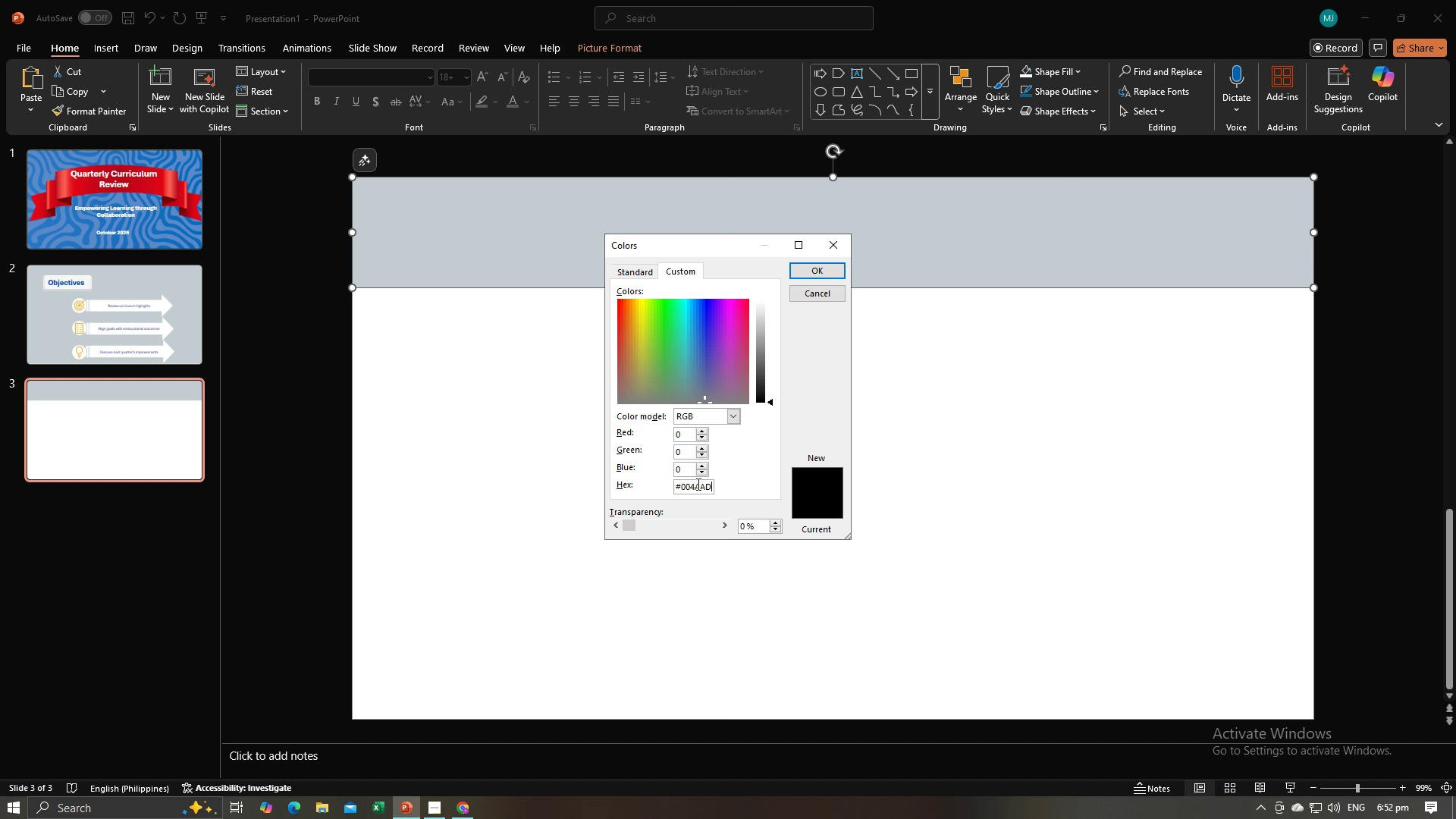 
key(Control+V)
 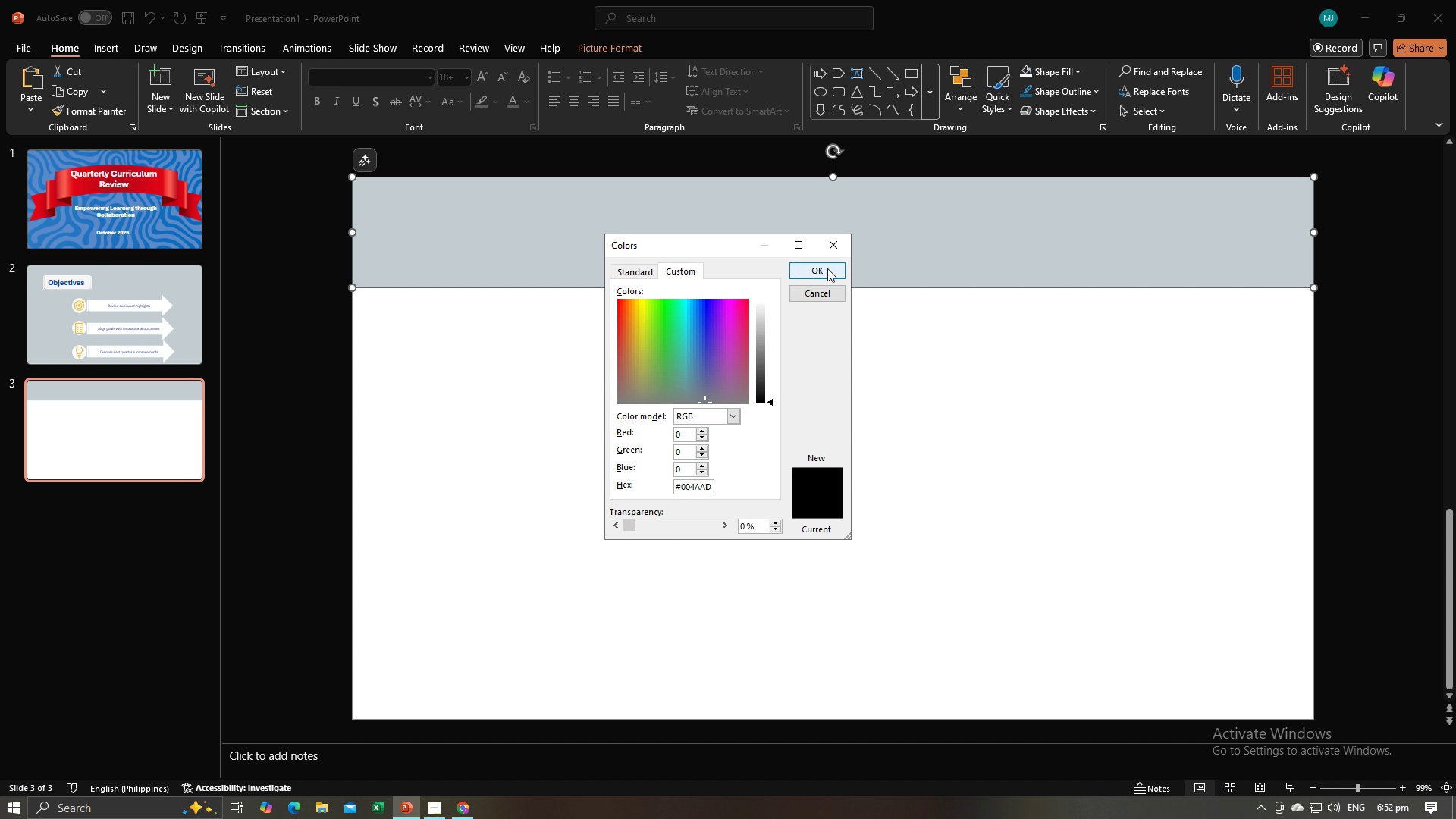 
left_click([827, 268])
 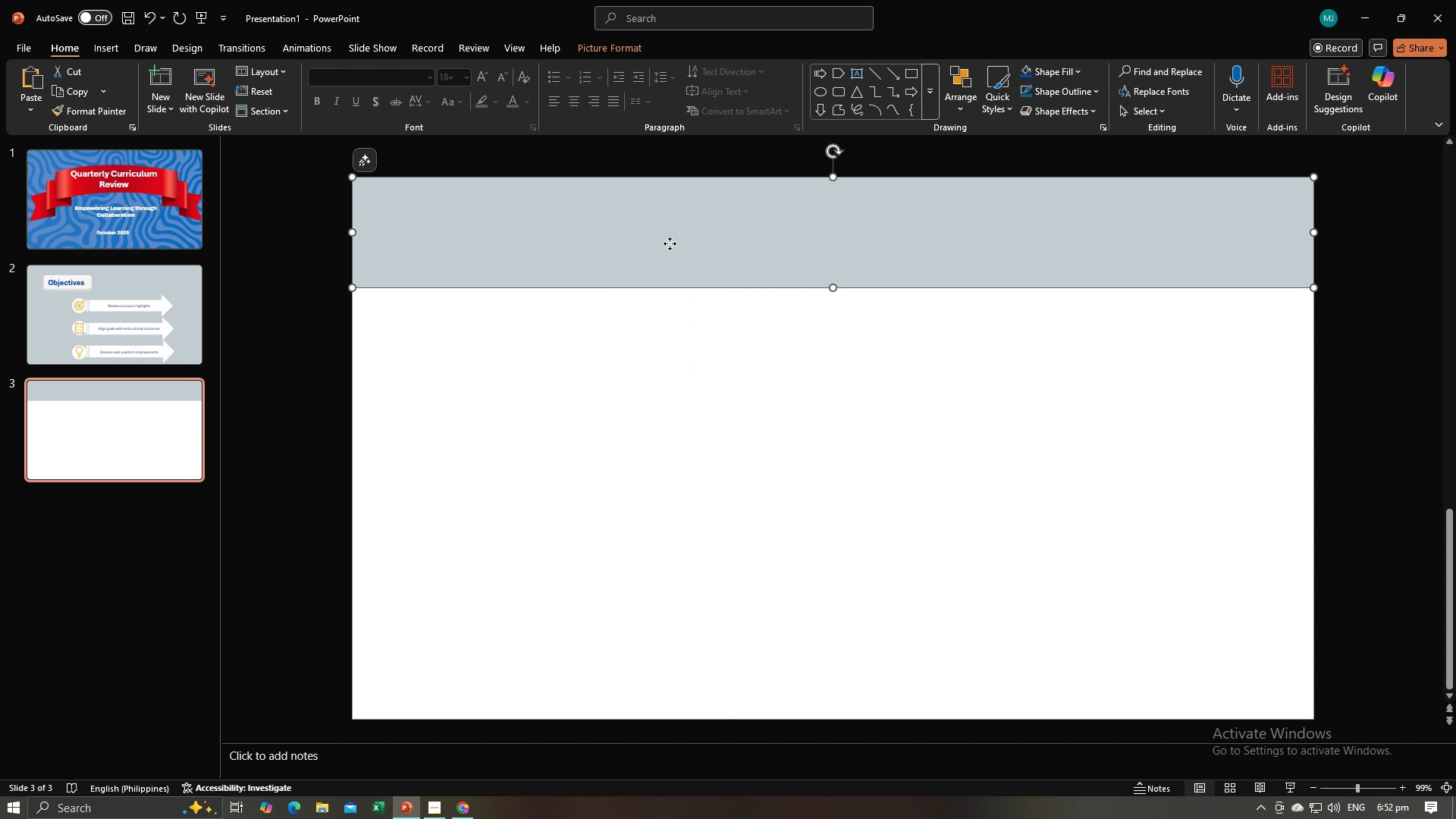 
left_click([670, 243])
 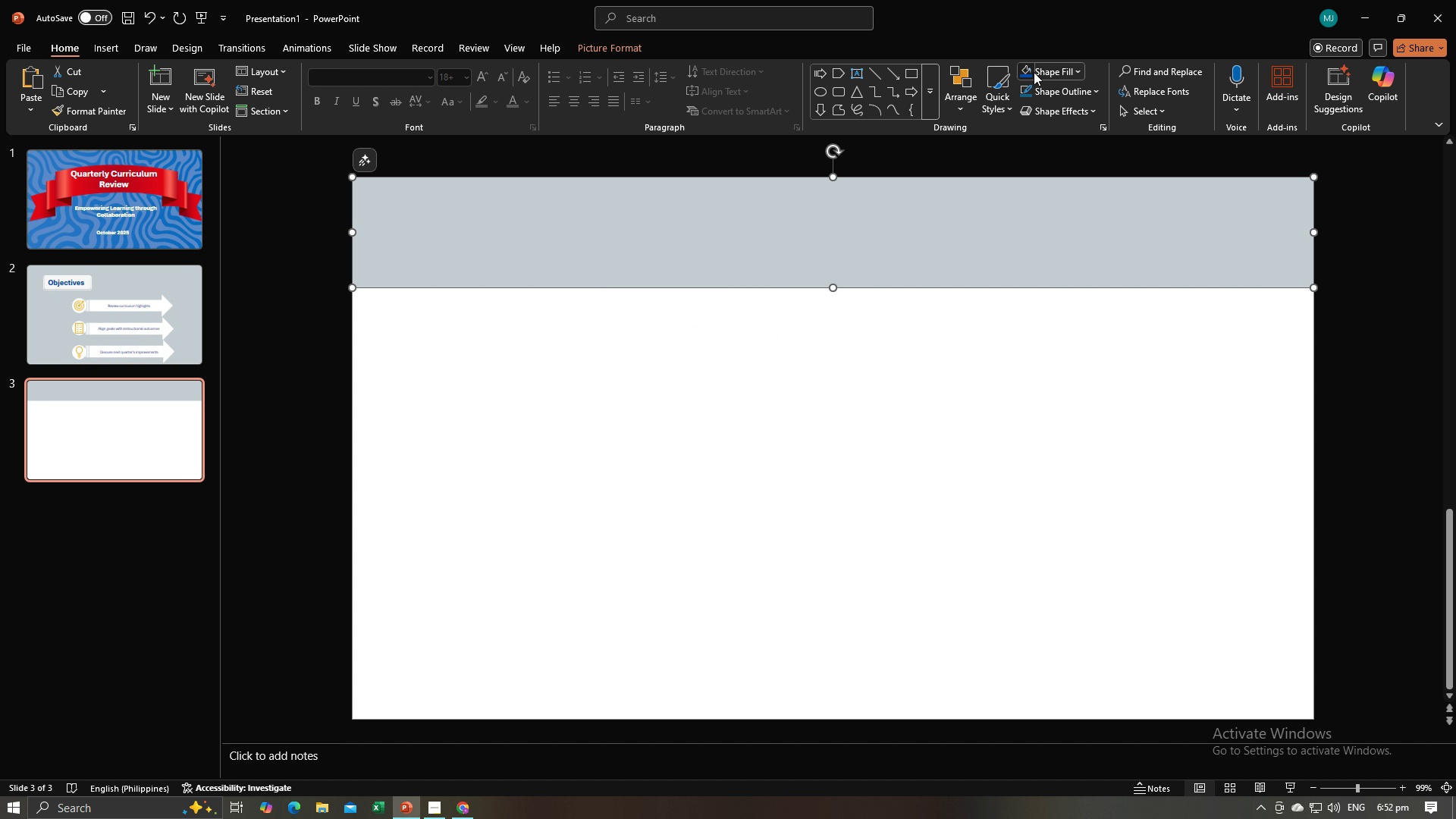 
left_click([1034, 72])
 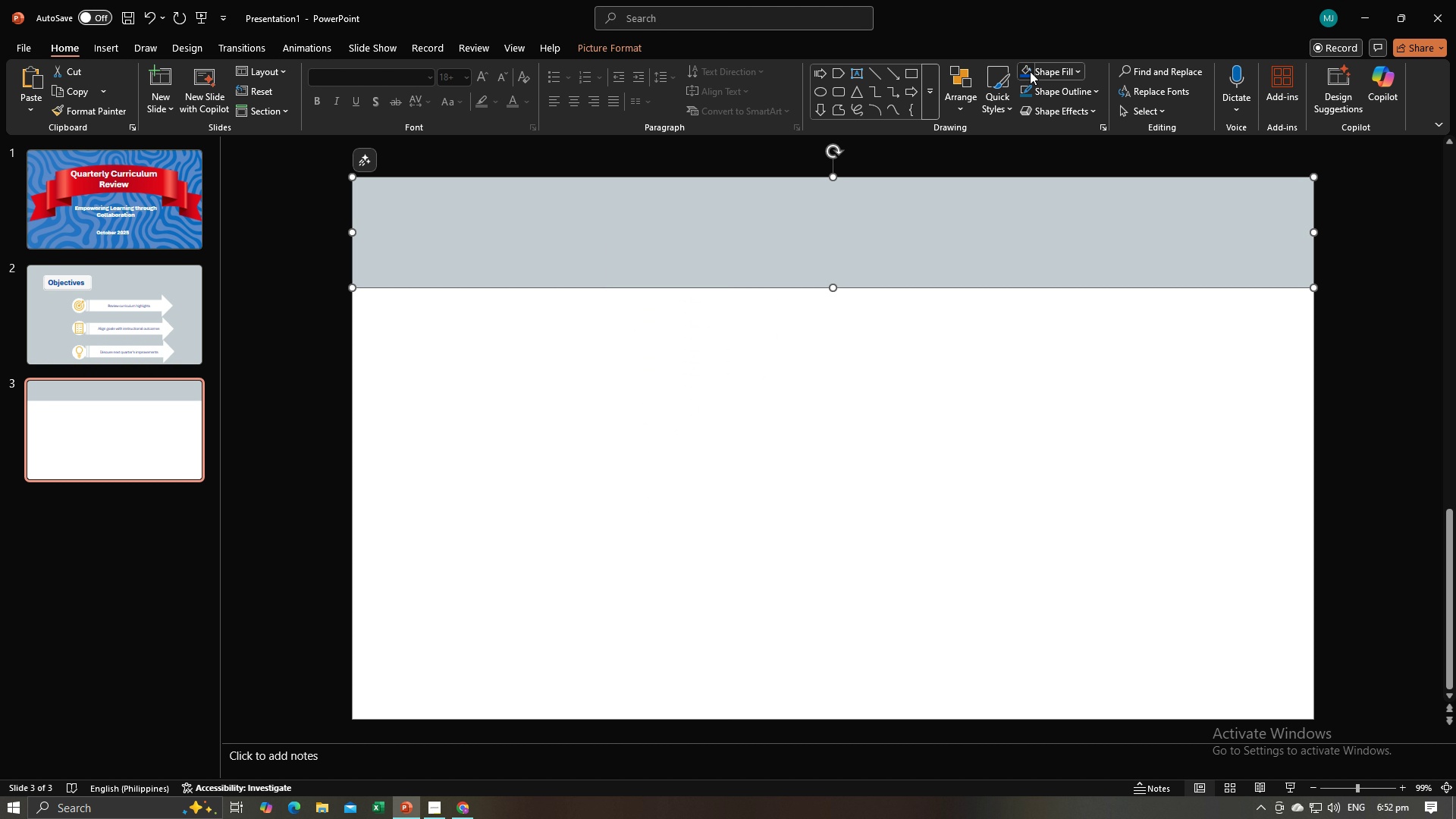 
left_click([1030, 71])
 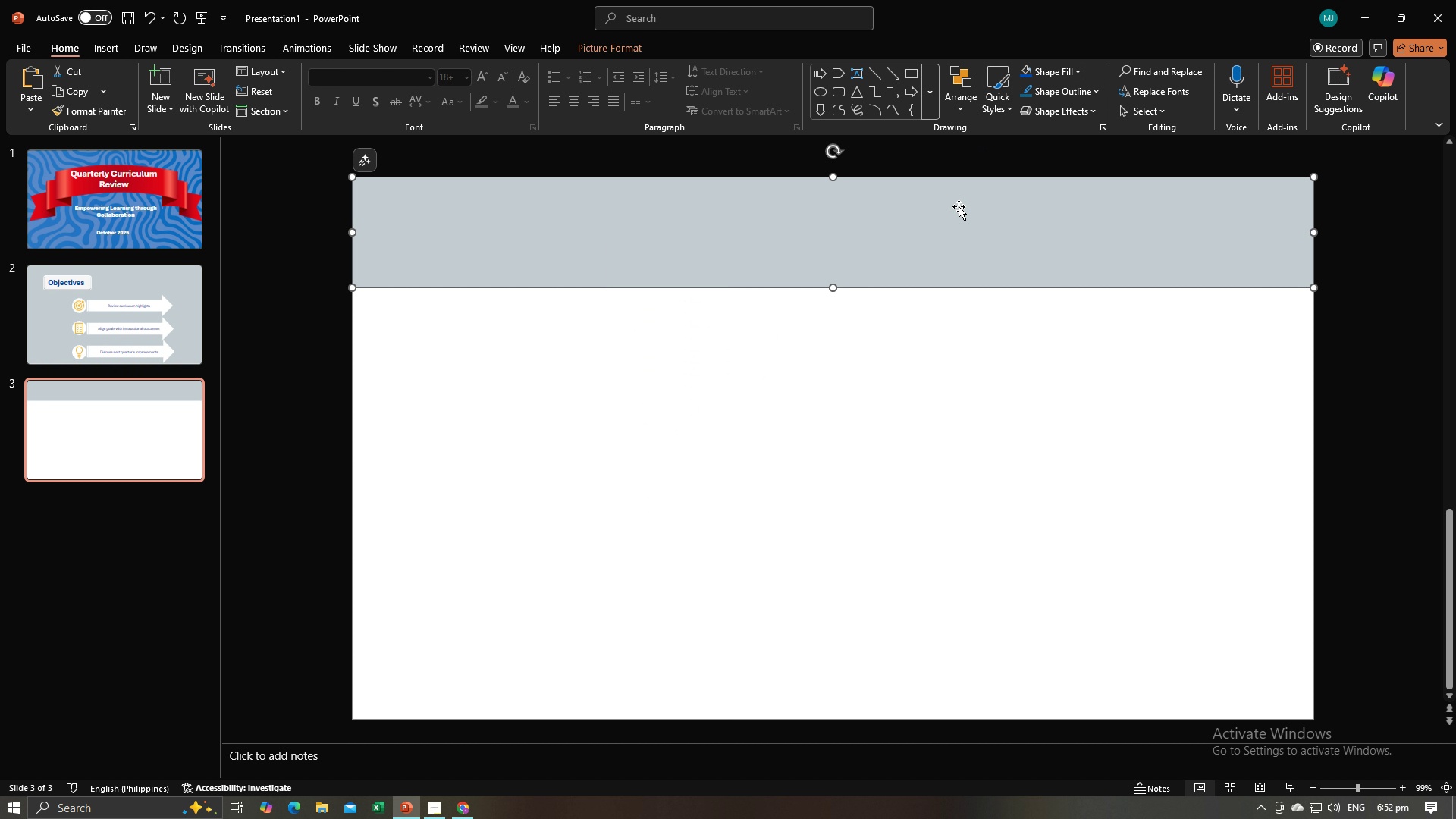 
left_click([959, 206])
 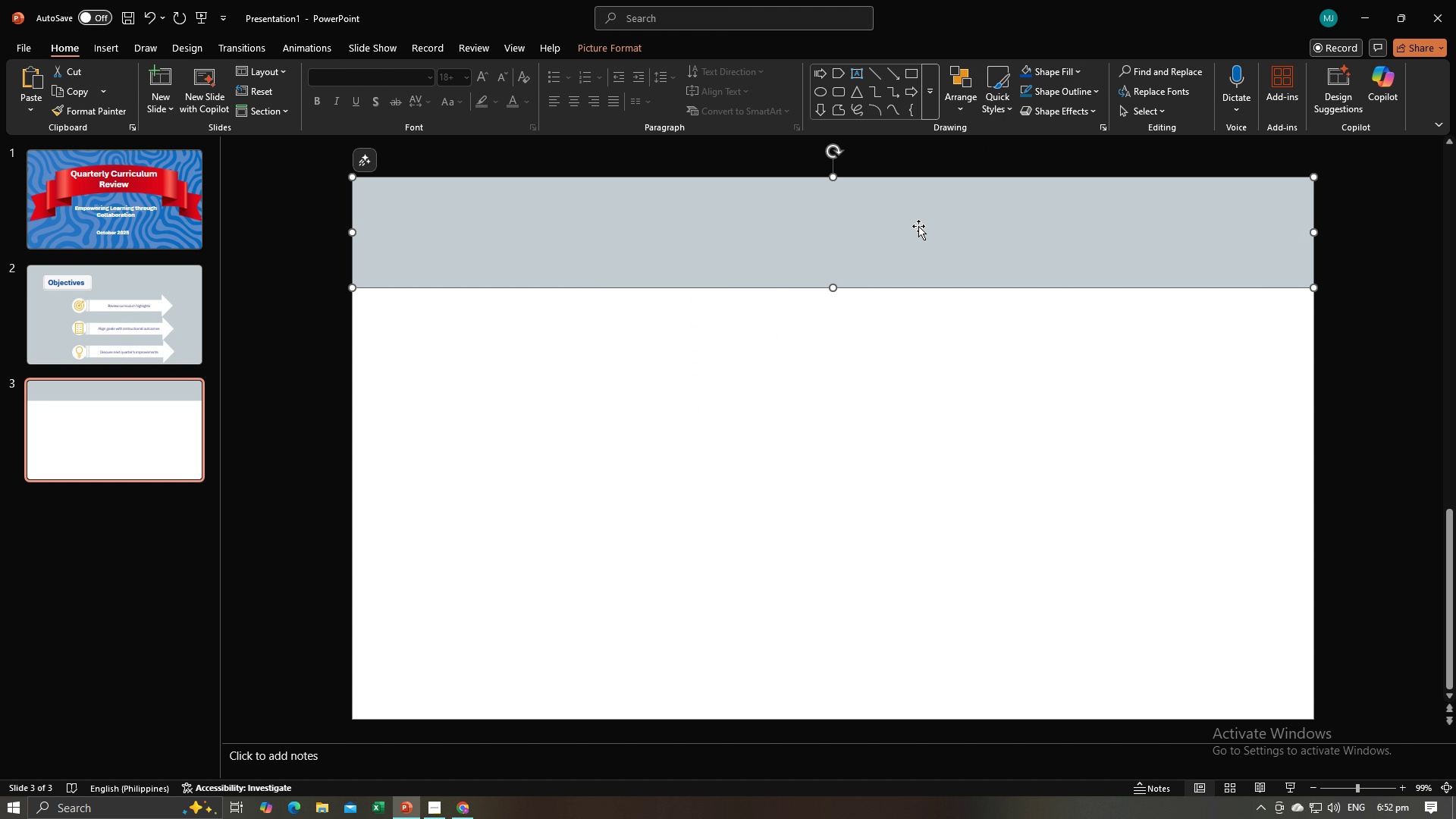 
double_click([918, 226])
 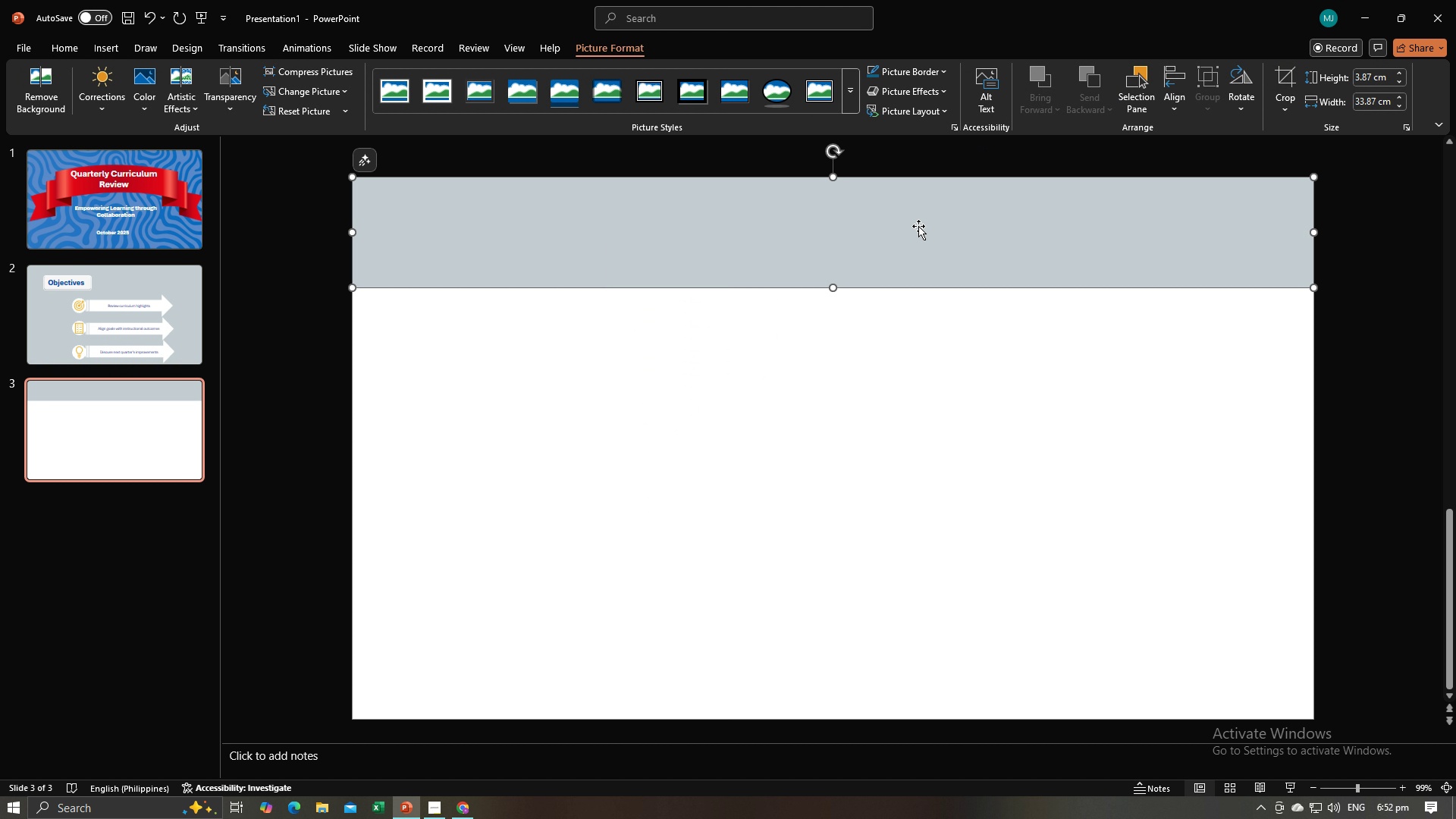 
triple_click([918, 226])
 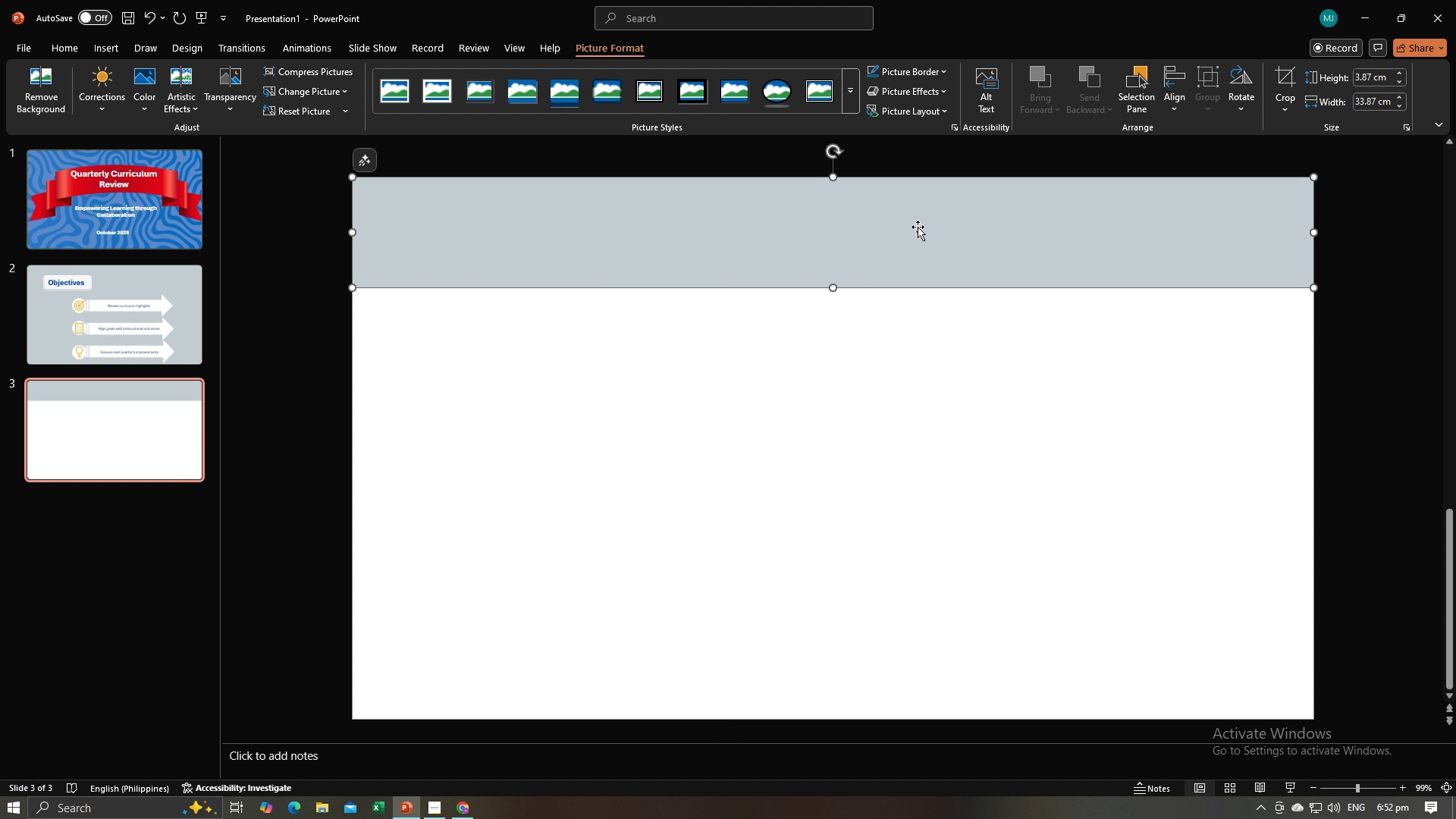 
triple_click([918, 226])
 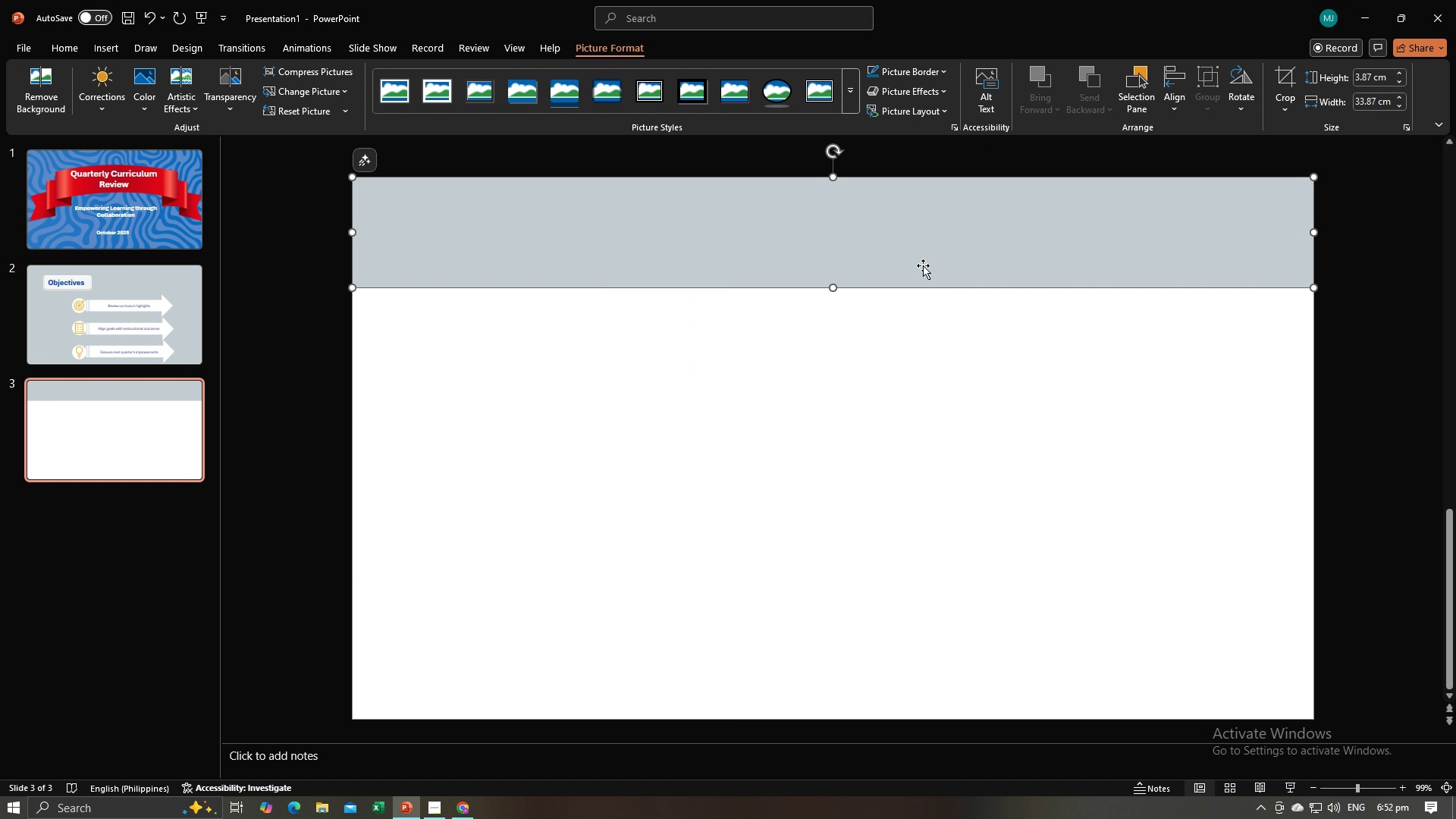 
left_click([922, 270])
 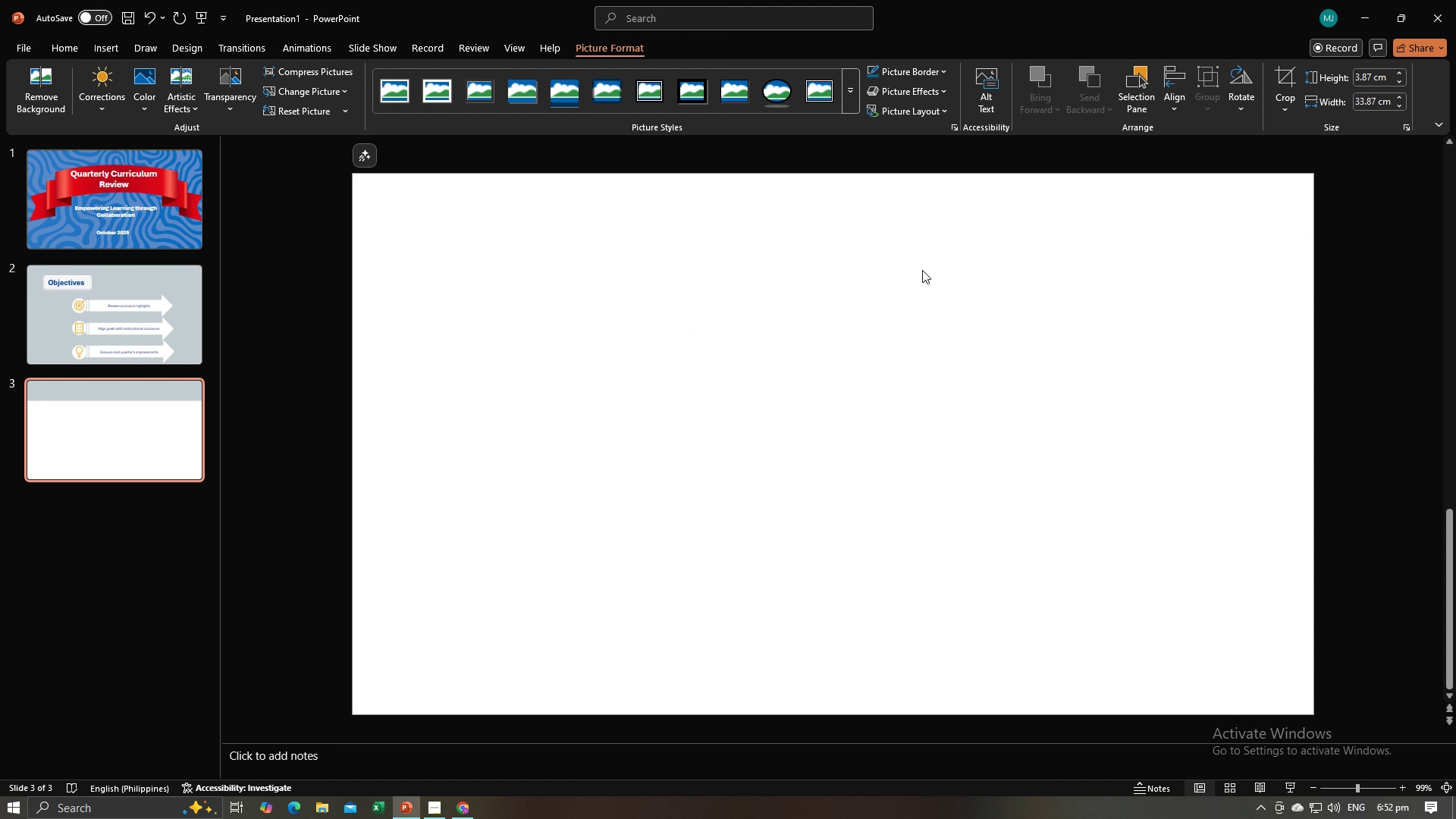 
key(Backspace)
 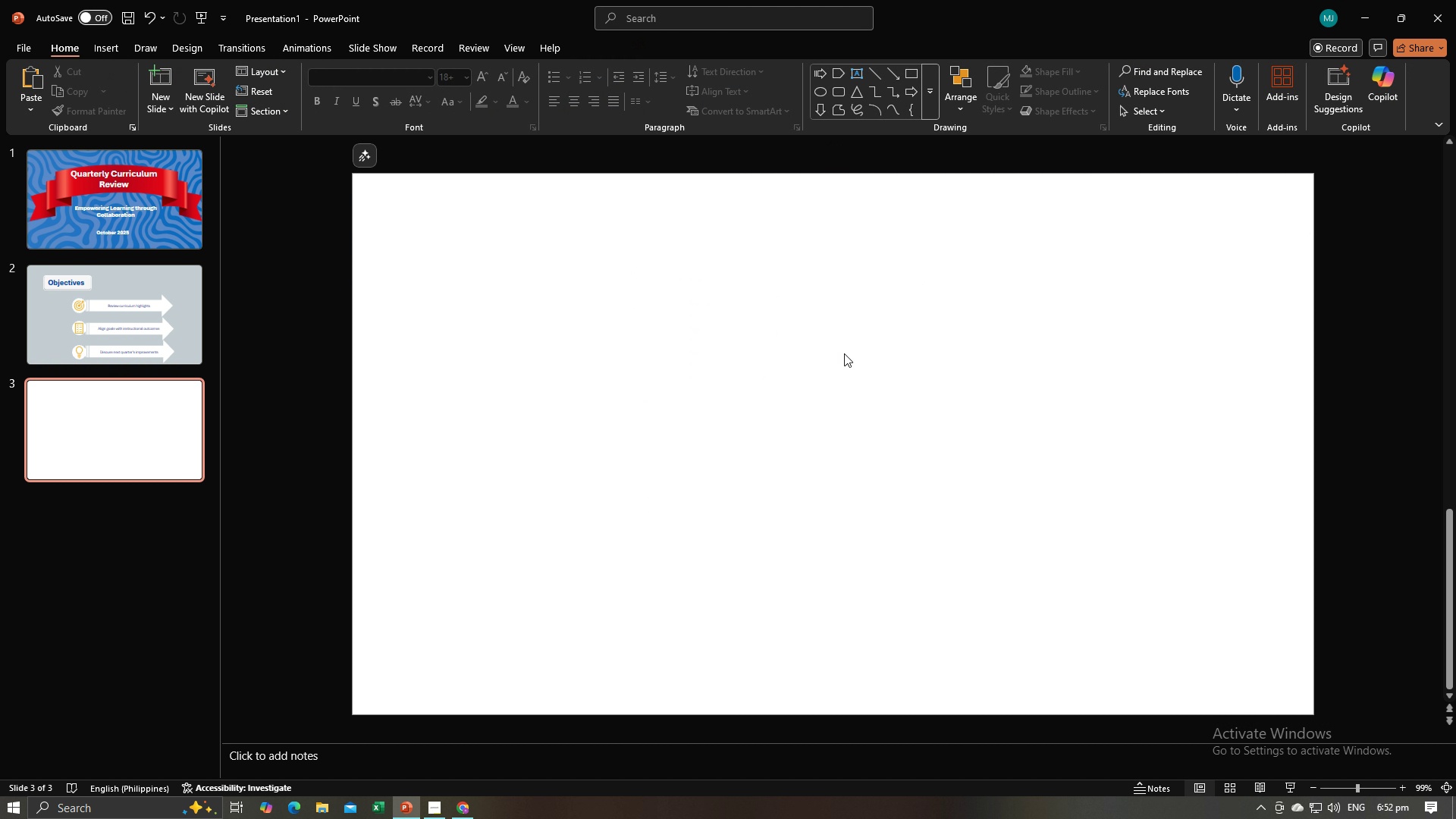 
left_click([844, 353])
 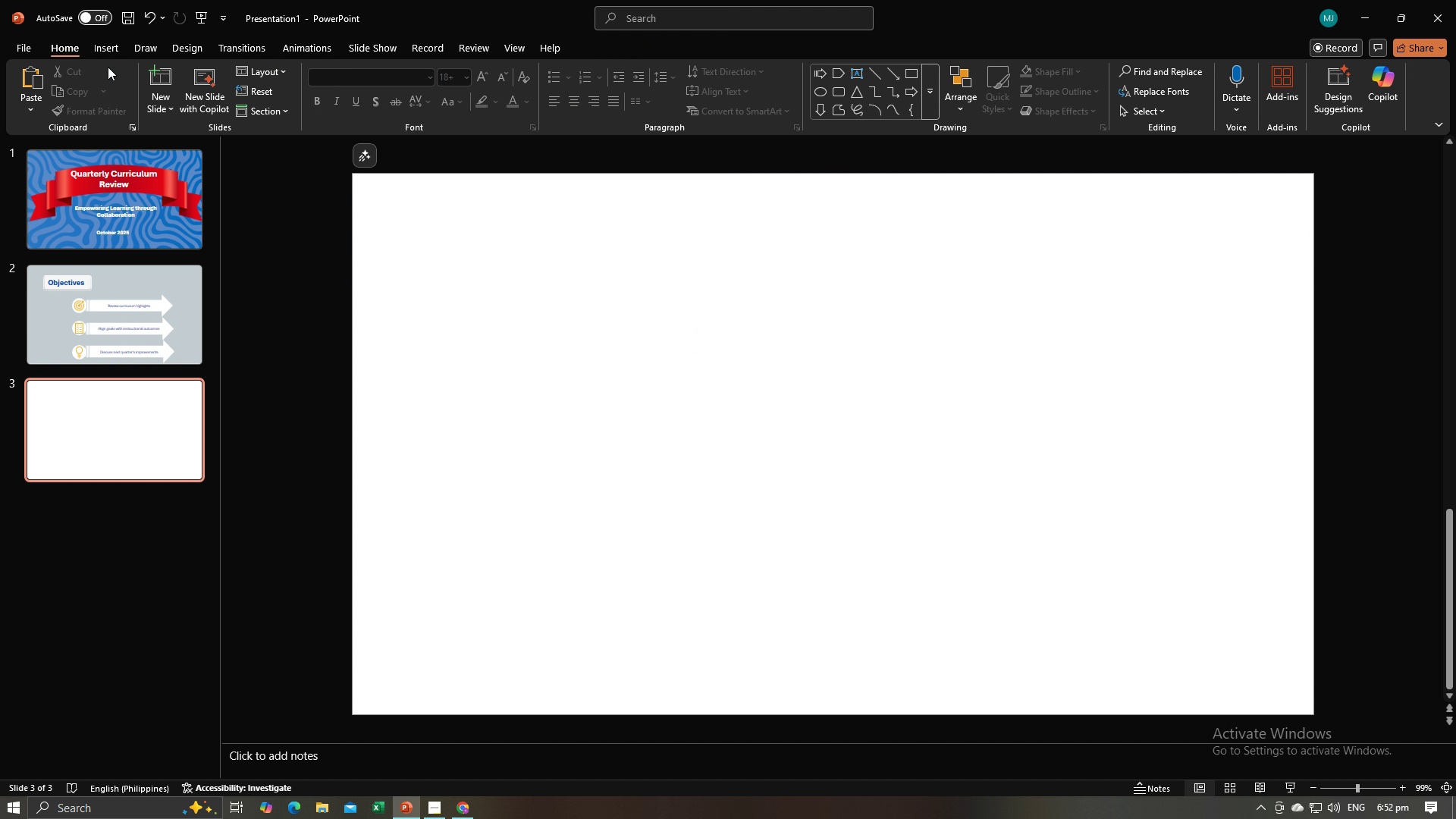 
left_click([99, 22])
 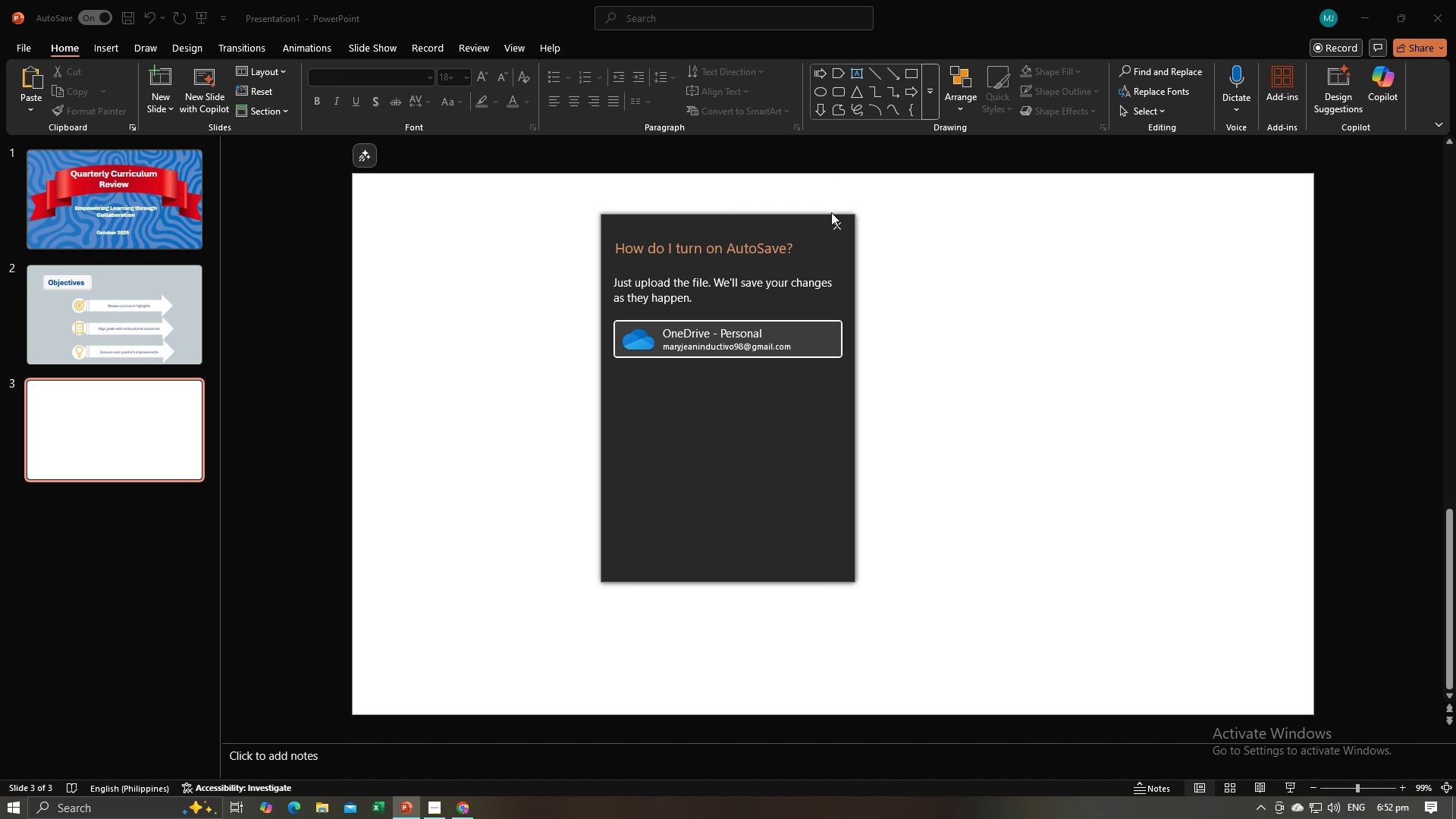 
left_click([832, 225])
 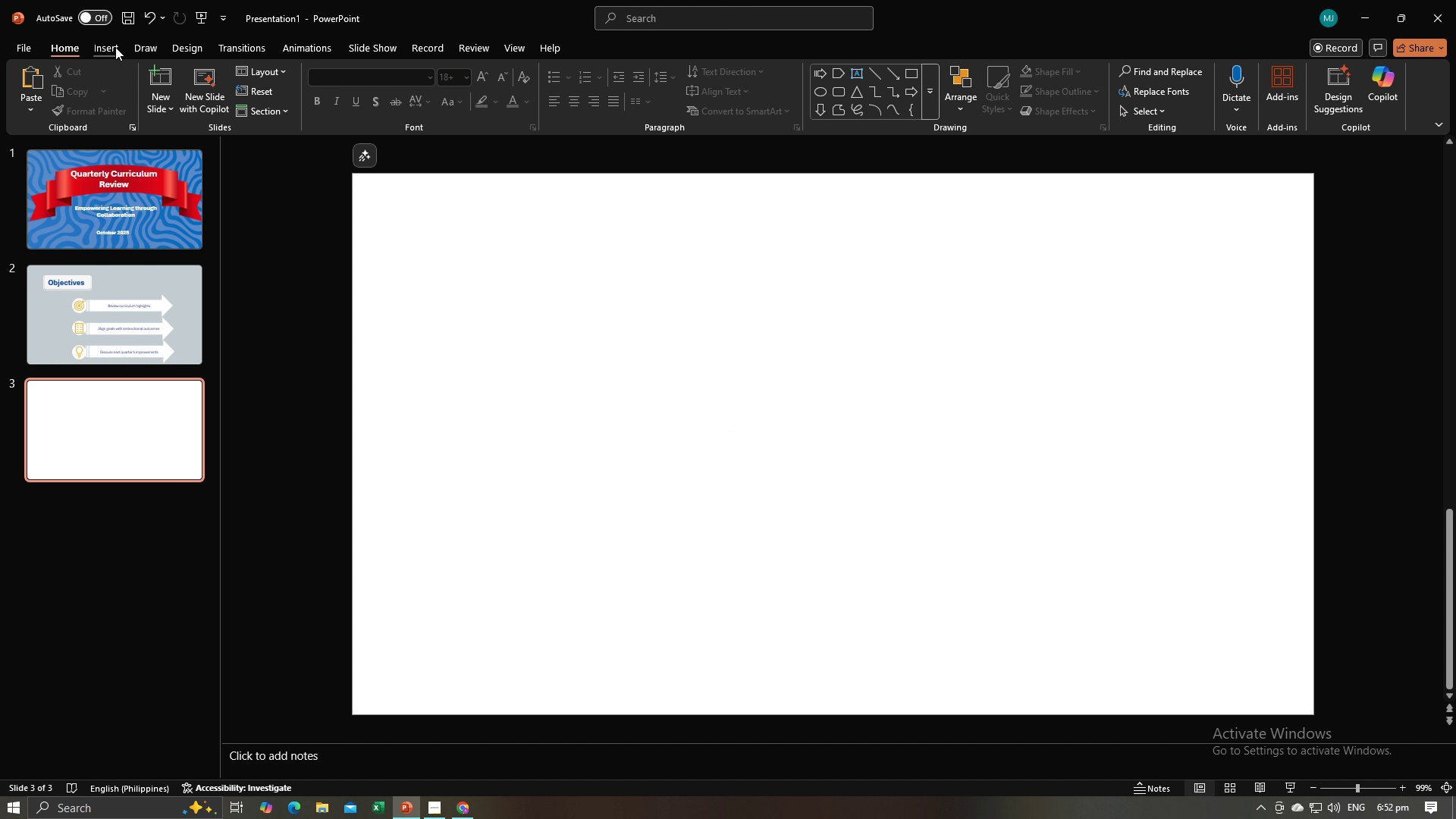 
left_click([115, 47])
 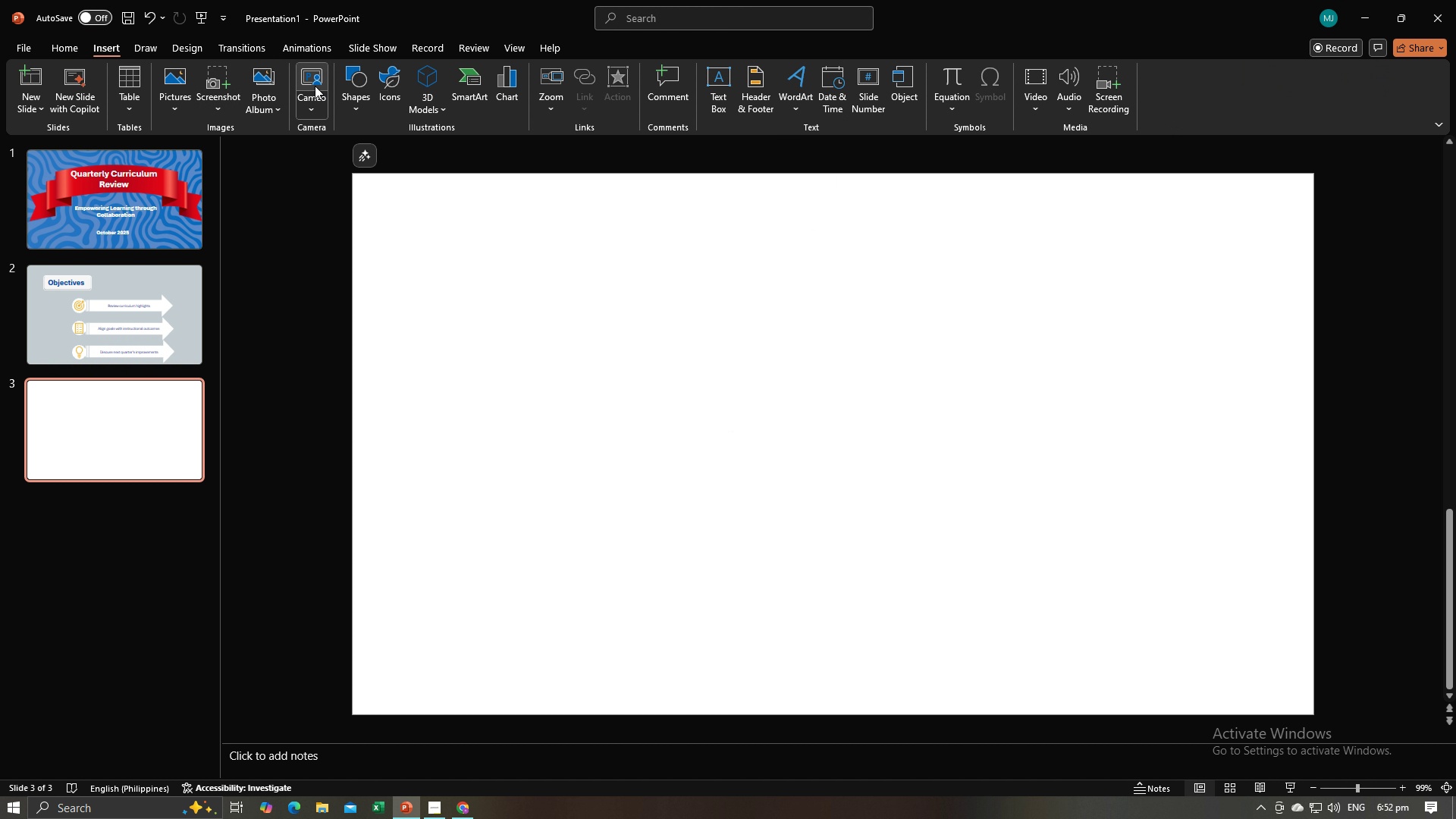 
left_click([346, 82])
 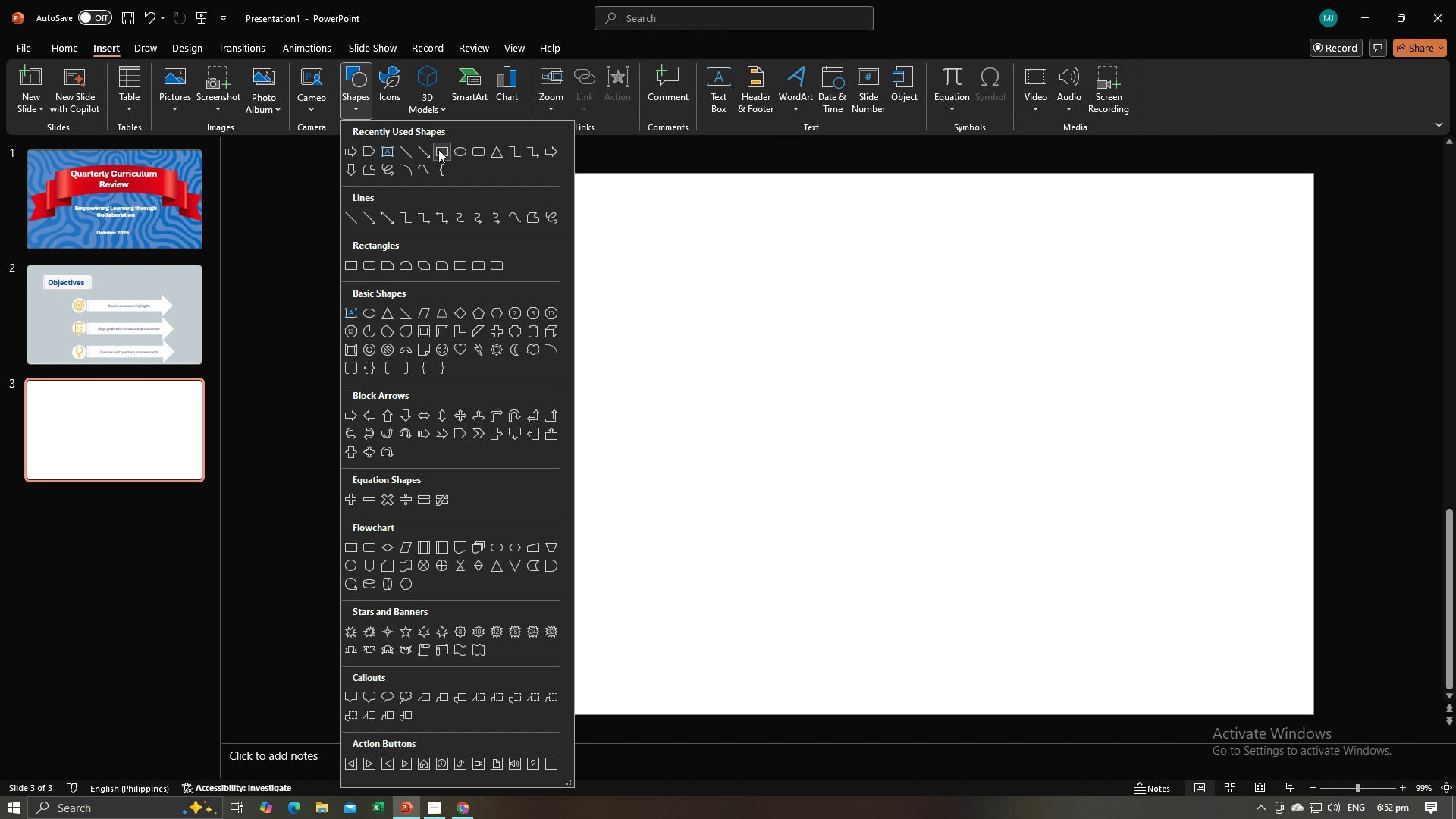 
left_click([438, 149])
 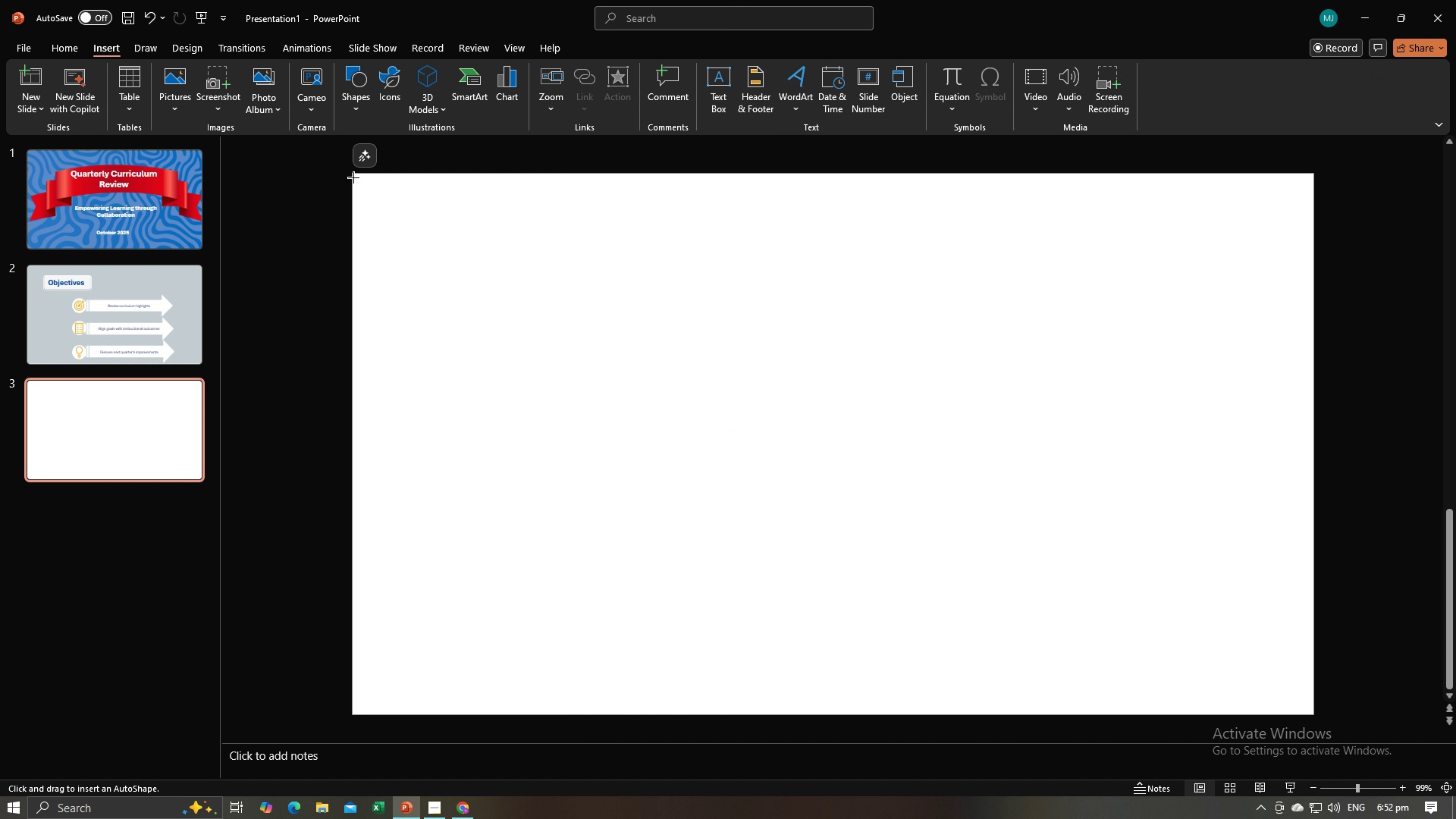 
left_click_drag(start_coordinate=[353, 177], to_coordinate=[1310, 261])
 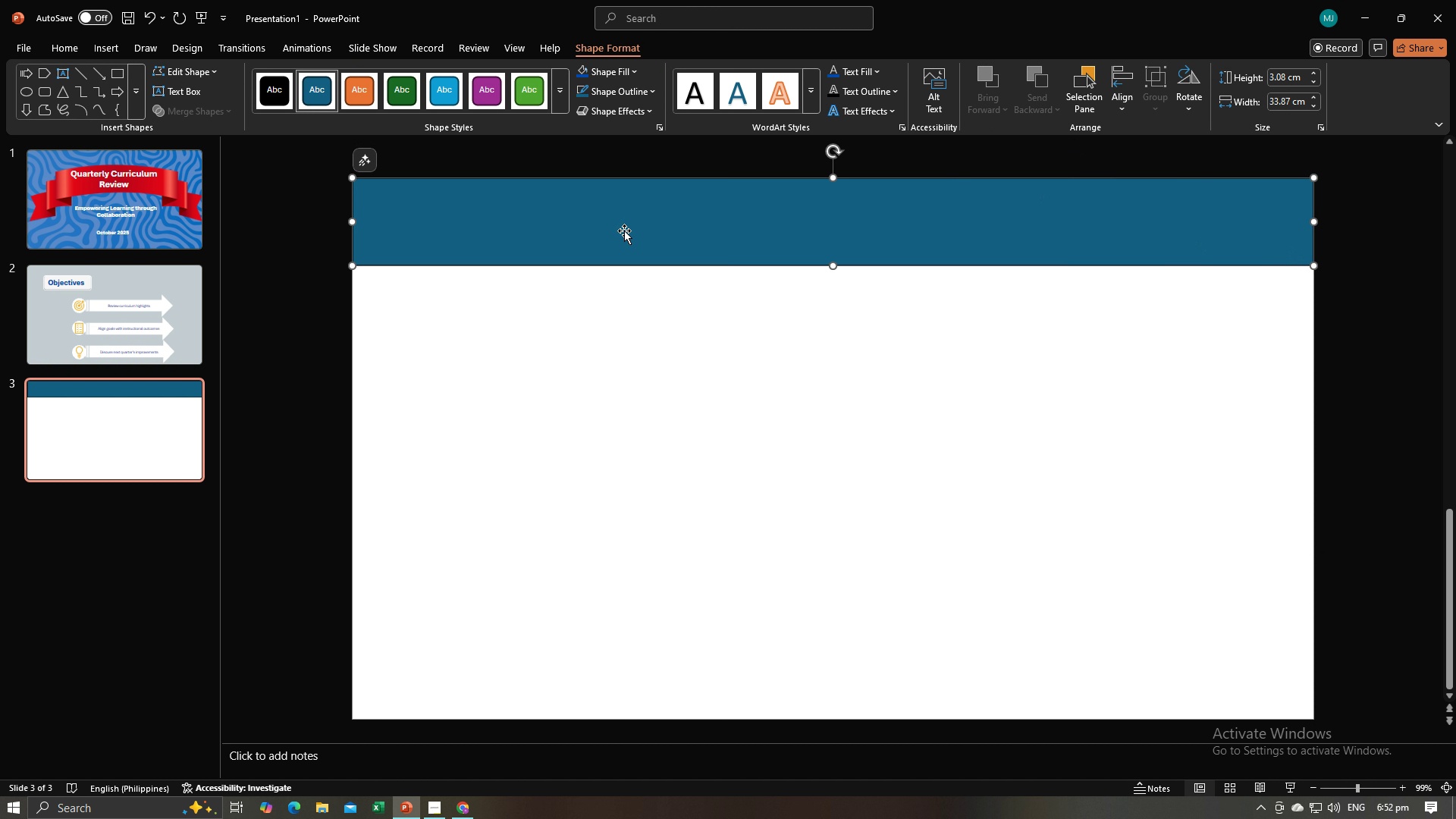 
left_click([634, 67])
 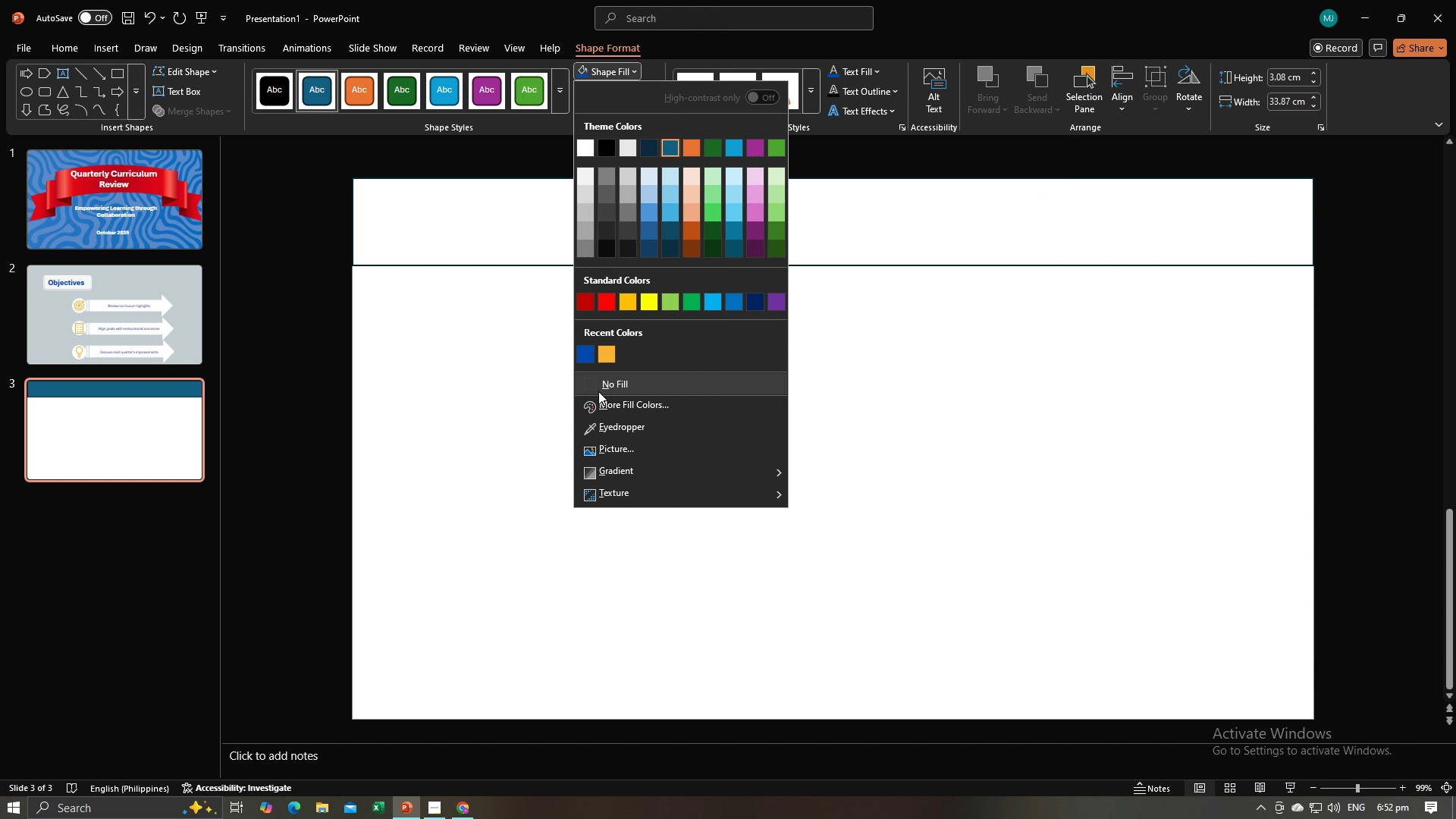 
left_click([603, 403])
 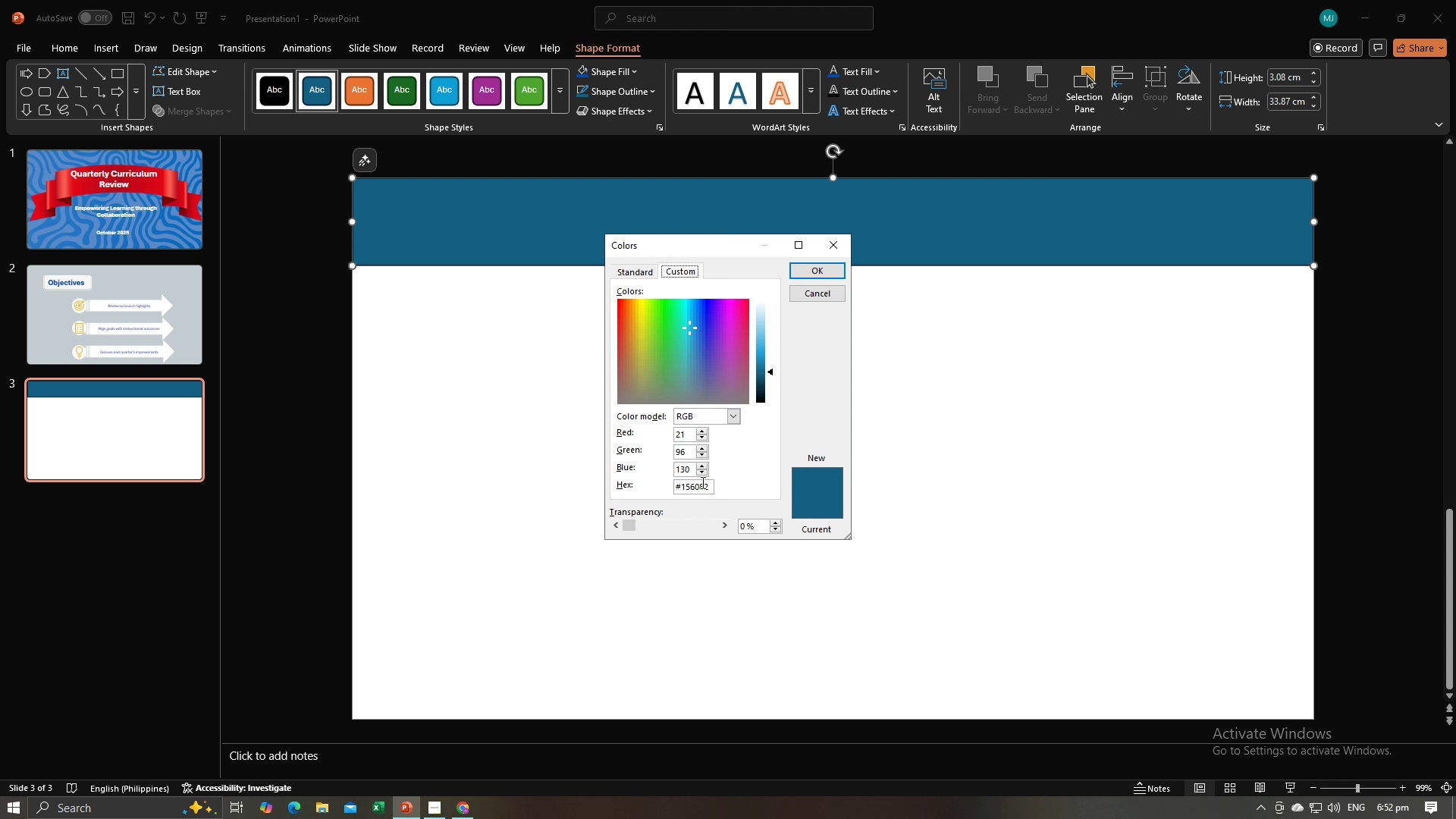 
key(Control+A)
 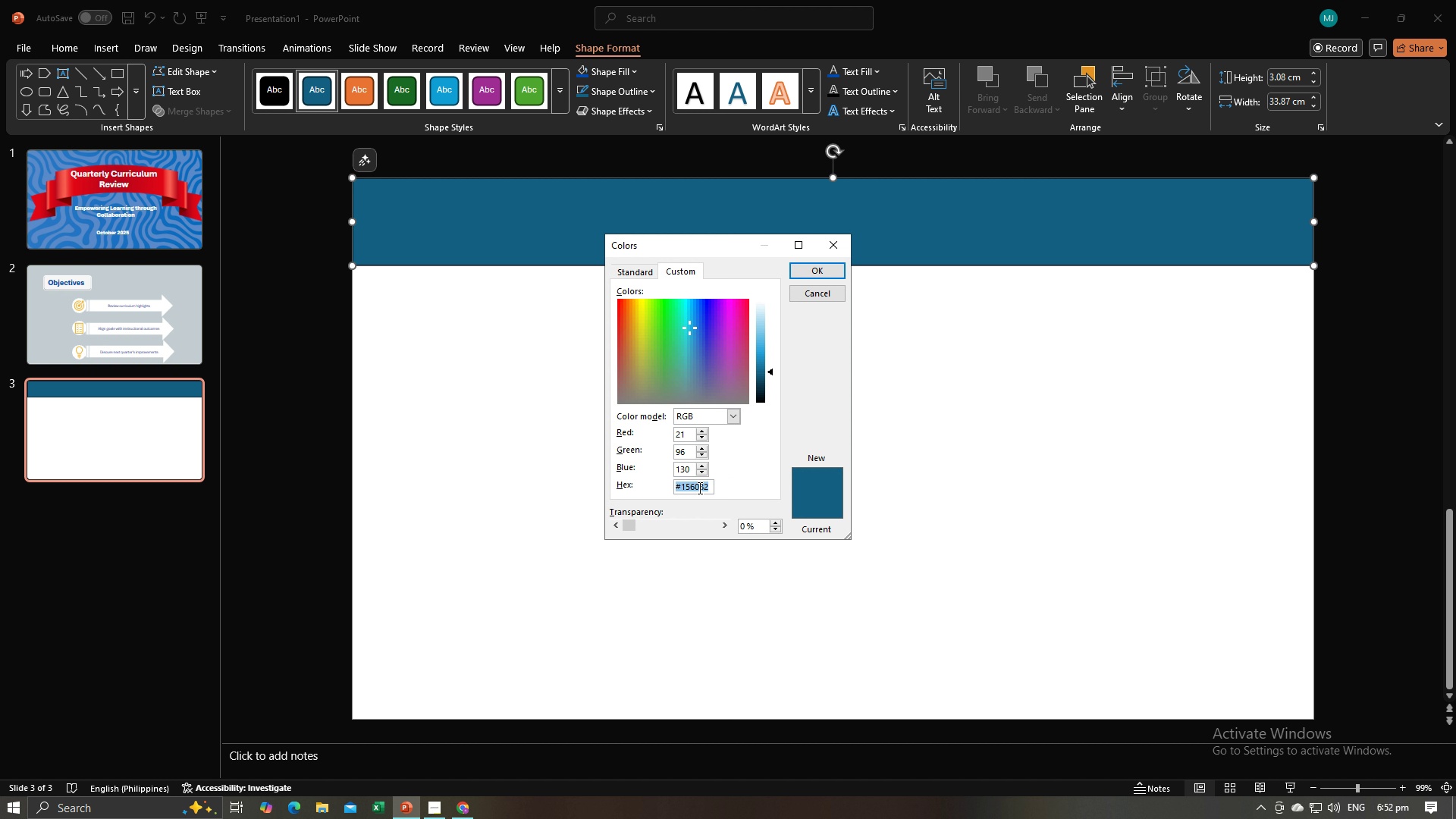 
key(Control+V)
 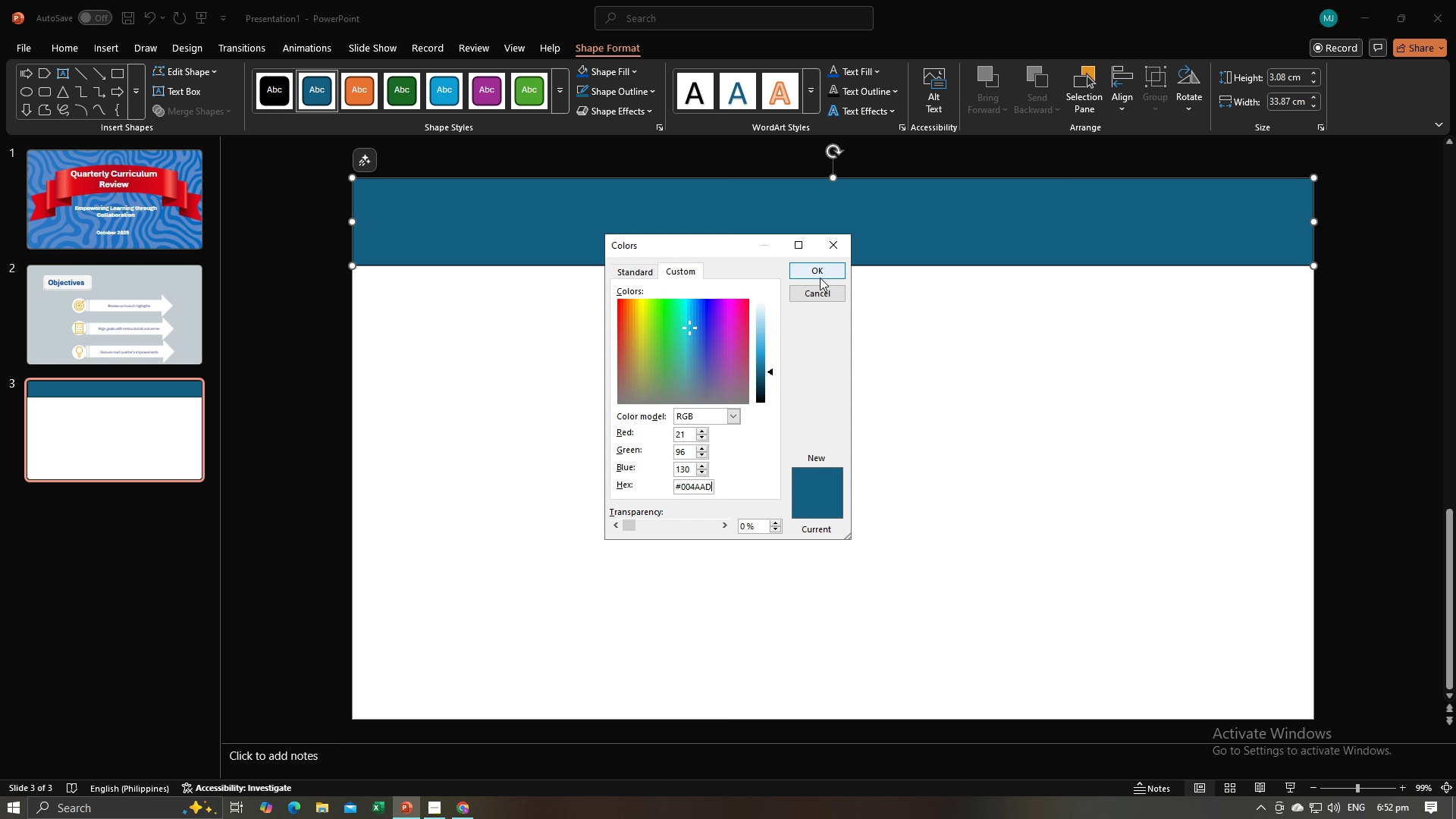 
left_click([818, 274])
 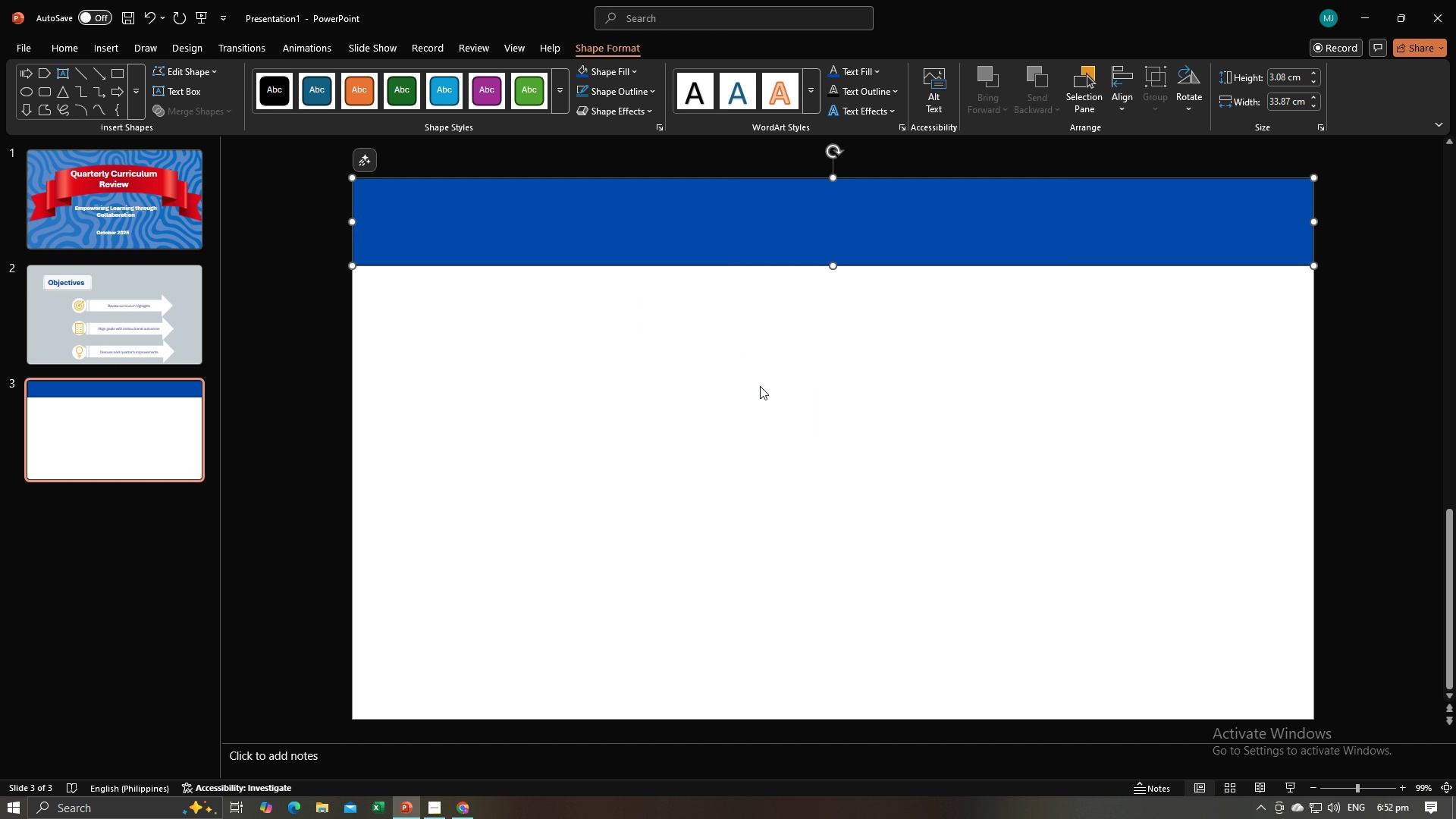 
left_click([760, 386])
 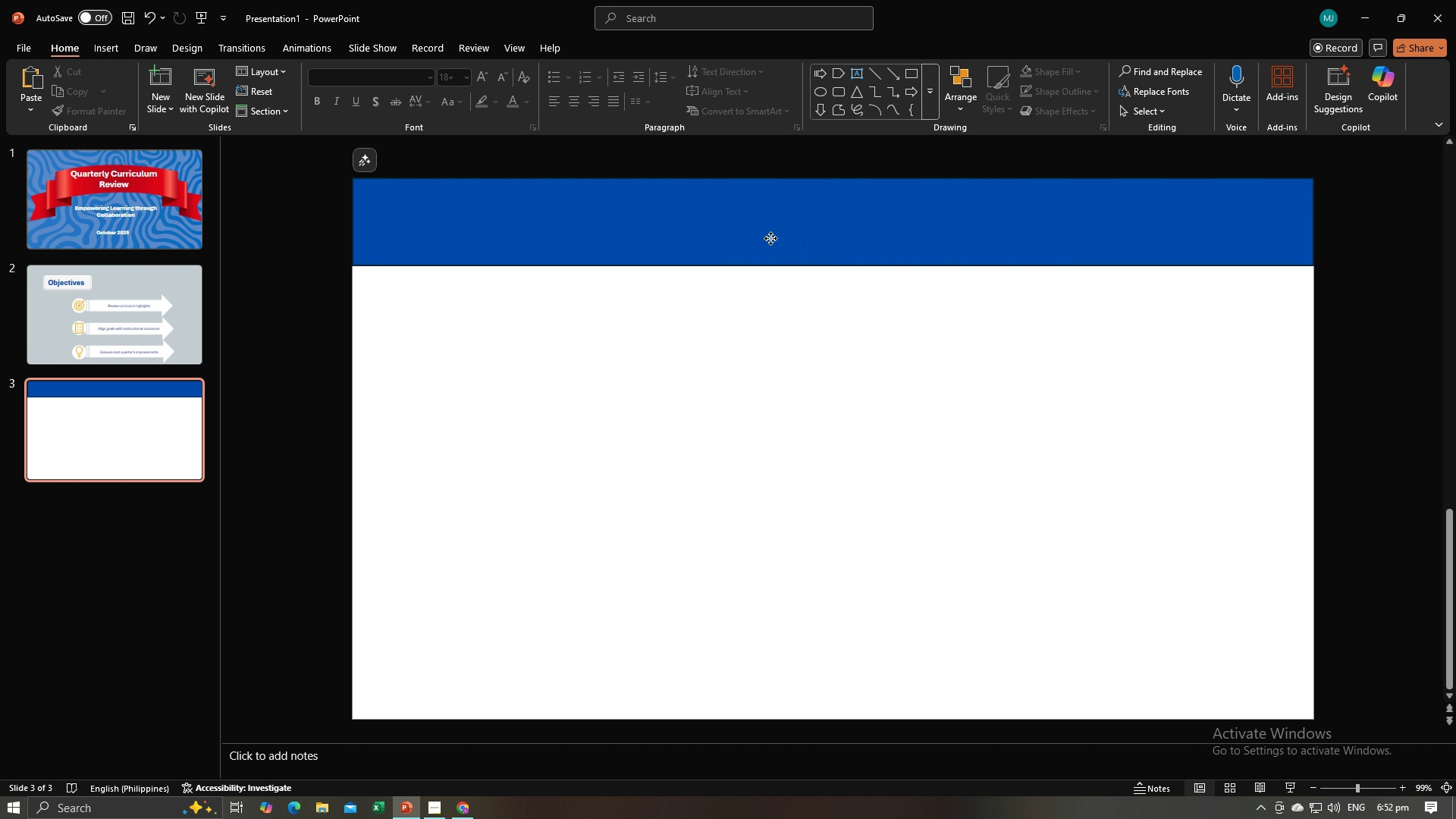 
left_click([770, 238])
 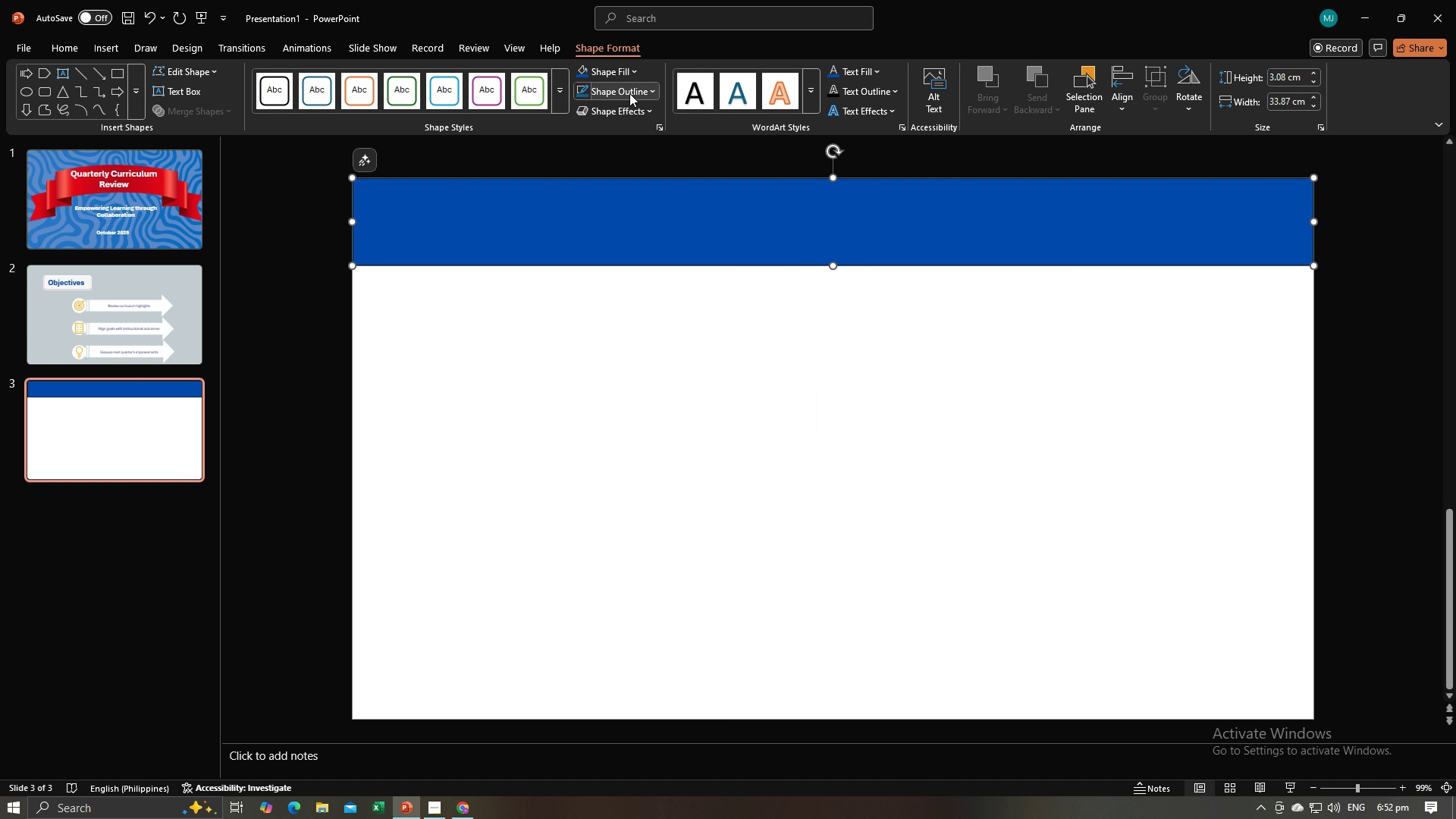 
left_click([630, 91])
 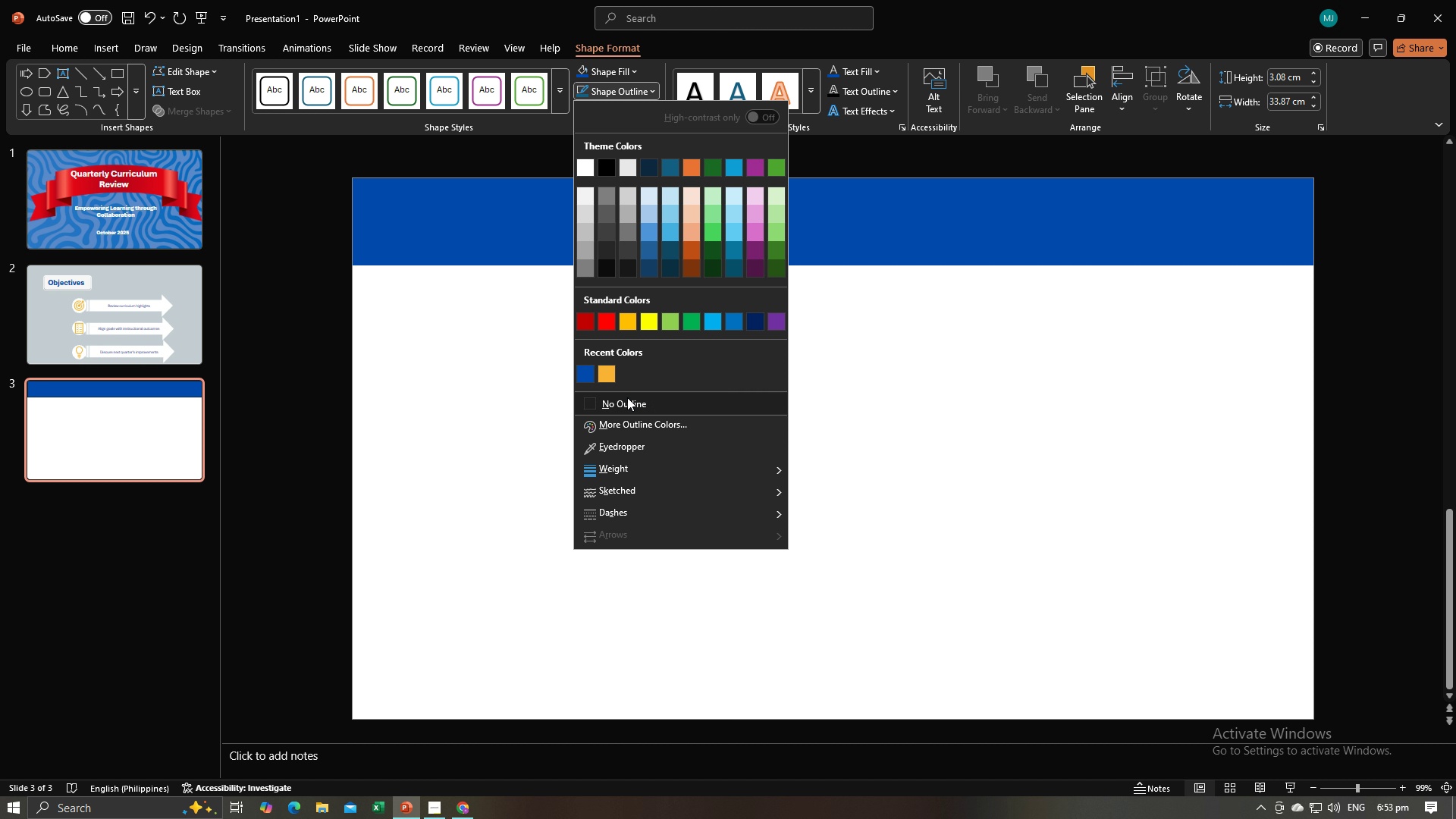 
double_click([566, 405])
 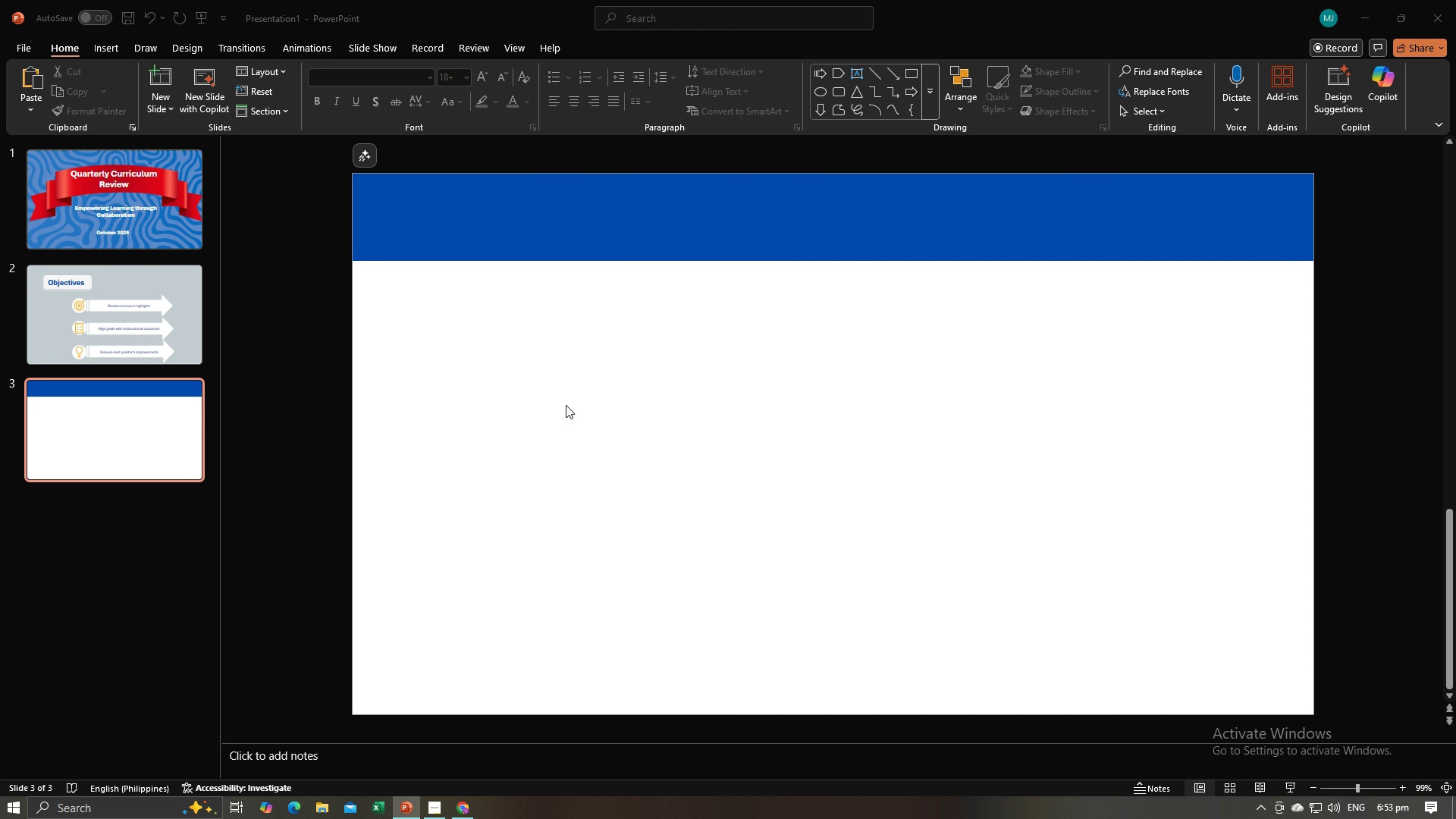 
key(Alt+AltLeft)
 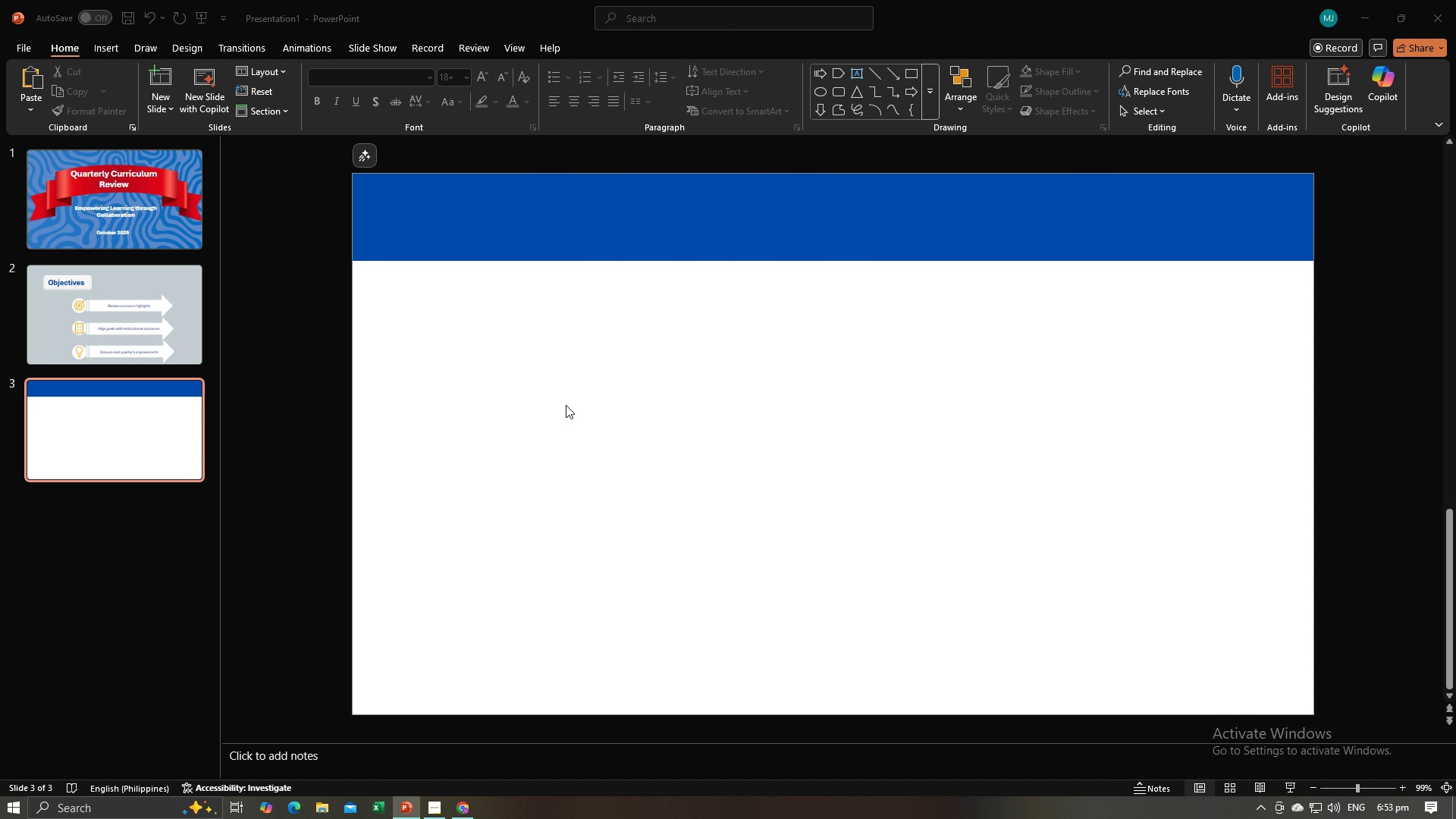 
key(Alt+Tab)
 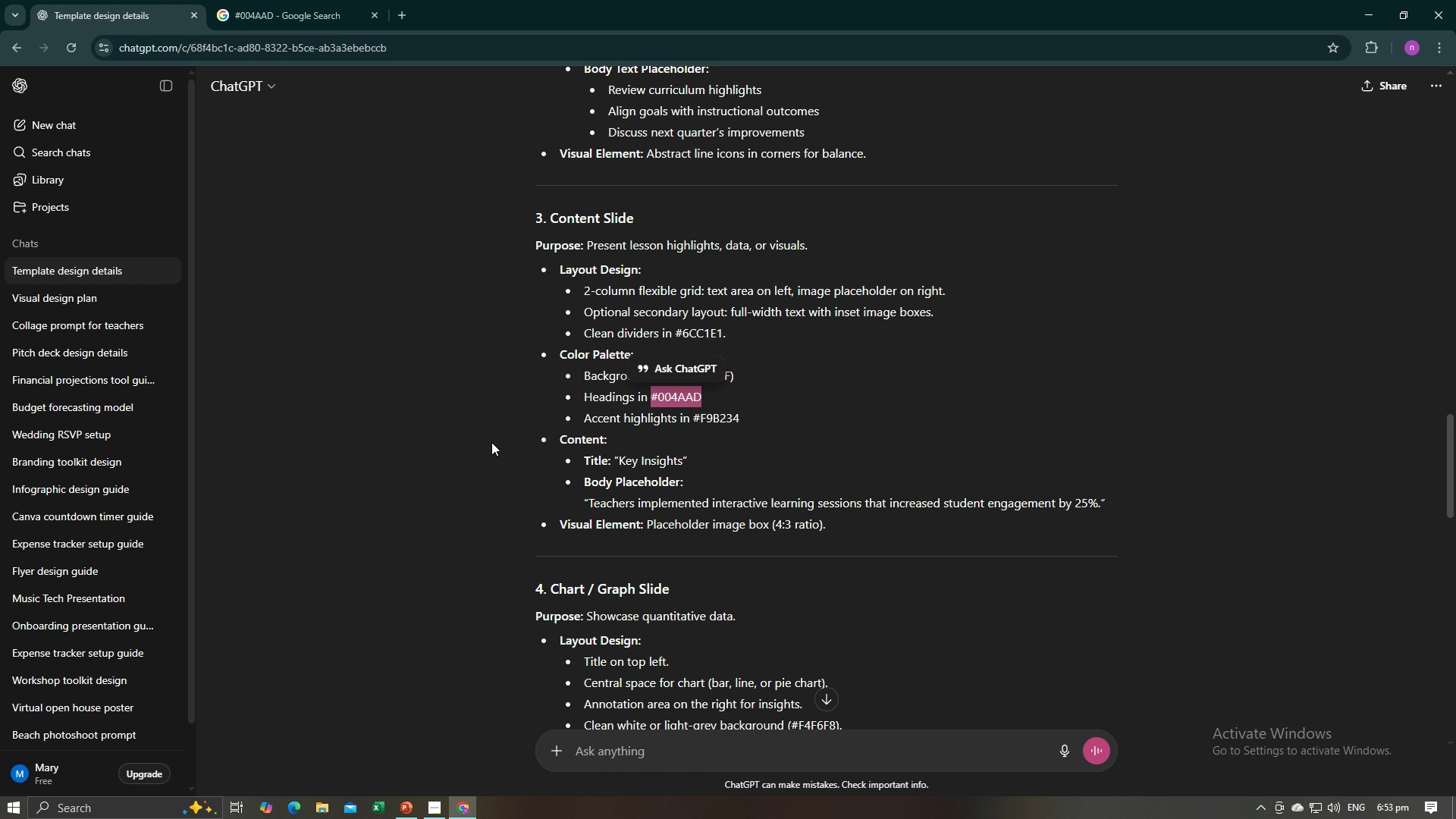 
left_click([491, 445])
 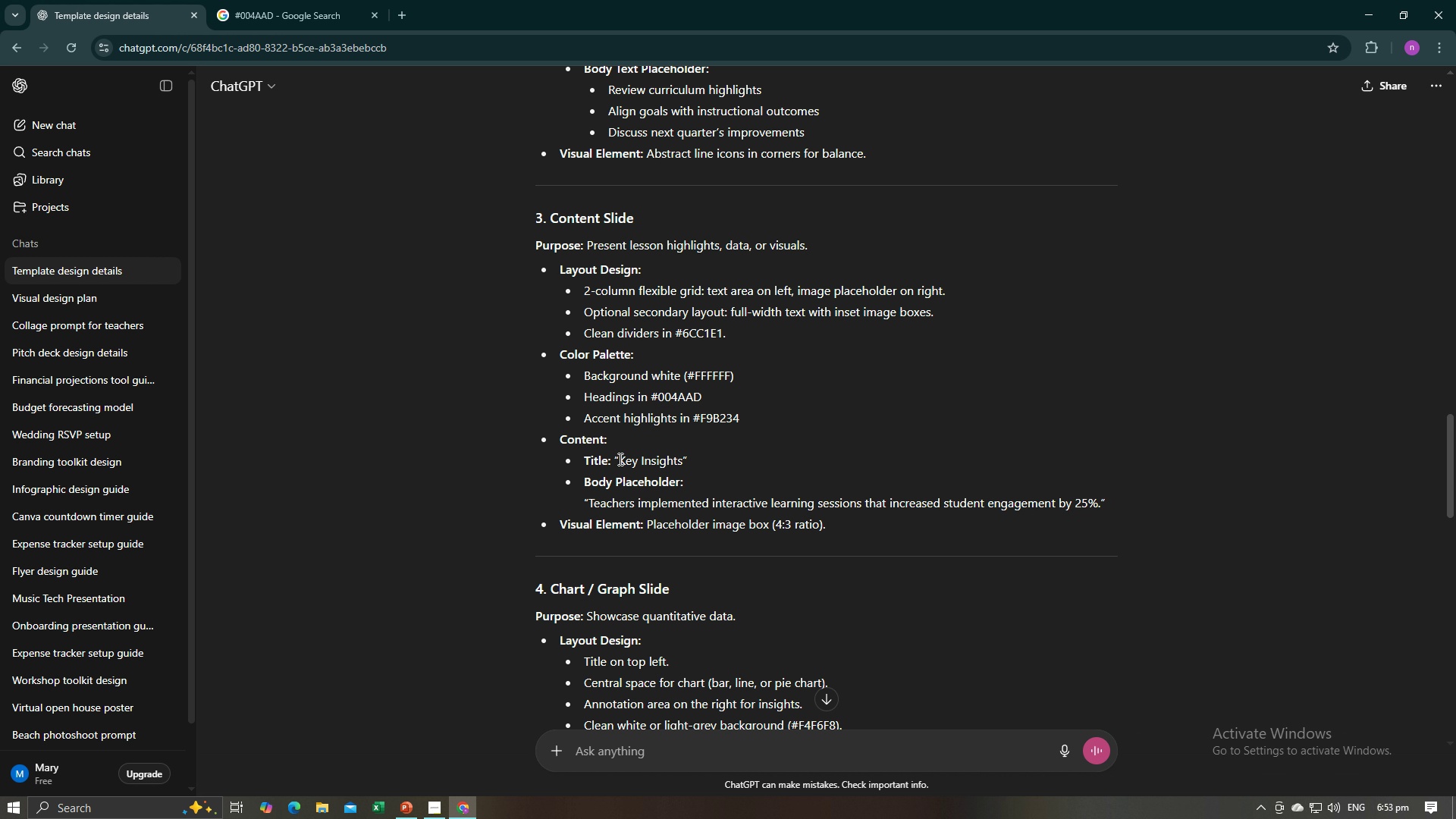 
key(Alt+AltLeft)
 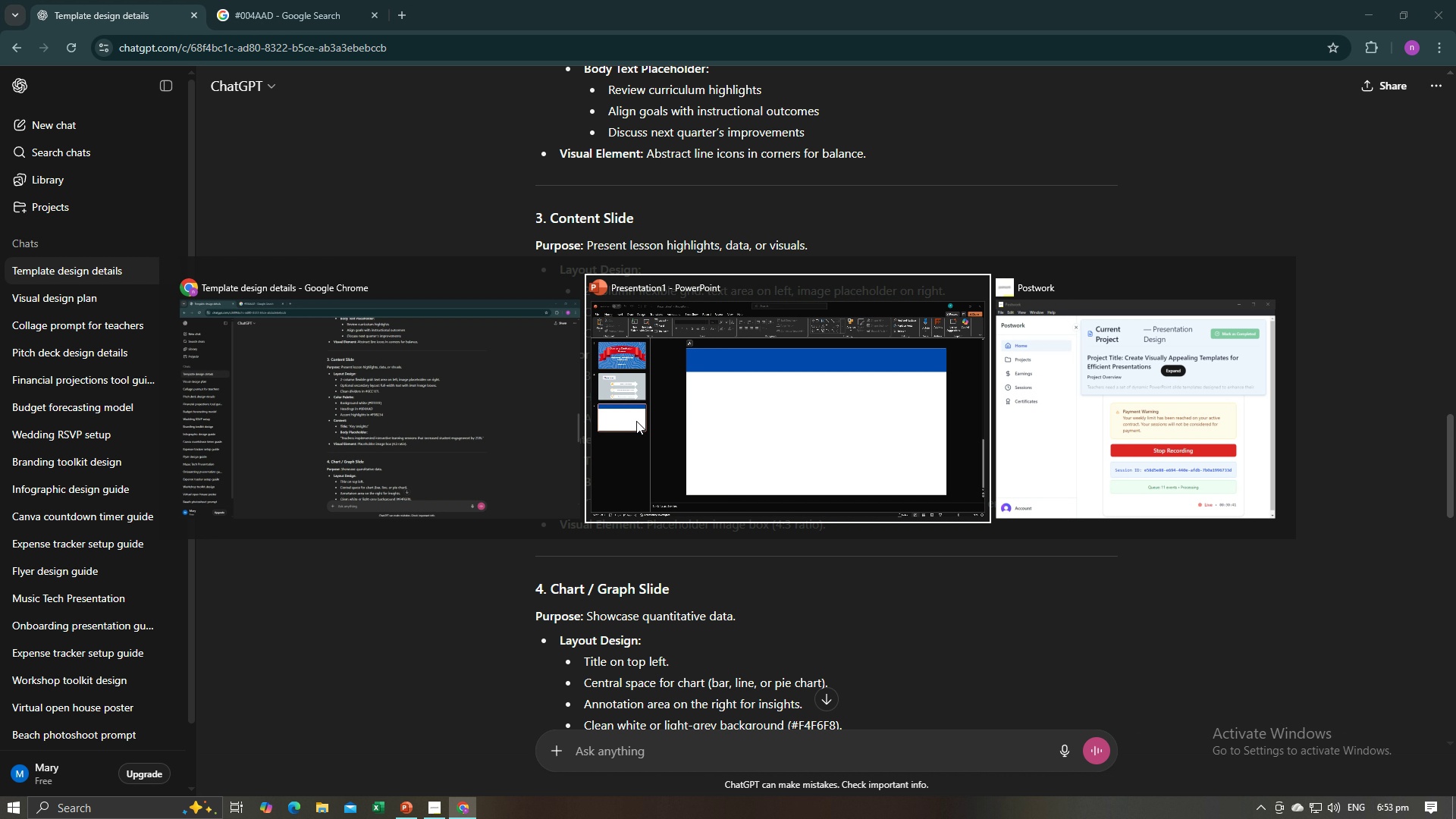 
key(Alt+Tab)
 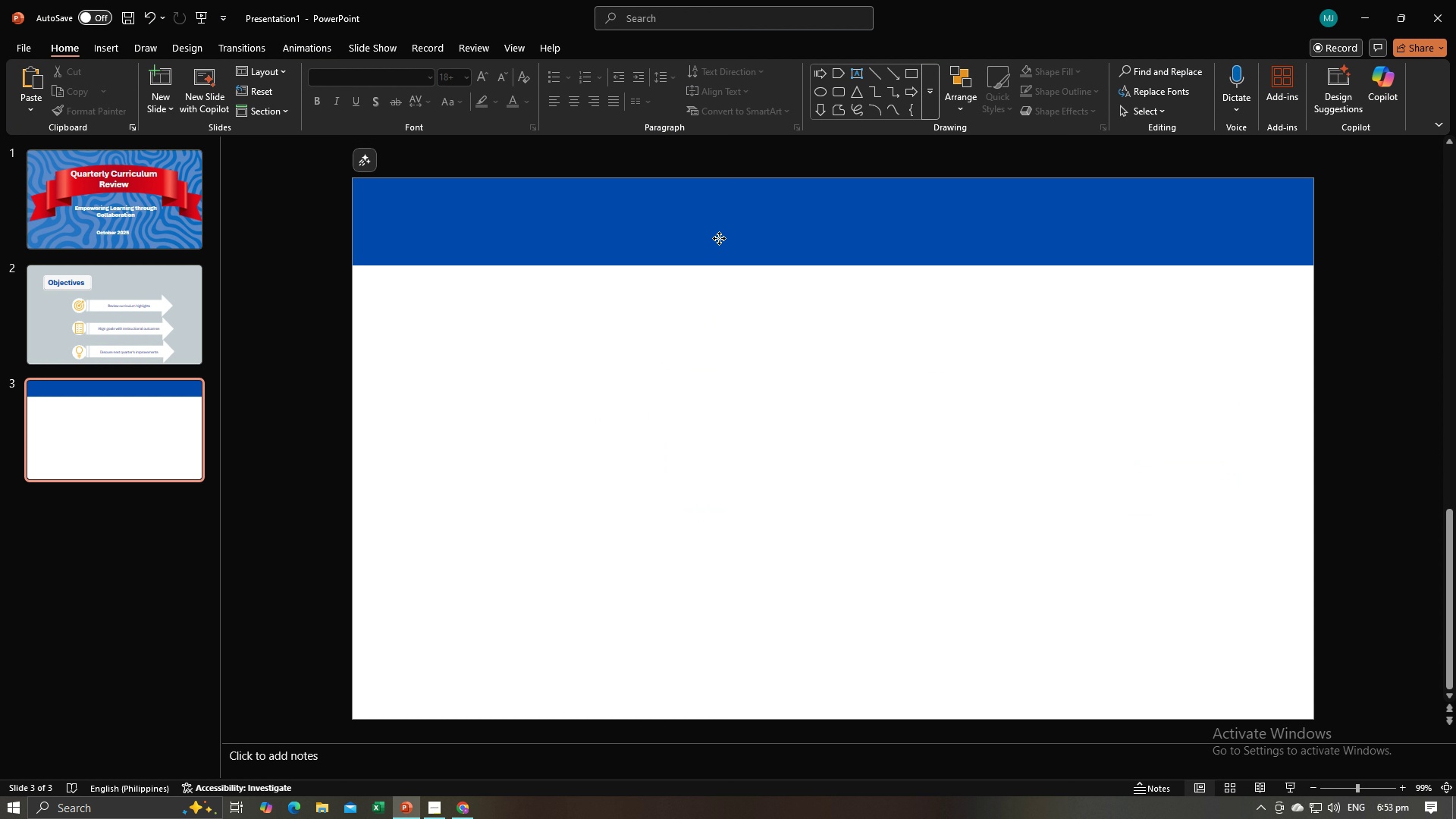 
left_click([719, 238])
 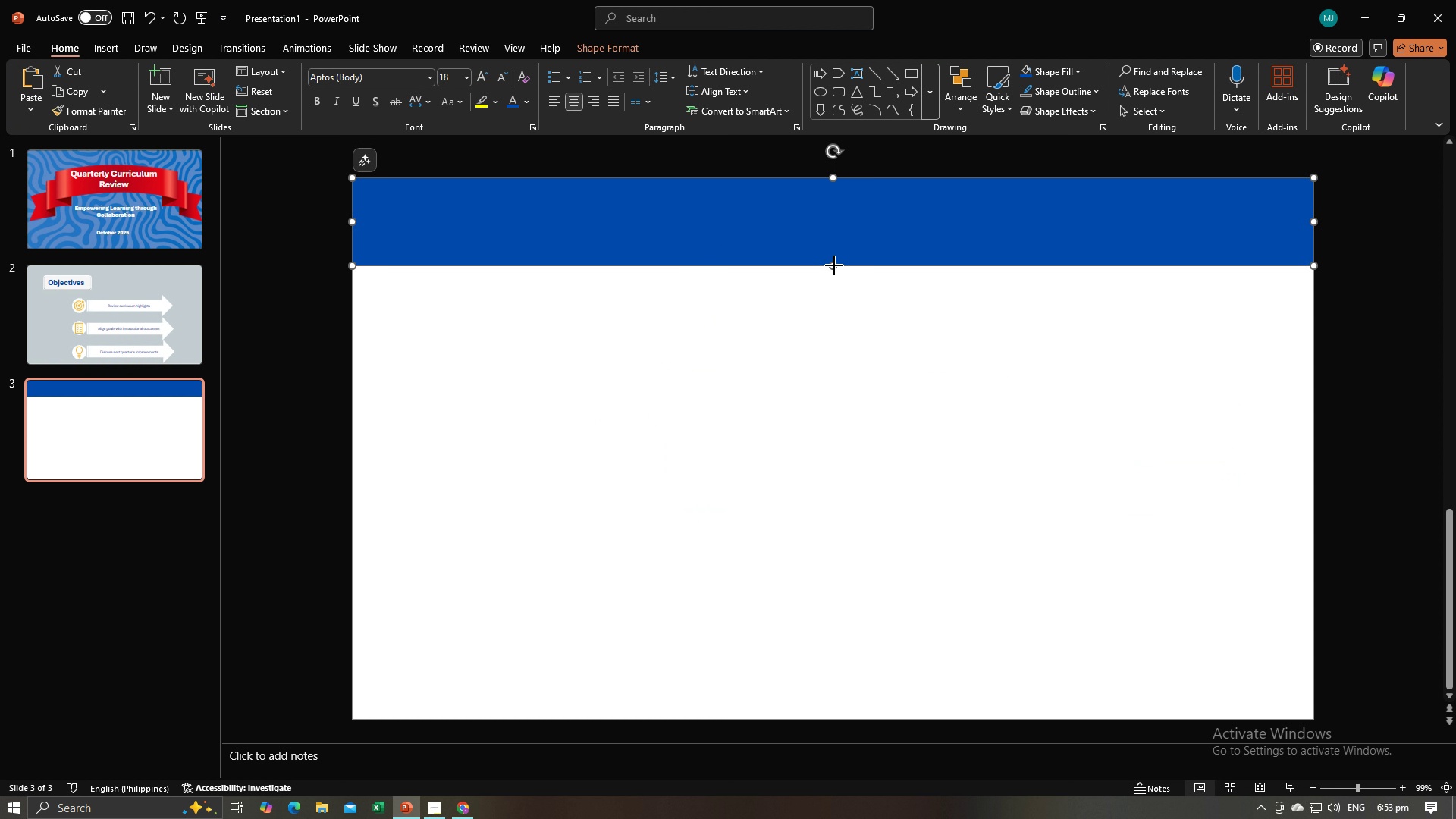 
left_click_drag(start_coordinate=[834, 265], to_coordinate=[829, 297])
 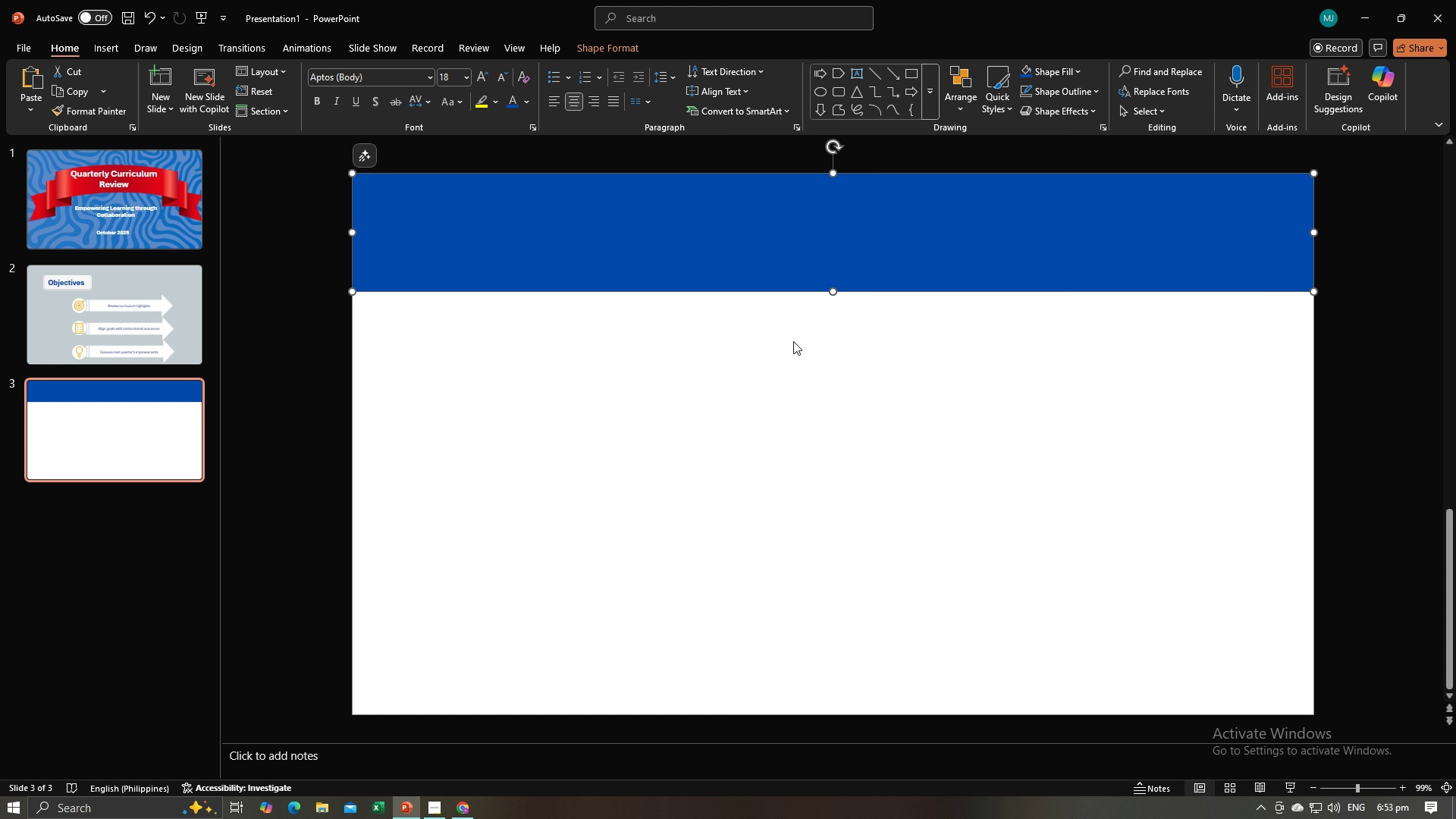 
left_click([793, 341])
 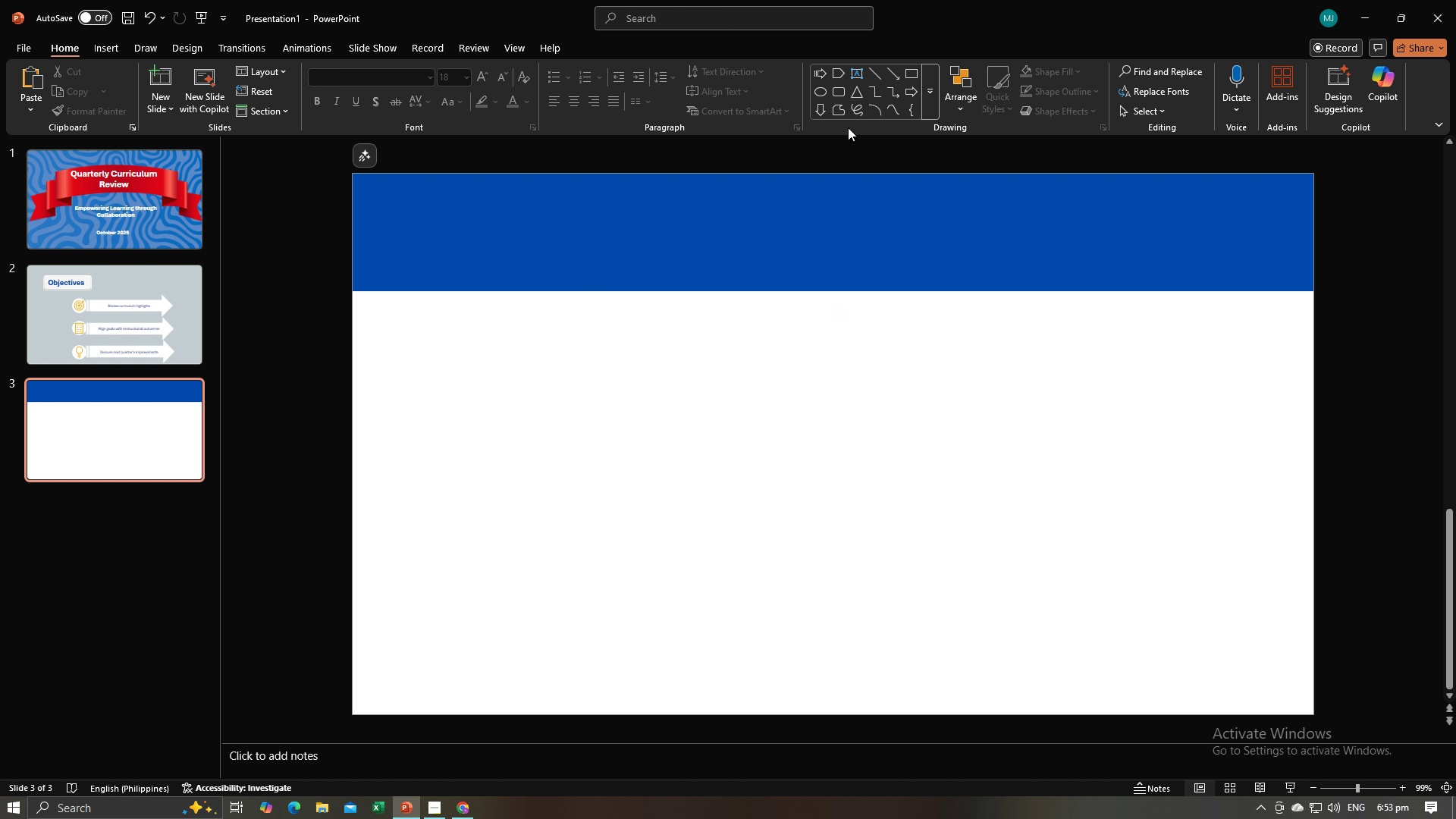 
key(Alt+AltLeft)
 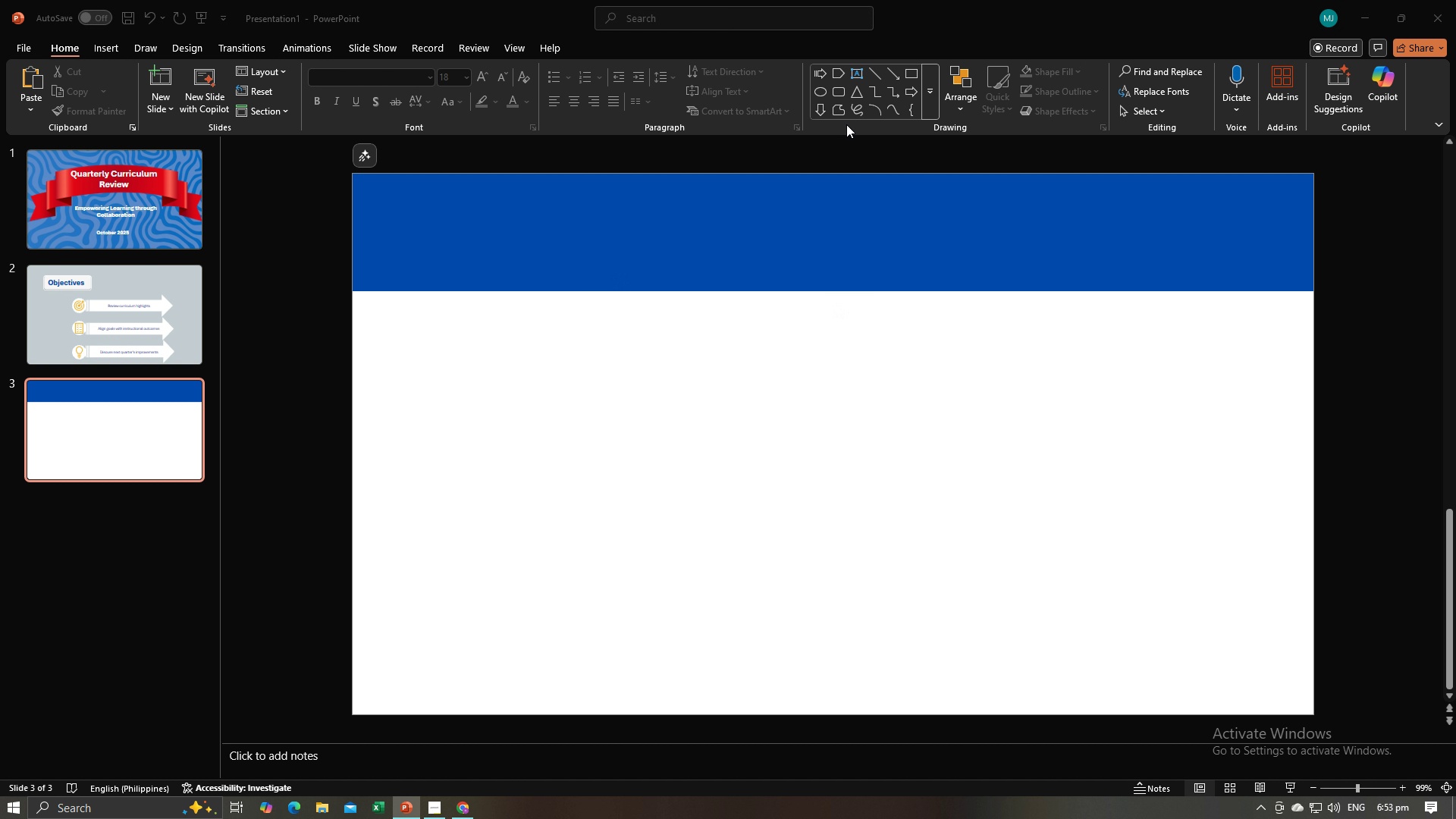 
key(Alt+Tab)
 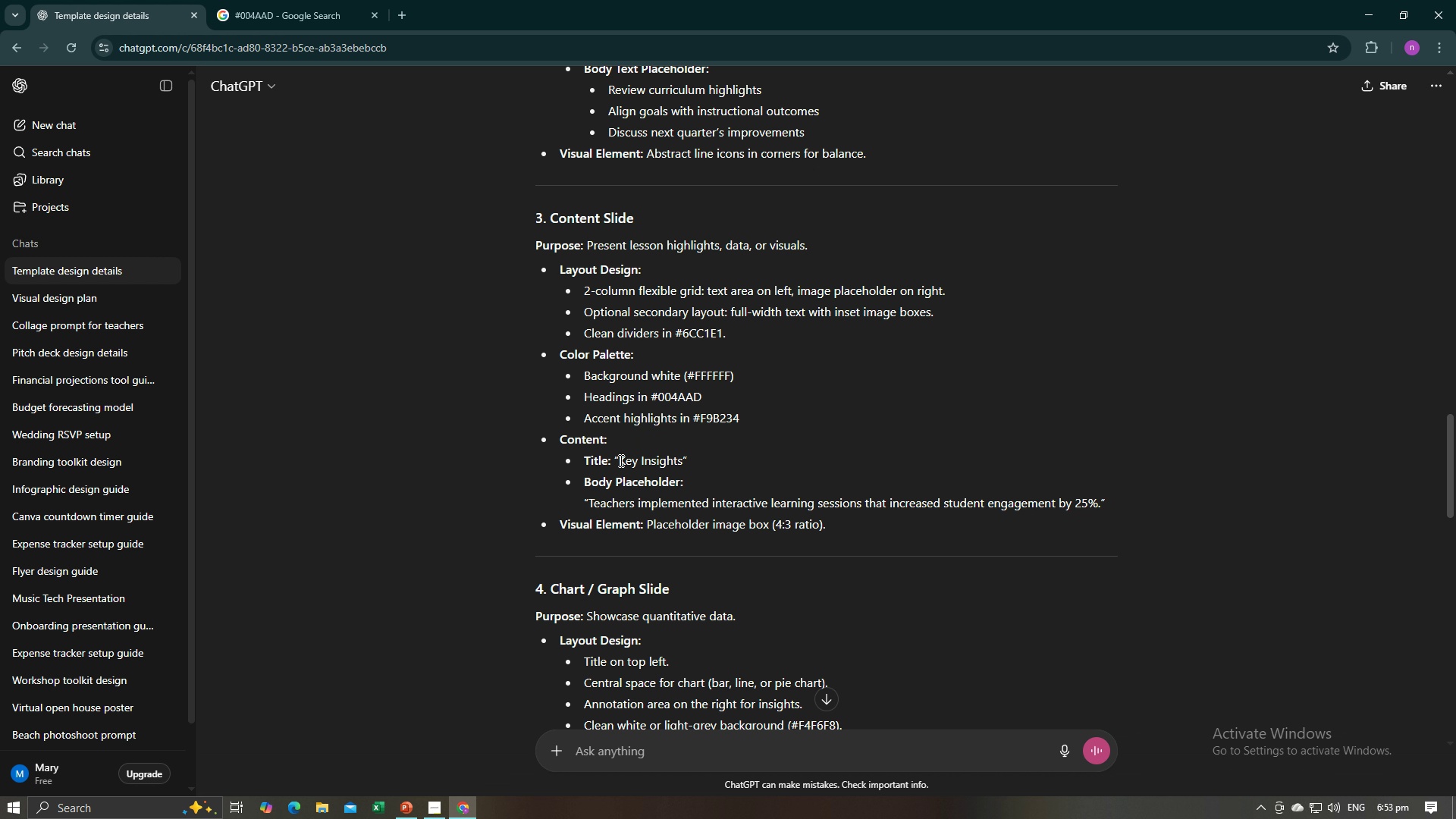 
left_click_drag(start_coordinate=[618, 461], to_coordinate=[680, 461])
 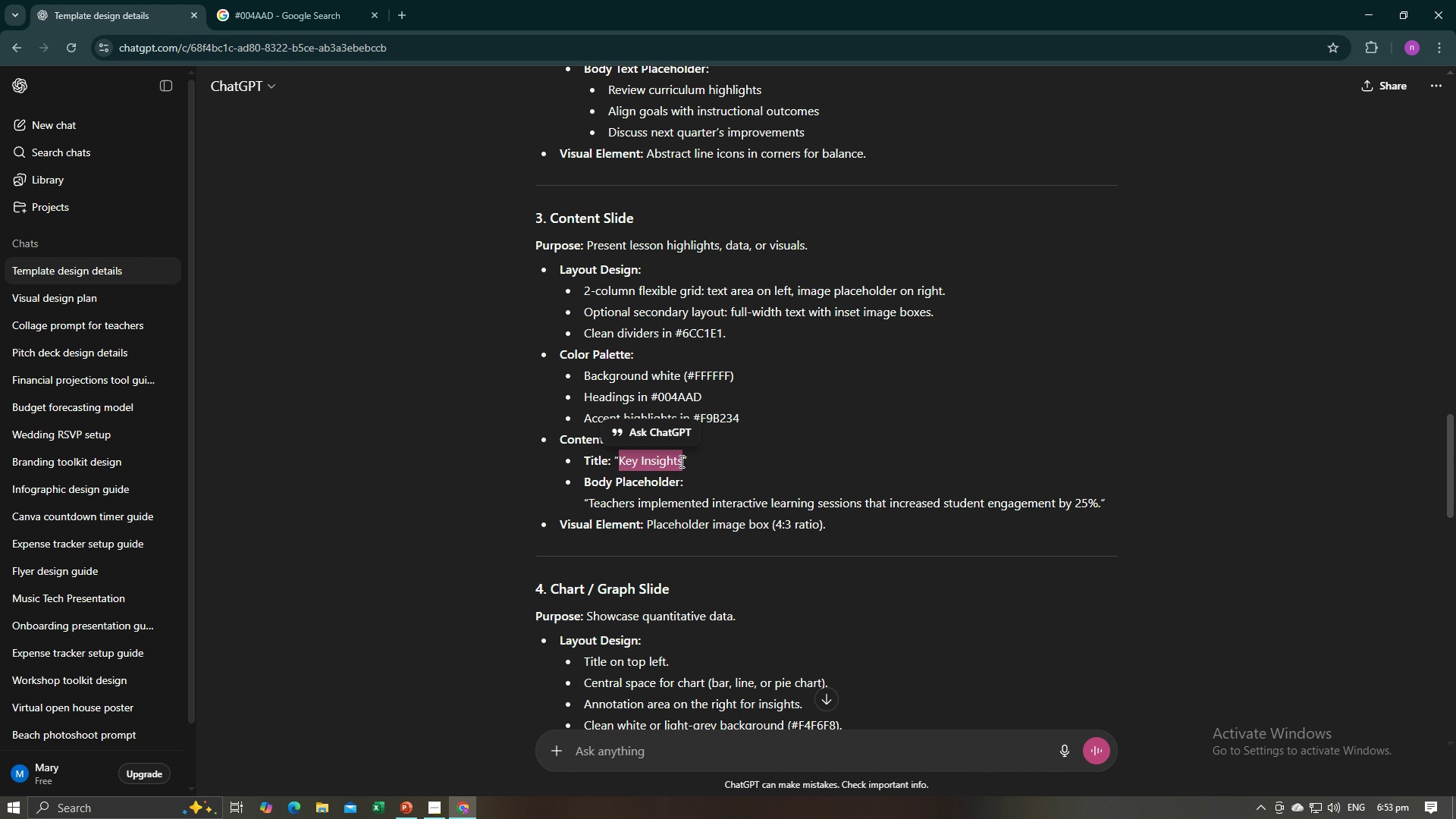 
key(Control+C)
 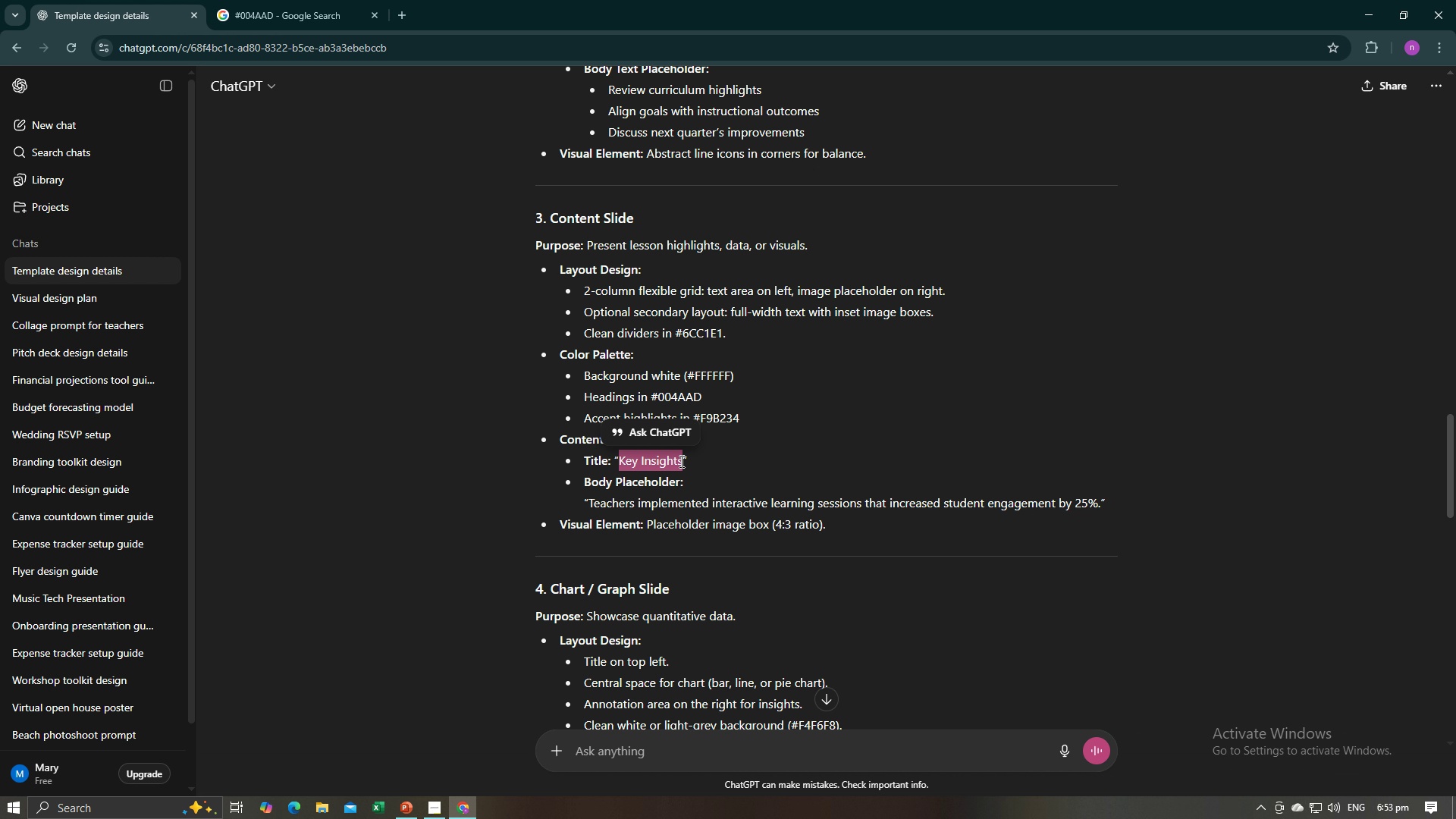 
key(Control+C)
 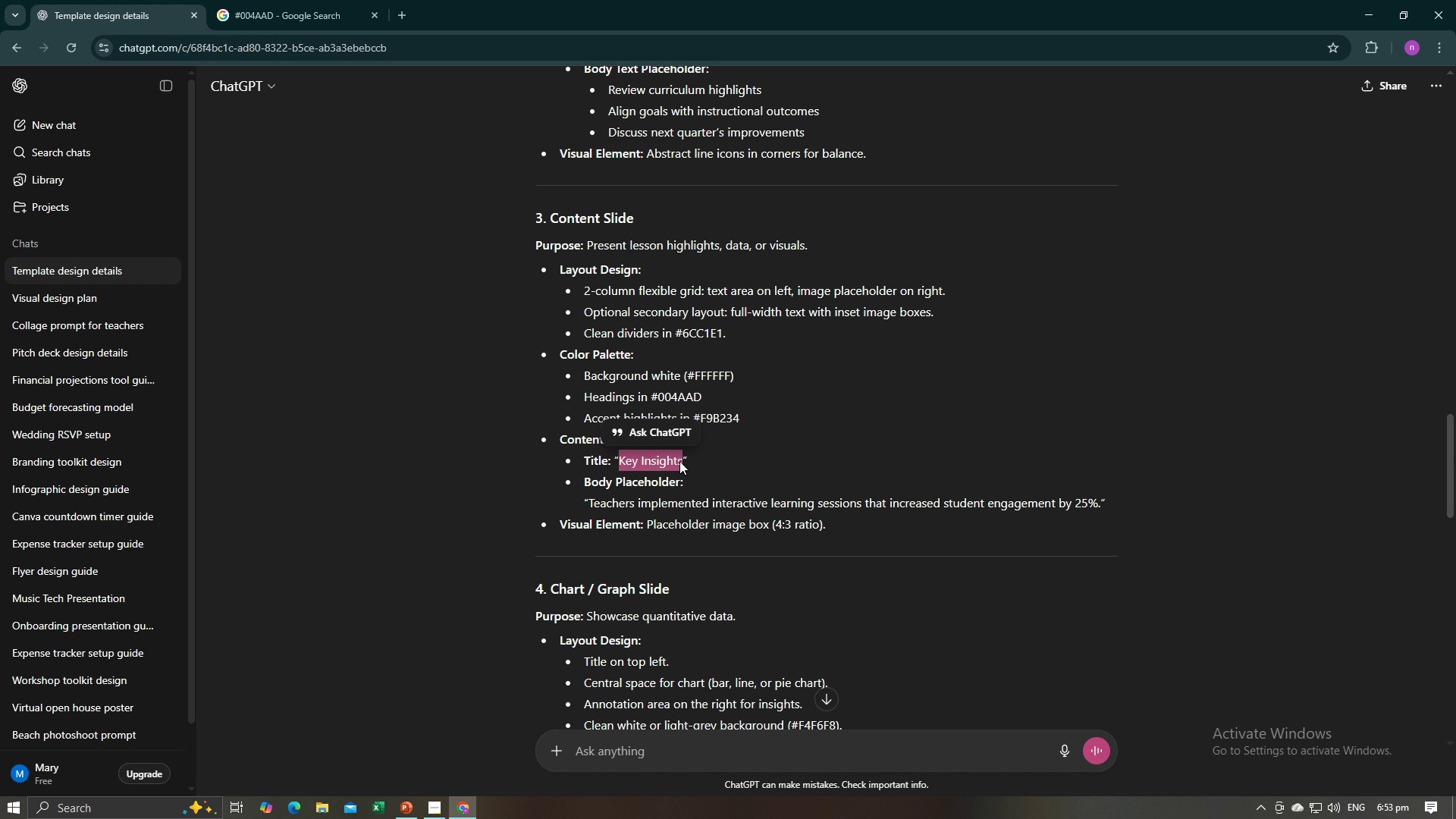 
key(Alt+AltLeft)
 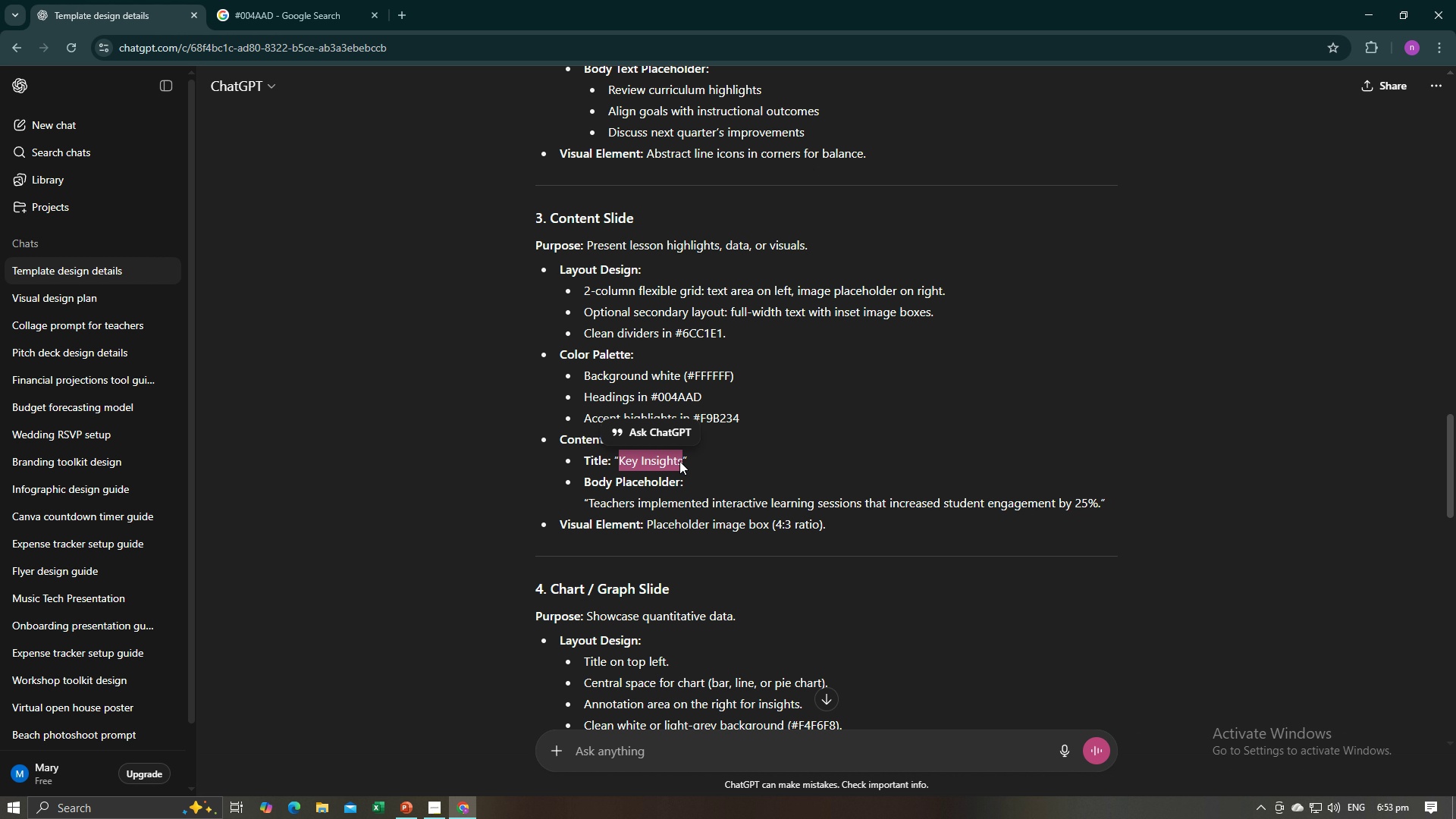 
key(Alt+Tab)
 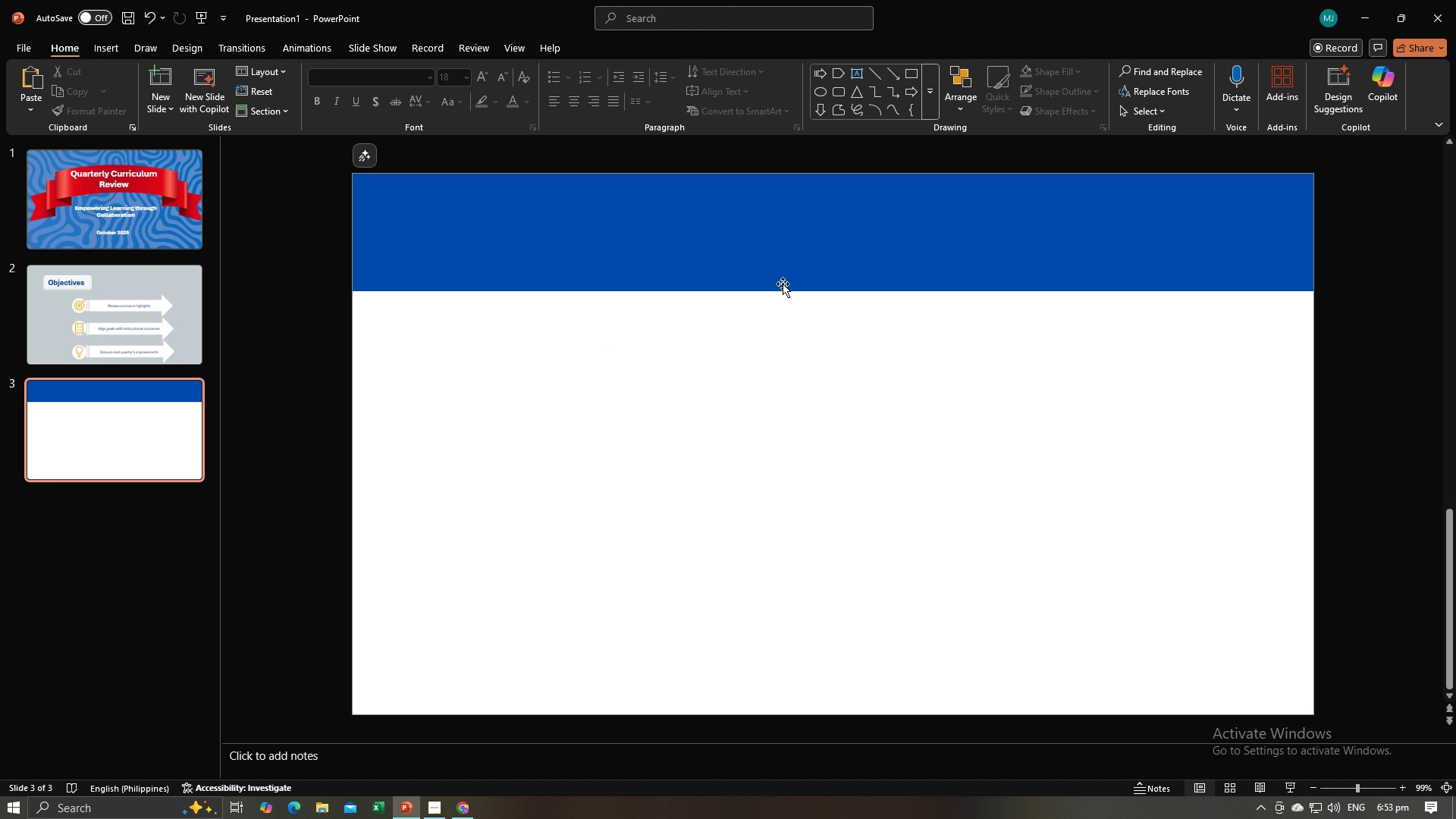 
left_click([608, 372])
 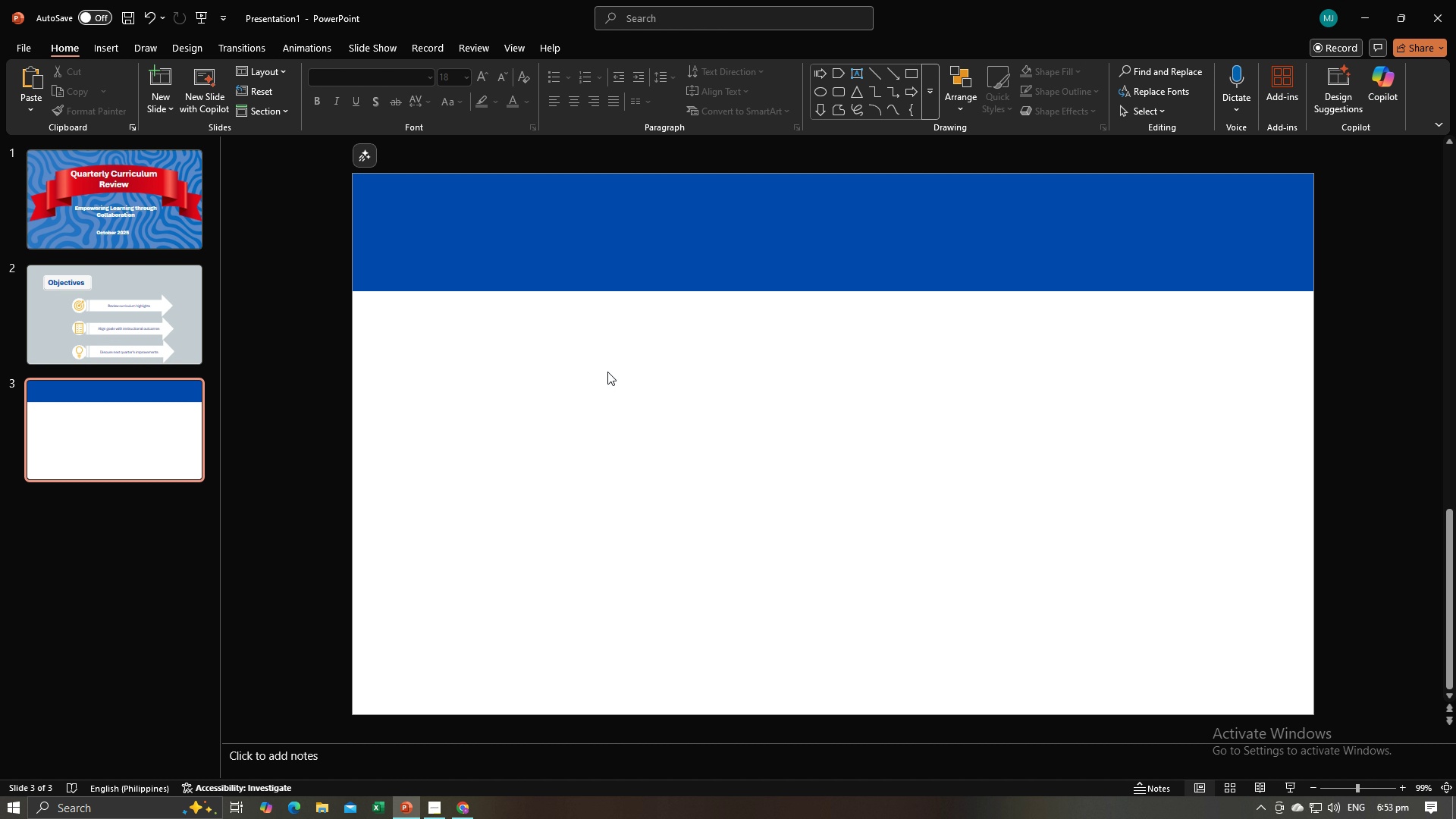 
key(Control+V)
 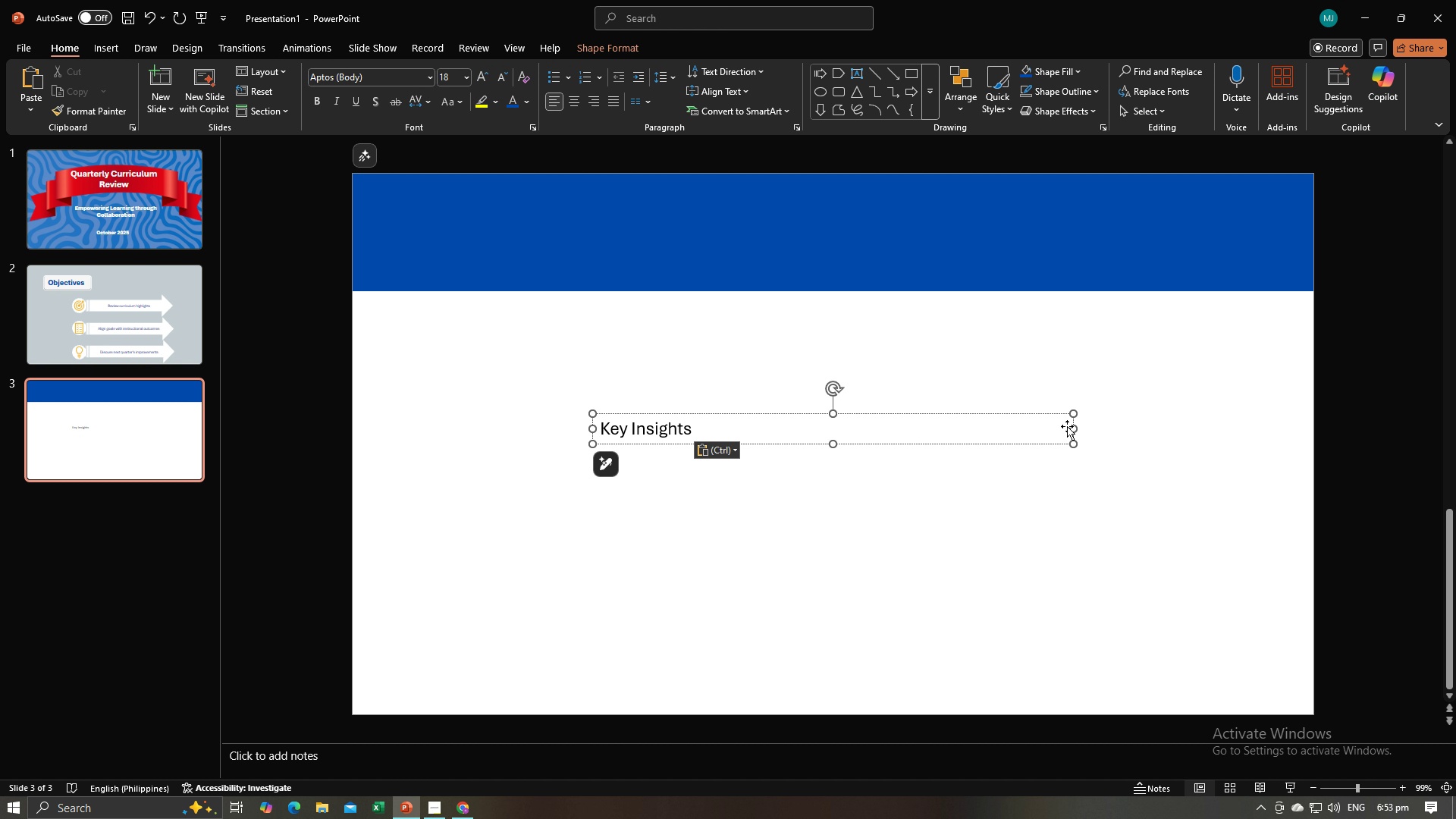 
left_click_drag(start_coordinate=[1072, 426], to_coordinate=[706, 426])
 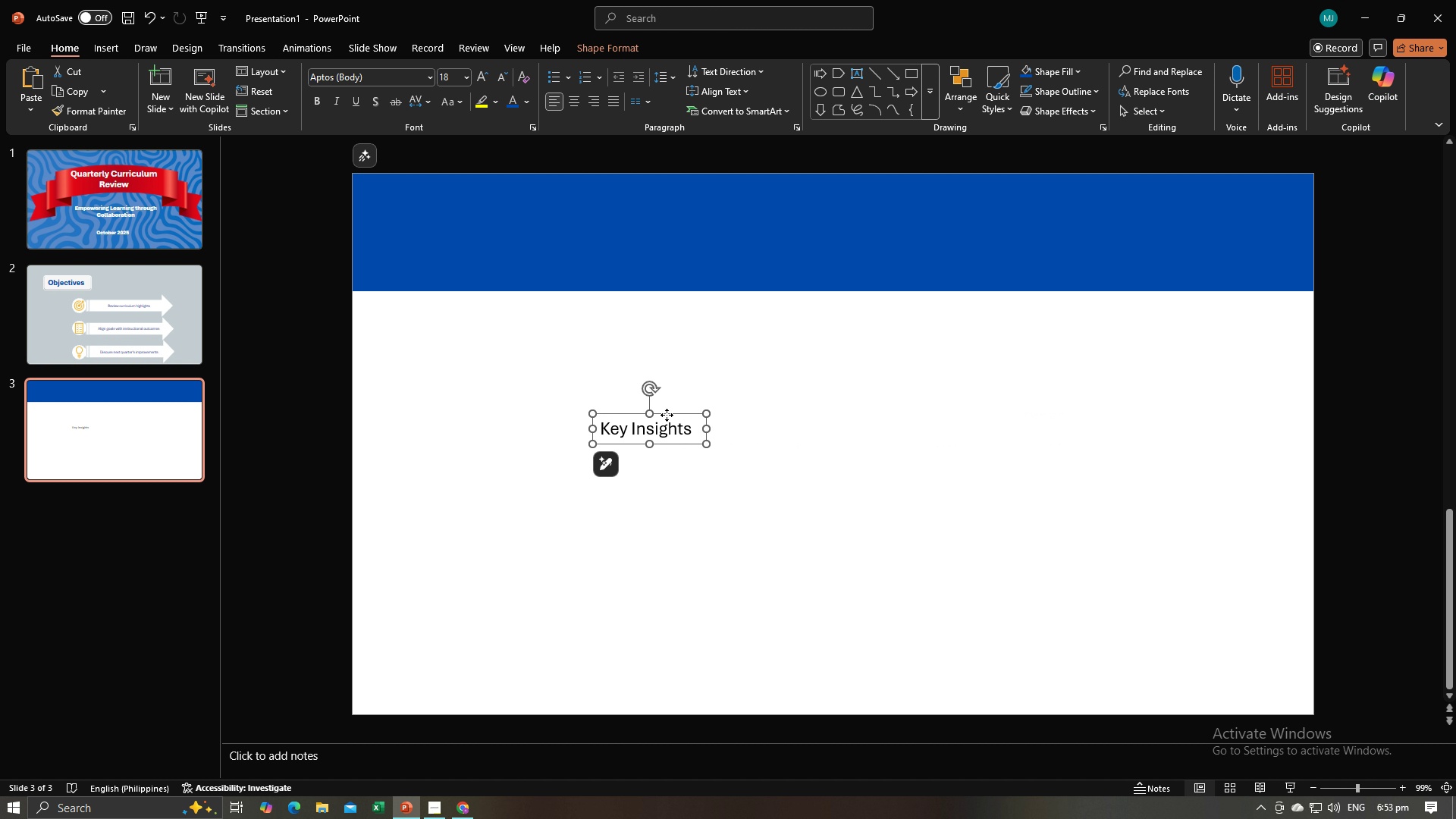 
left_click_drag(start_coordinate=[667, 415], to_coordinate=[794, 215])
 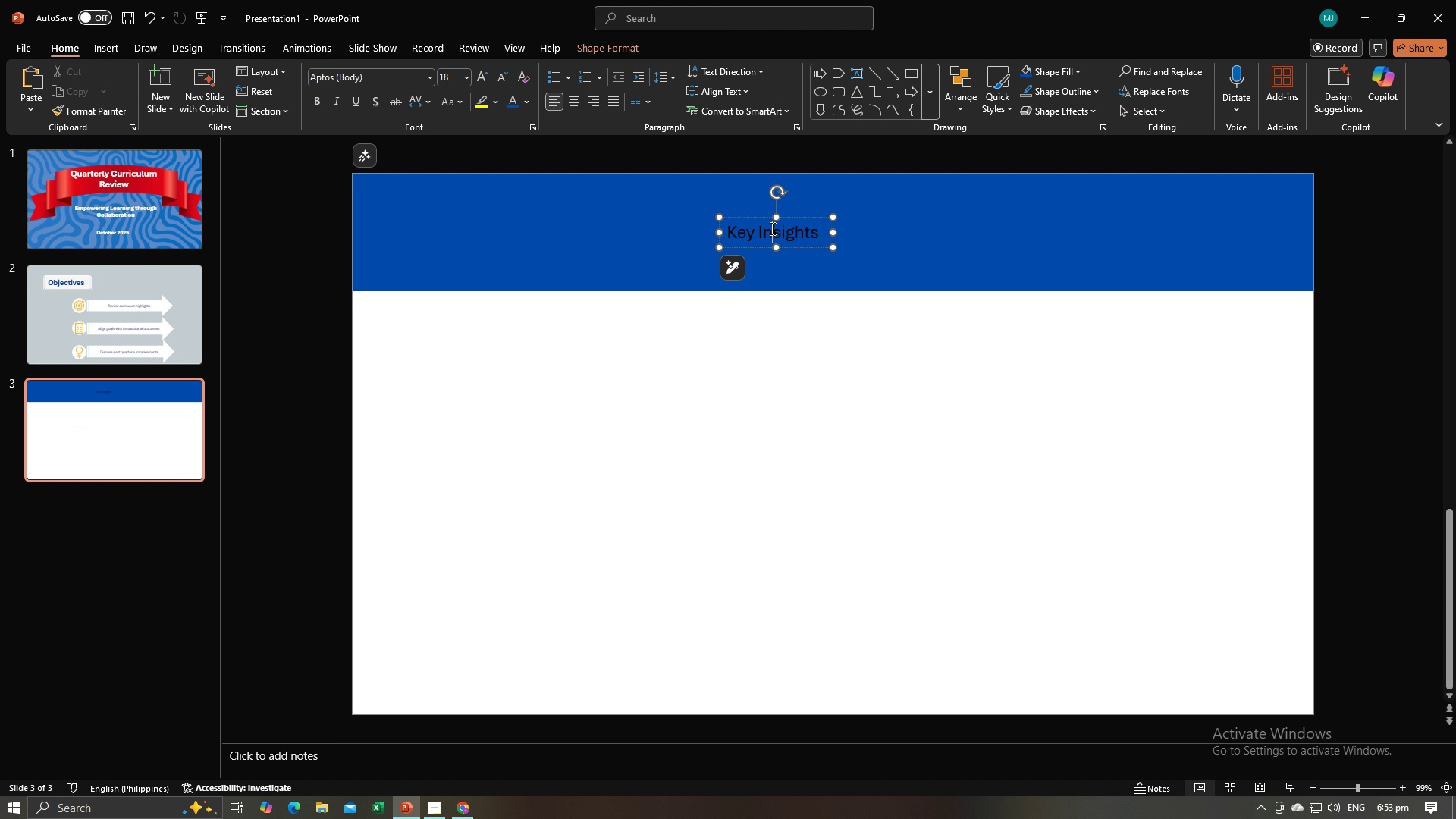 
left_click([771, 228])
 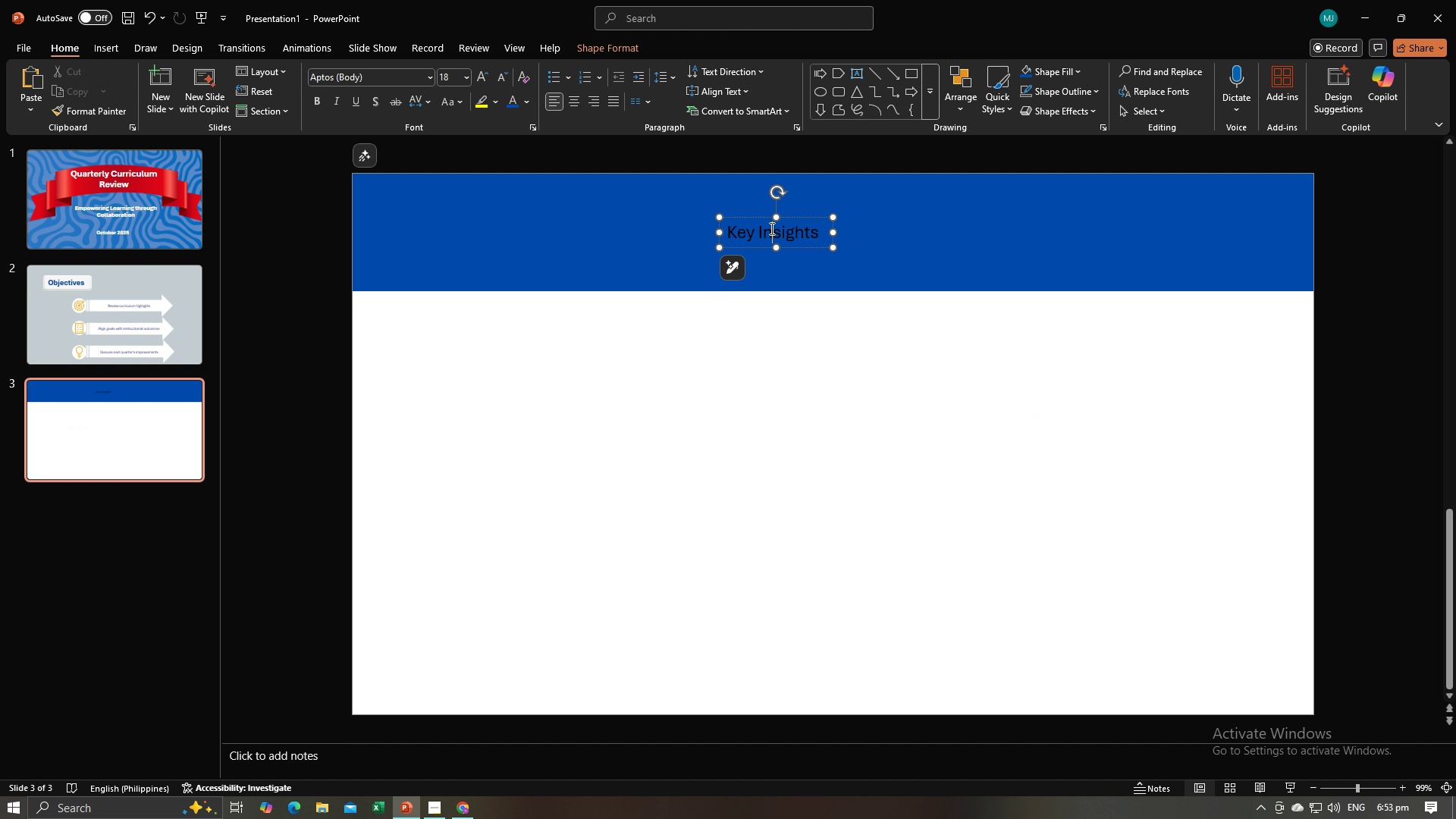 
key(Control+A)
 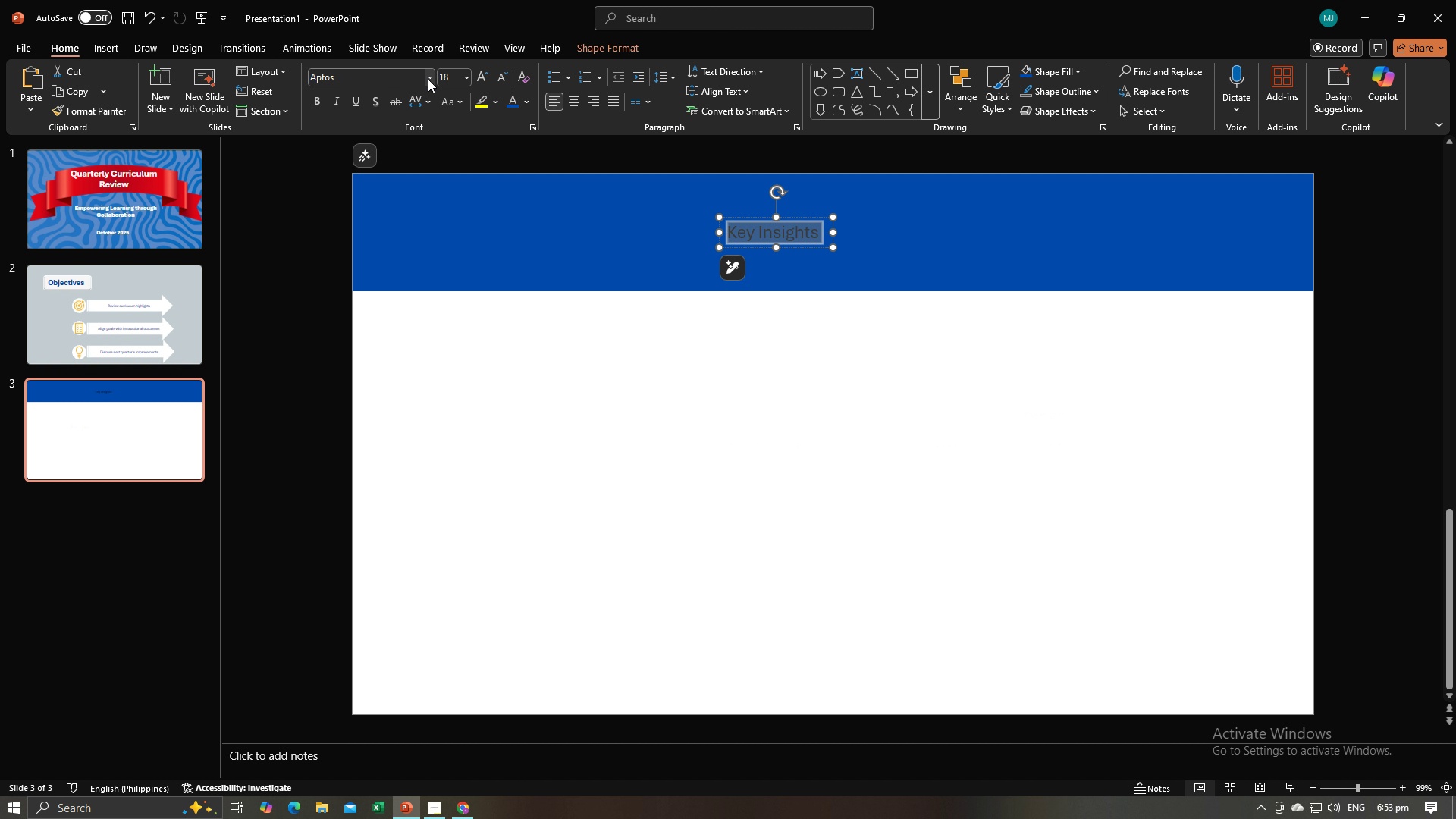 
left_click([428, 79])
 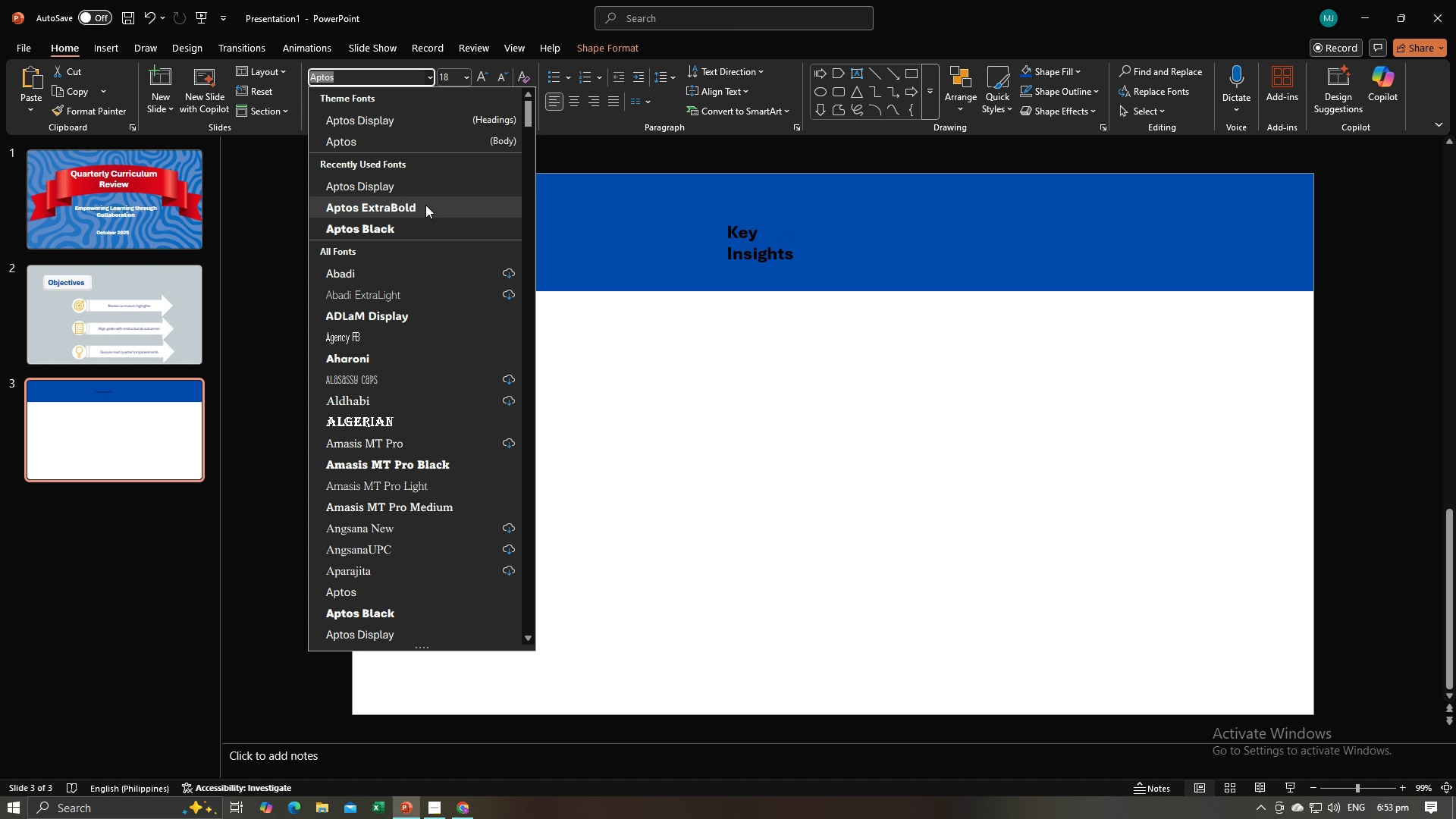 
left_click([425, 205])
 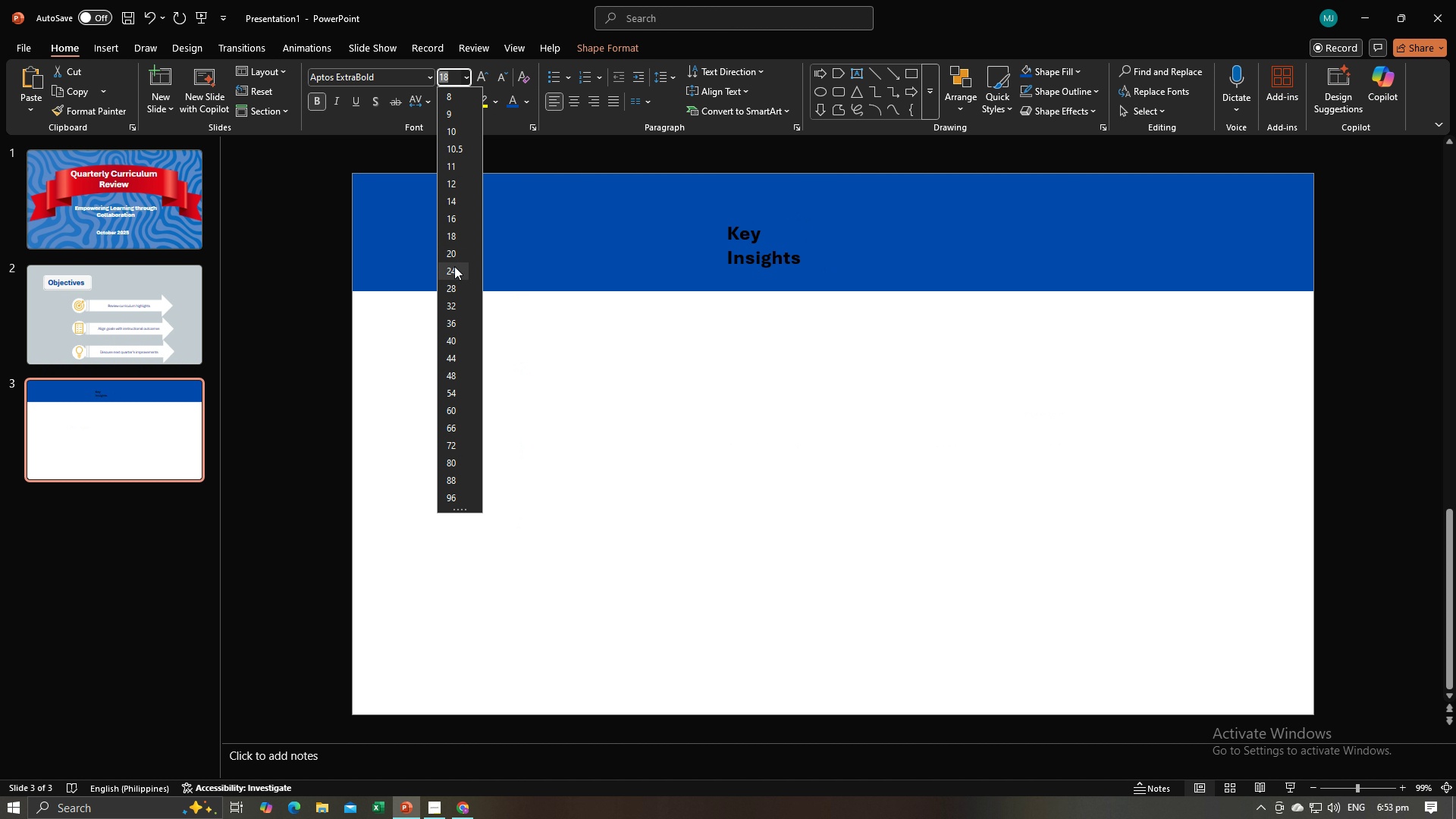 
left_click([453, 336])
 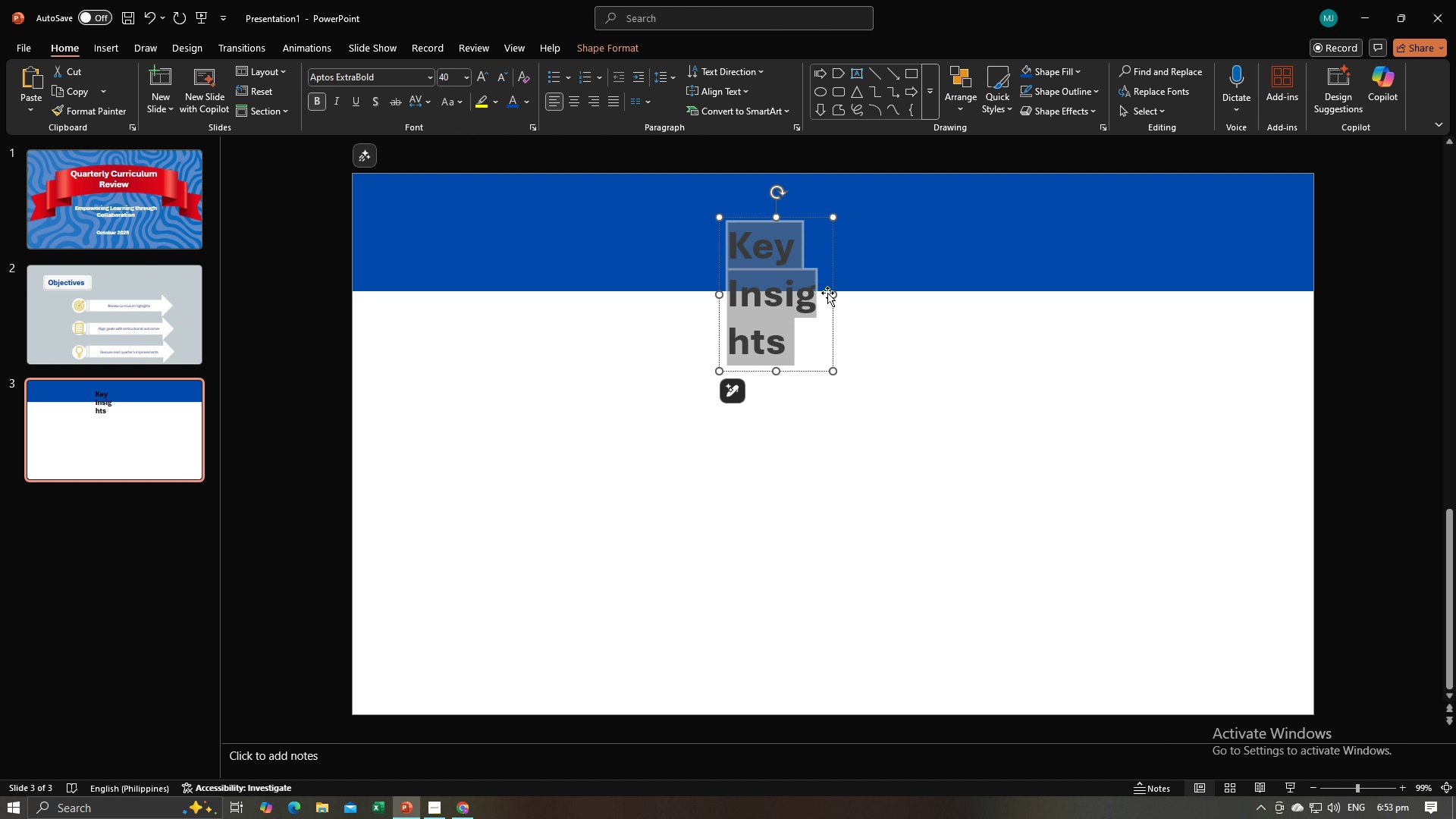 
left_click_drag(start_coordinate=[827, 294], to_coordinate=[814, 261])
 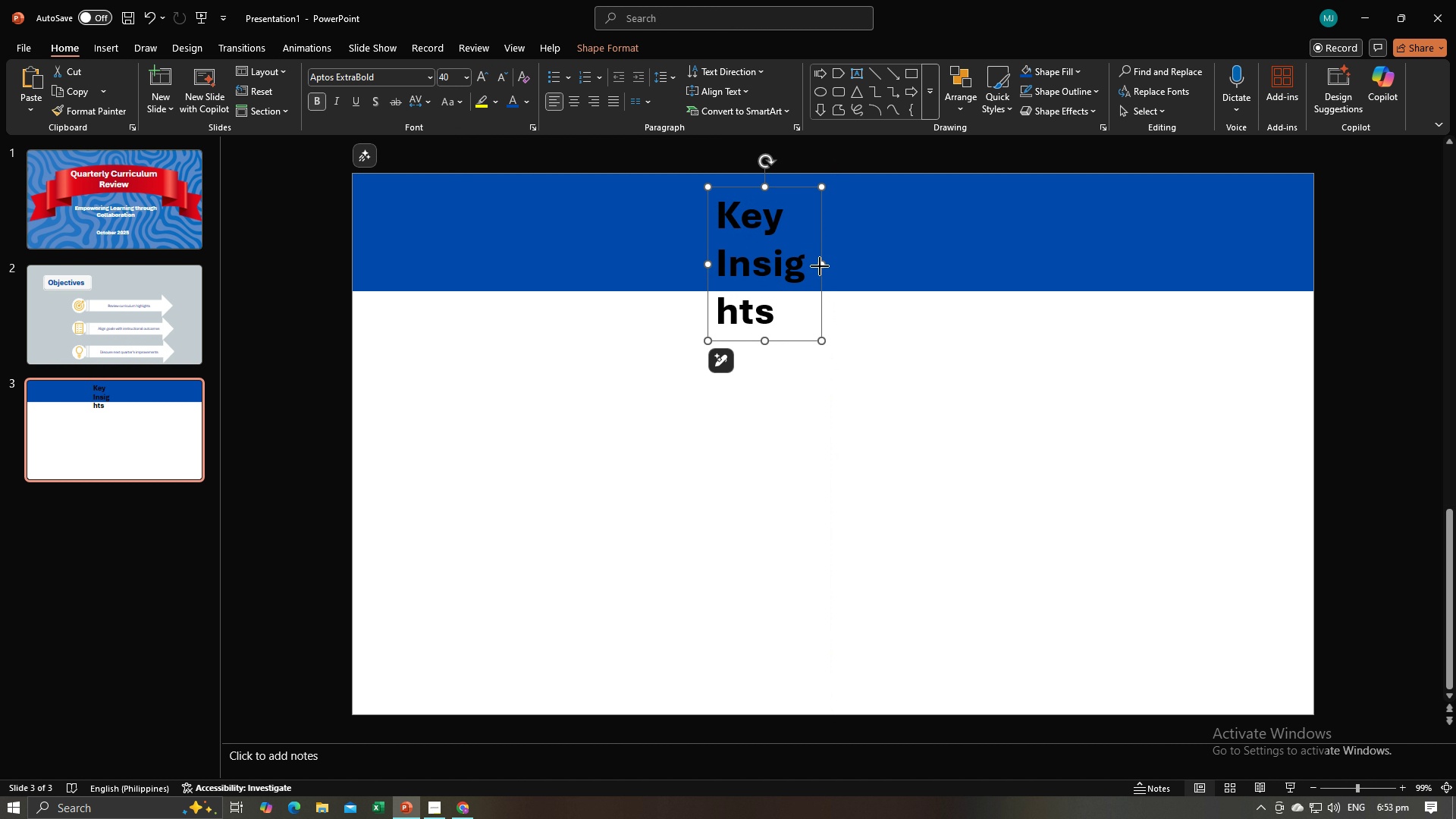 
left_click_drag(start_coordinate=[820, 266], to_coordinate=[999, 247])
 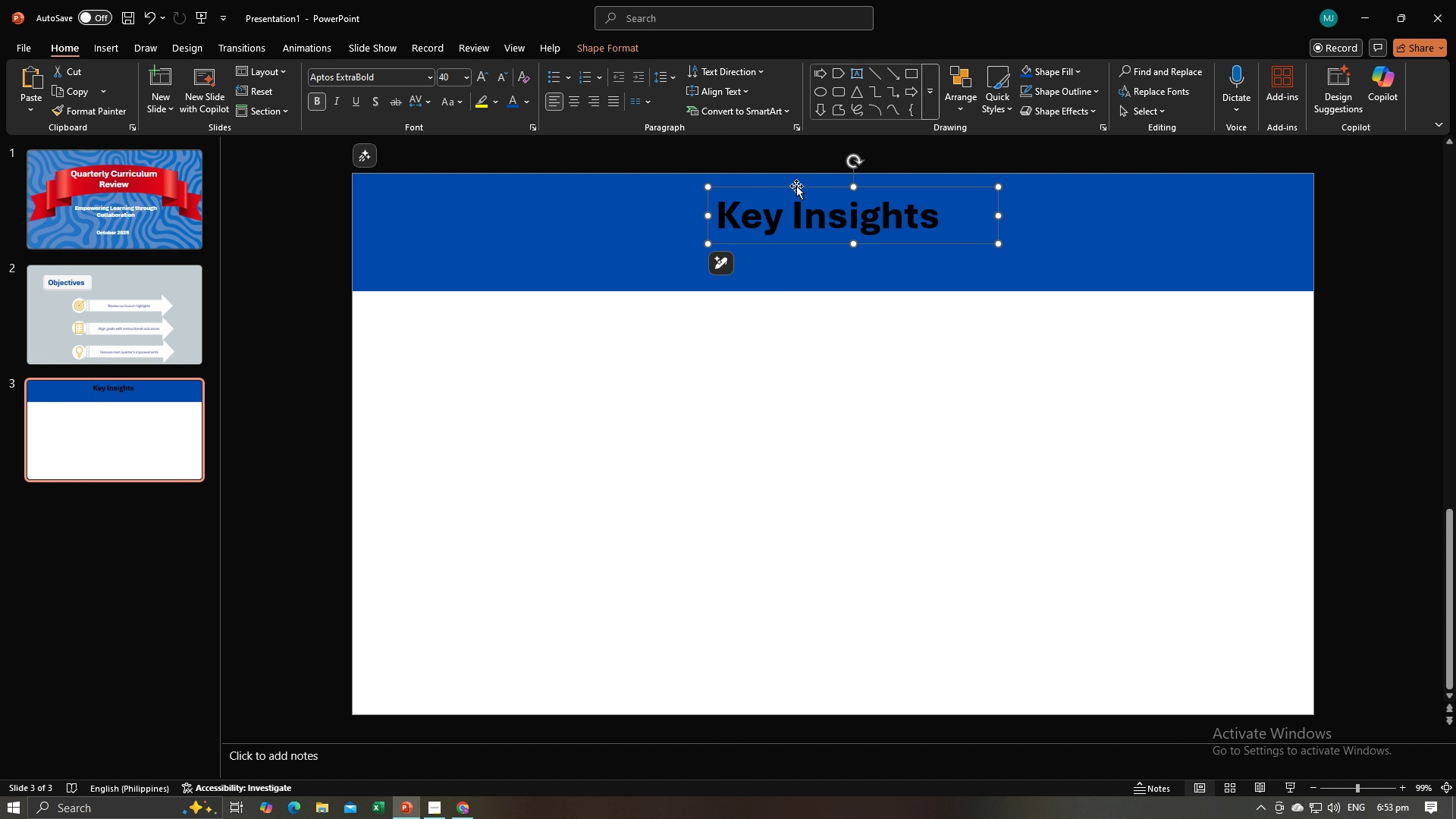 
left_click_drag(start_coordinate=[796, 186], to_coordinate=[780, 199])
 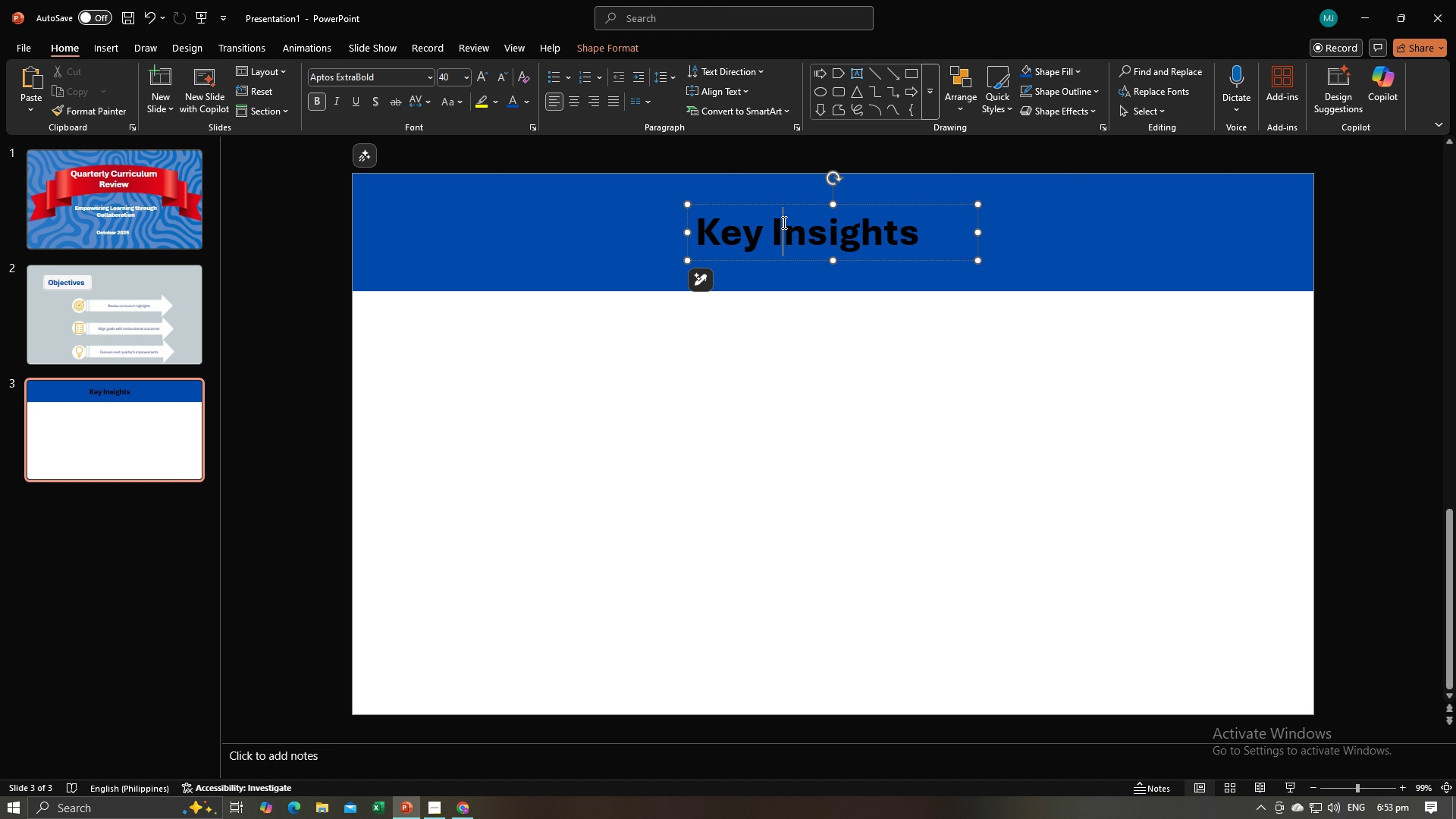 
left_click([783, 222])
 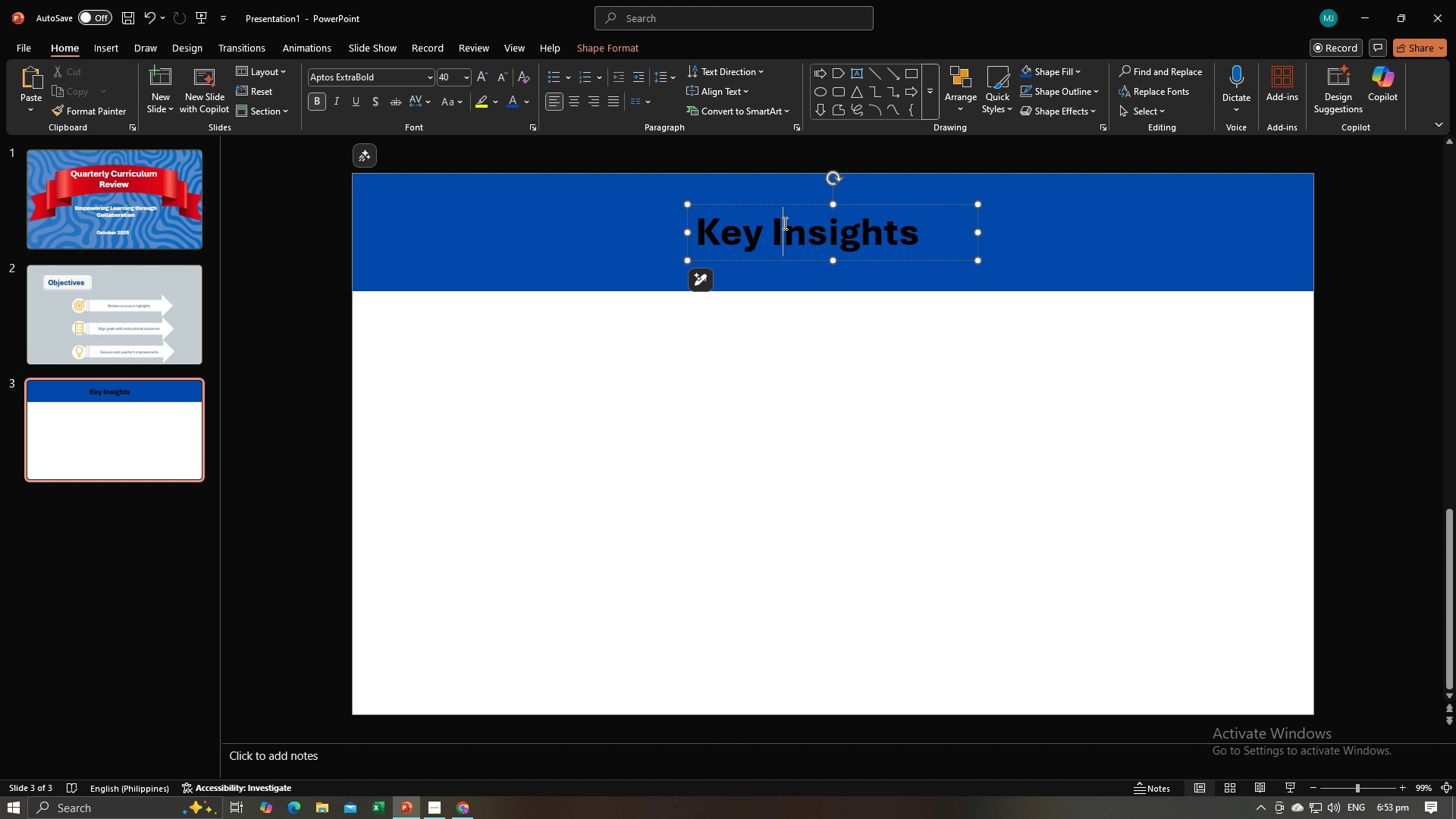 
key(Control+A)
 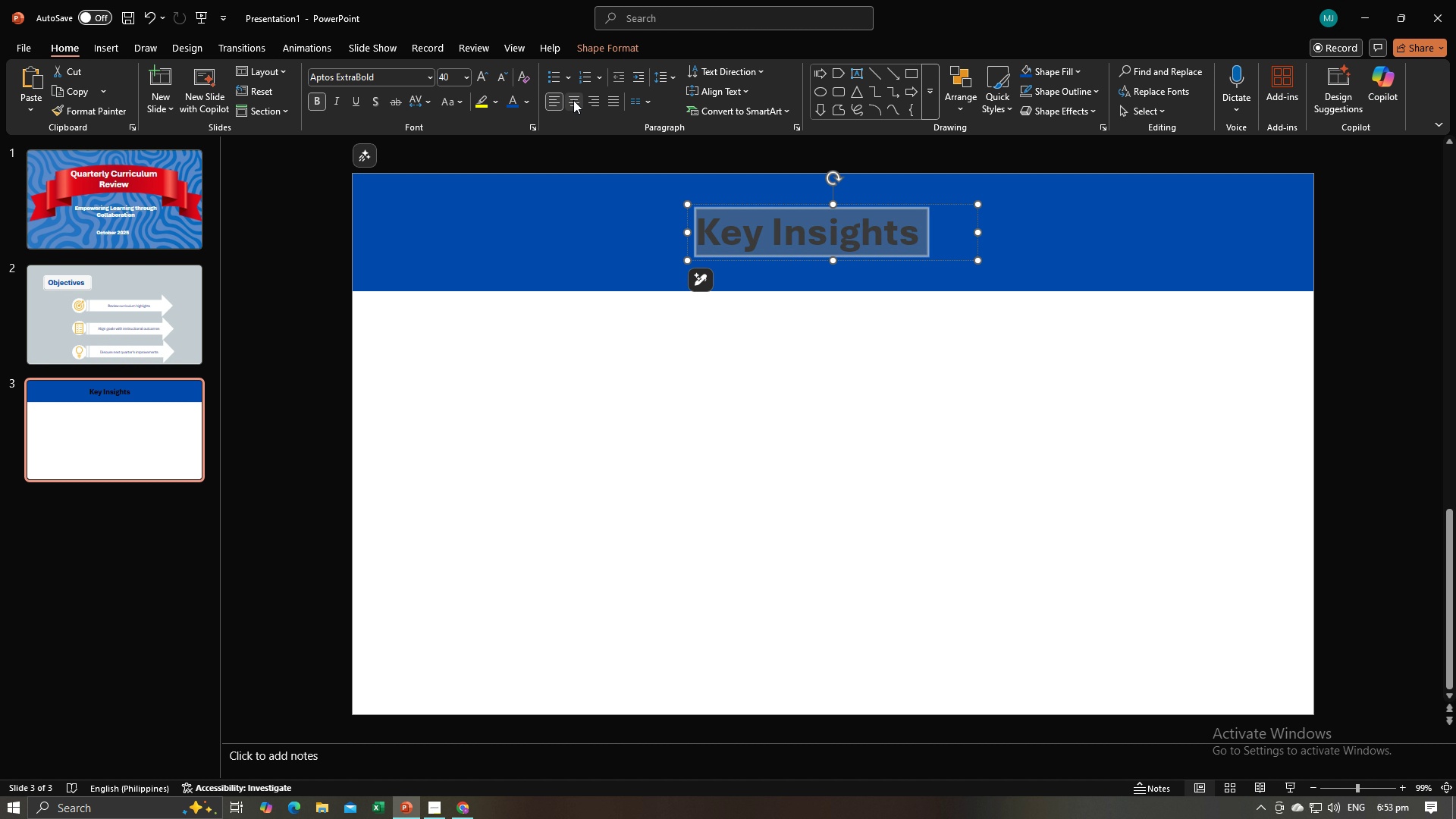 
left_click([573, 100])
 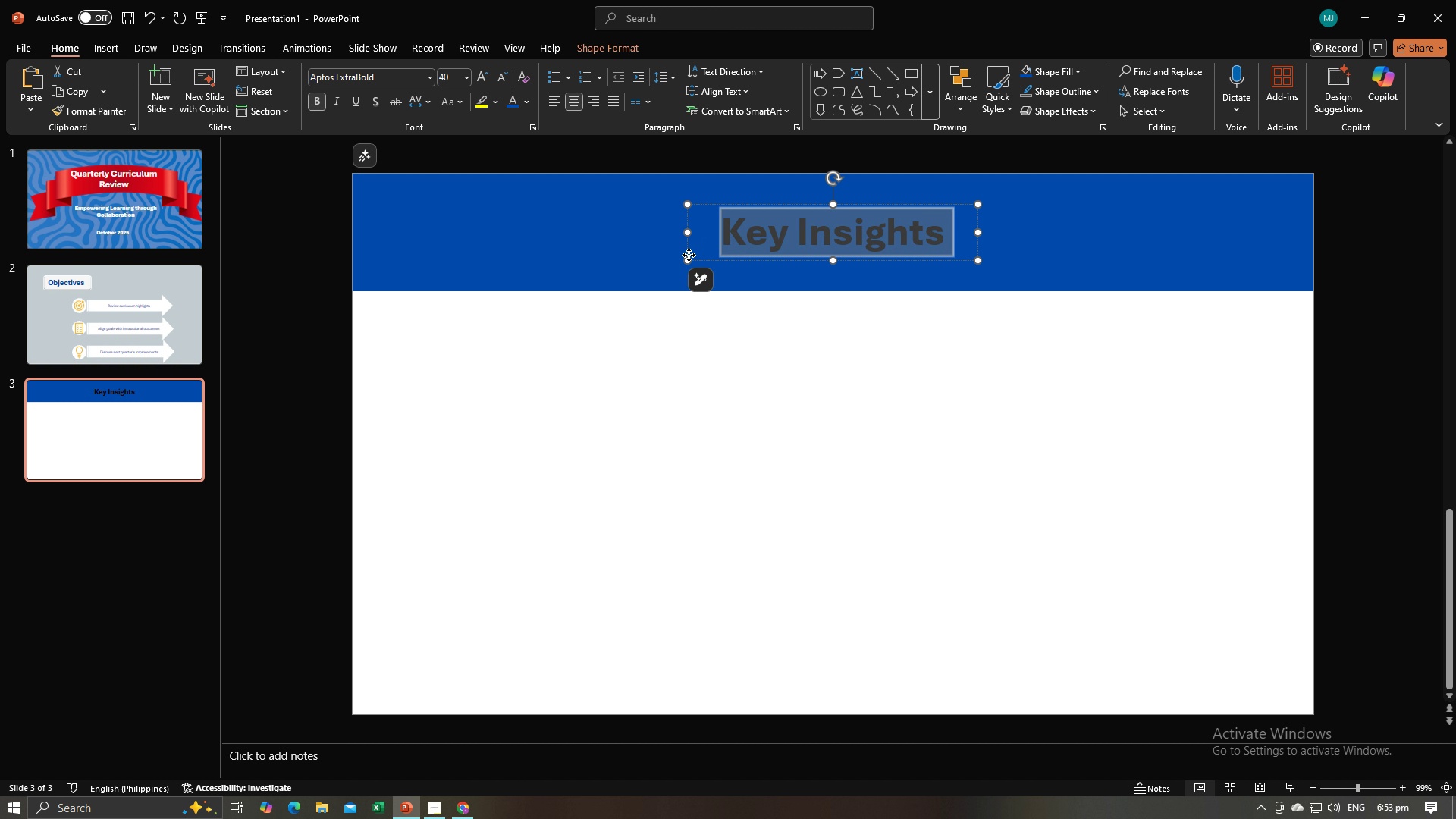 
left_click([689, 255])
 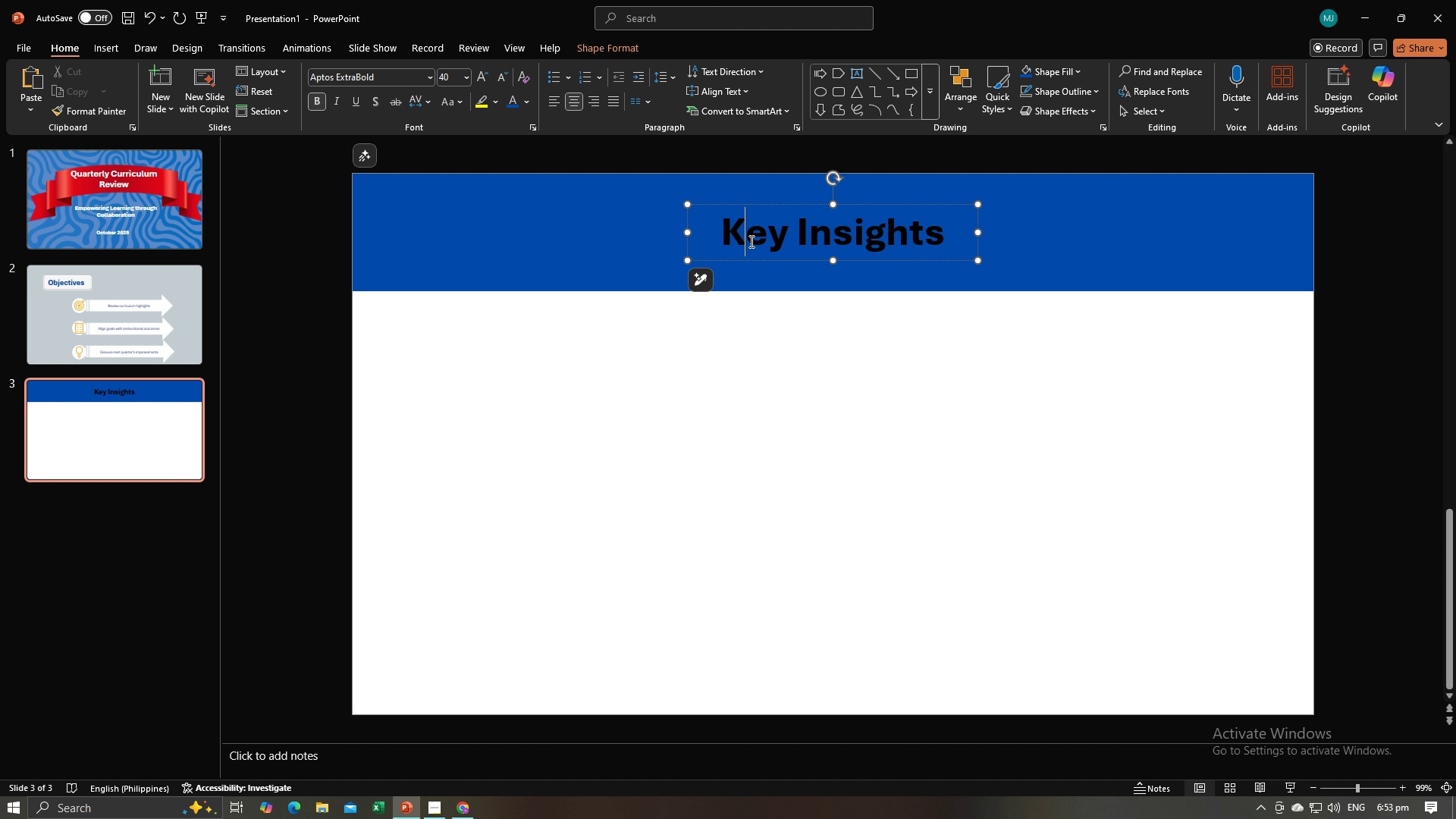 
left_click([750, 241])
 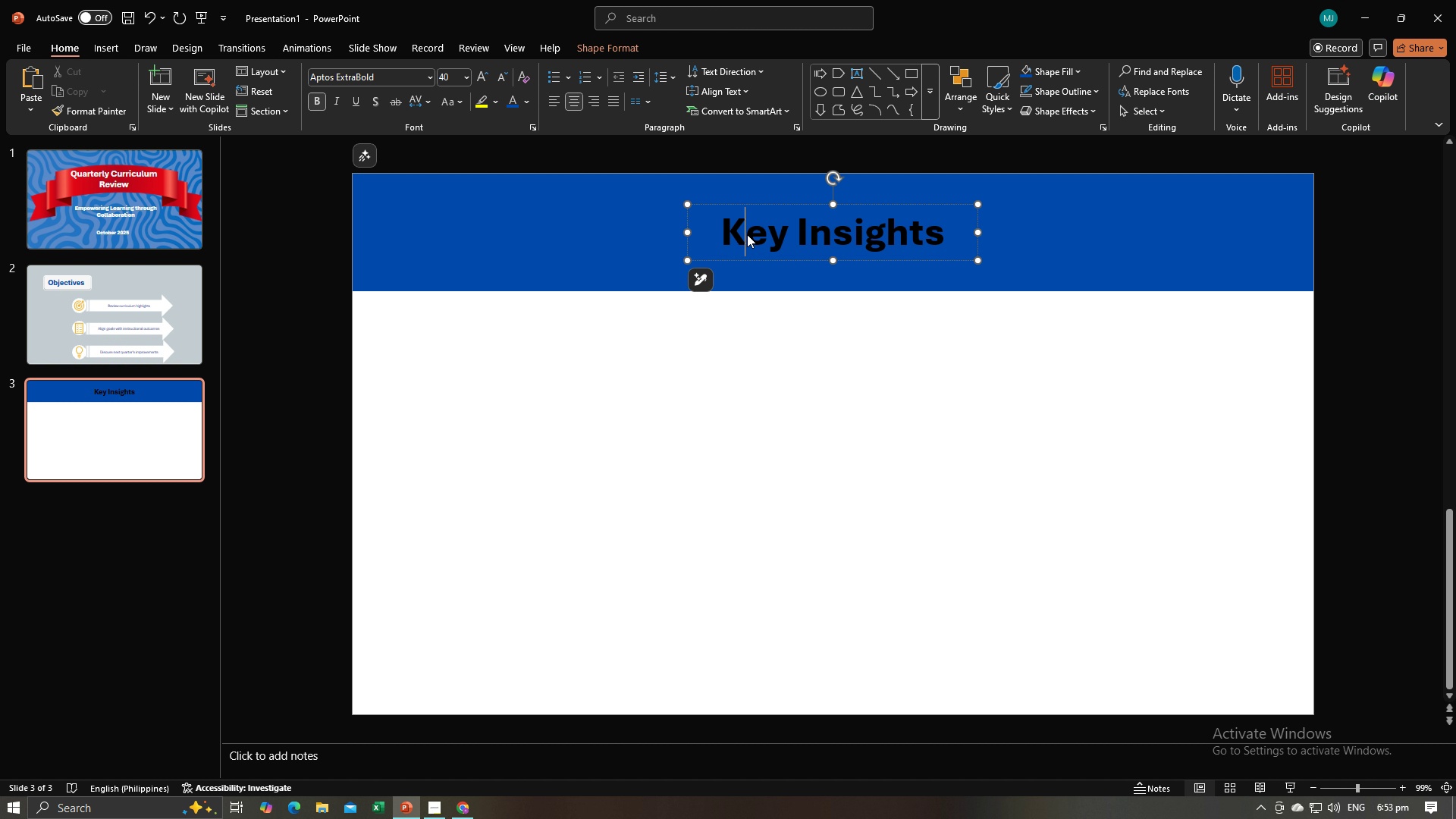 
key(Control+A)
 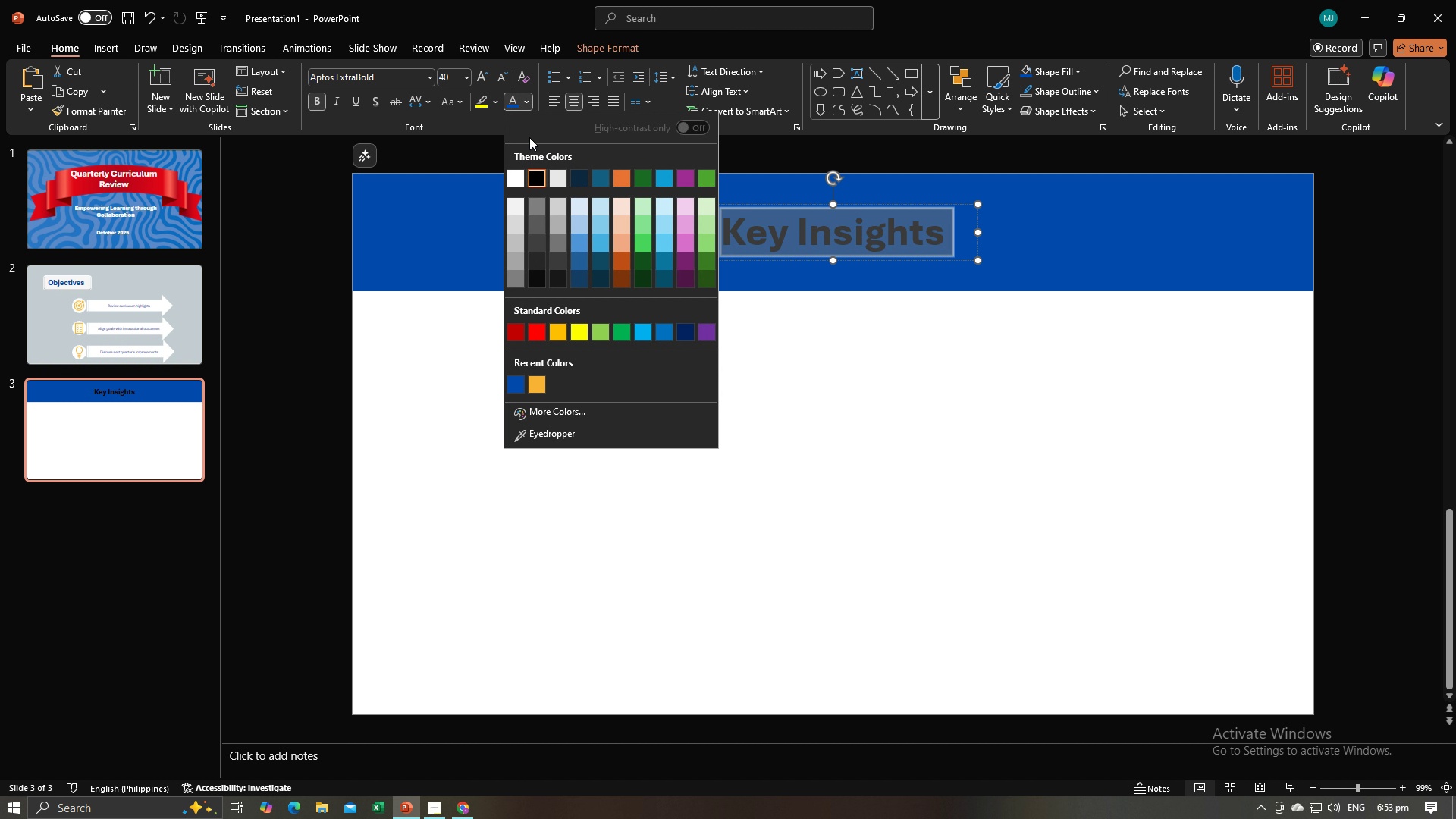 
left_click([519, 180])
 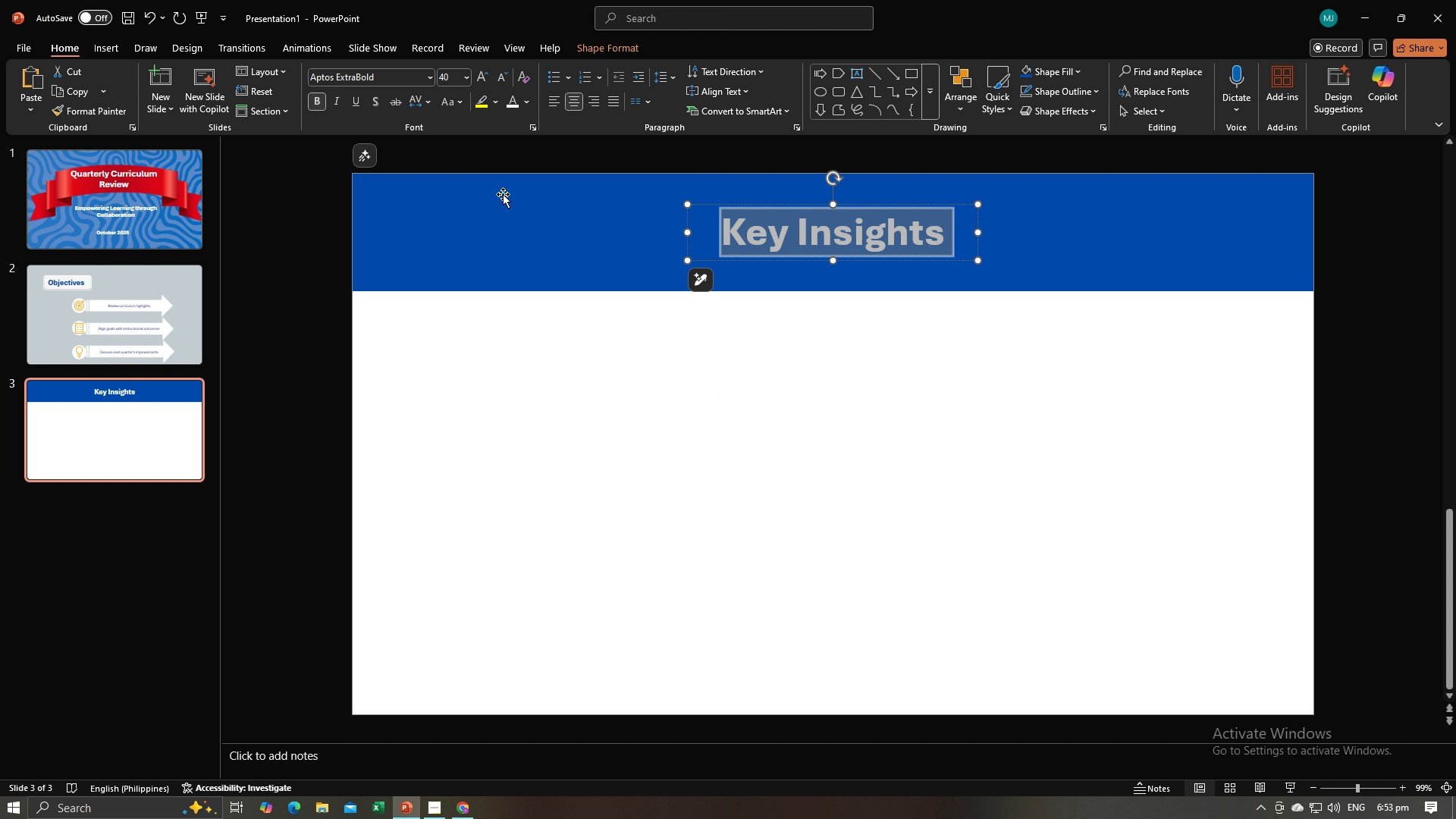 
key(Alt+AltLeft)
 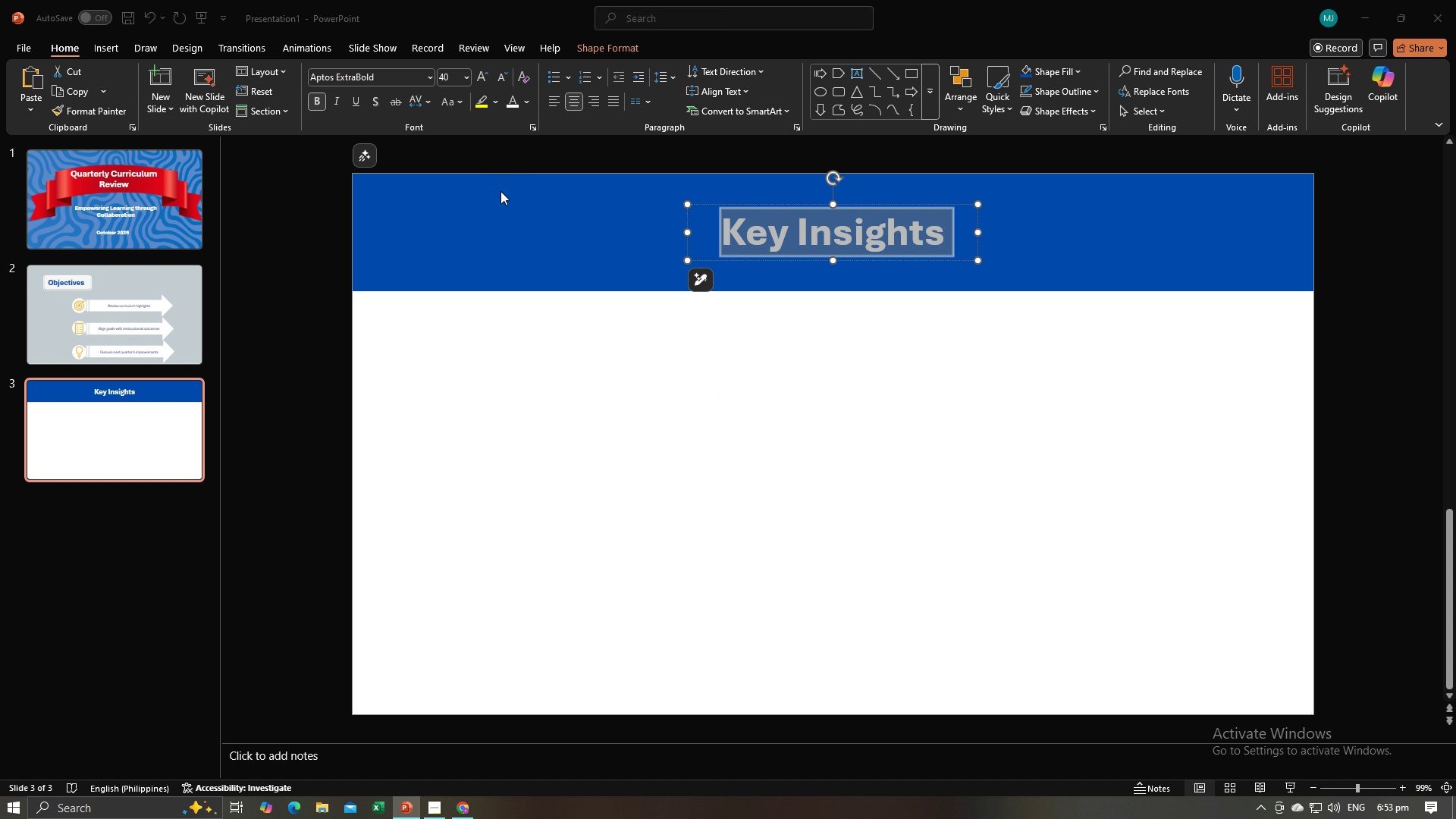 
key(Alt+Tab)
 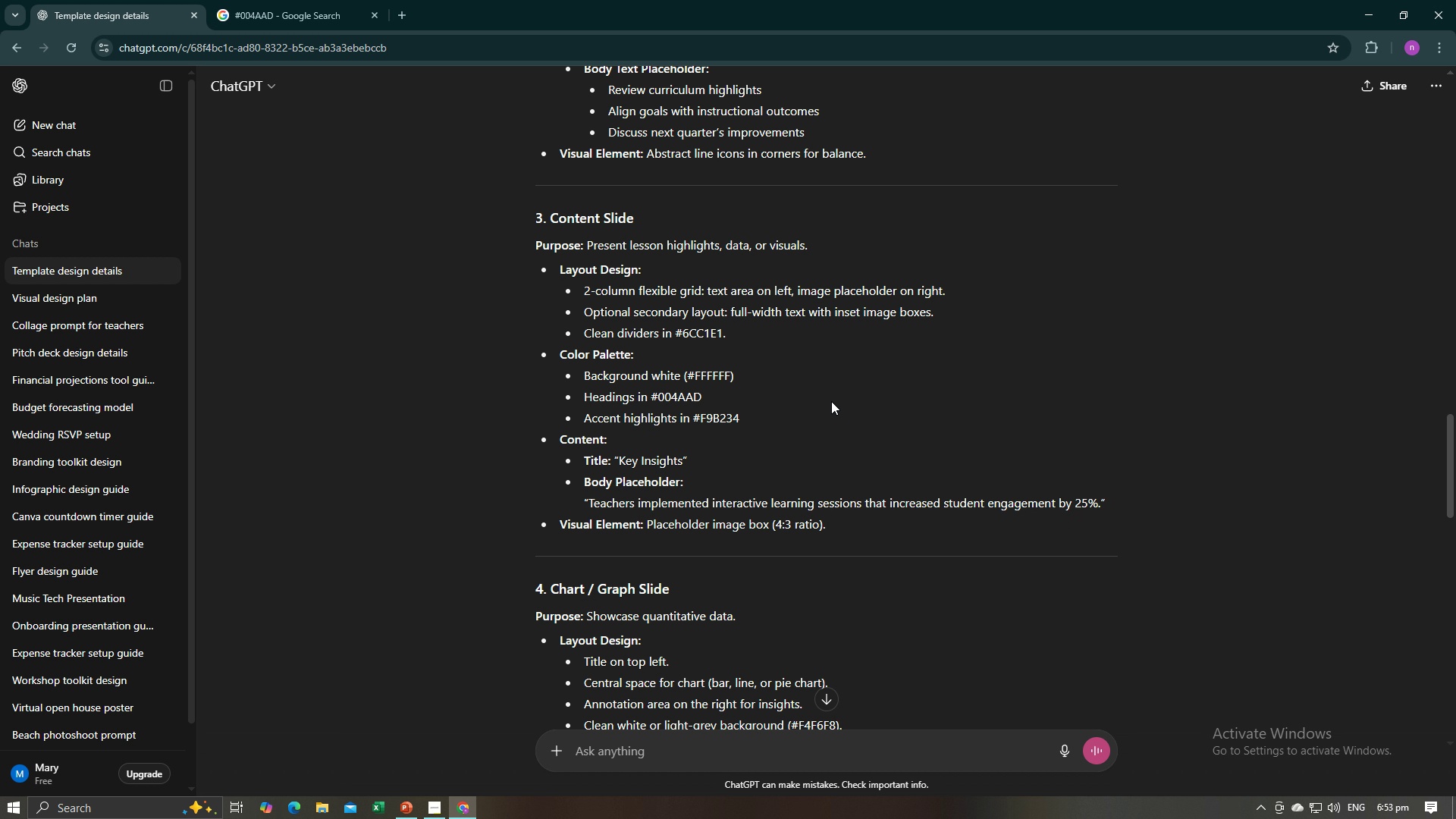 
wait(5.16)
 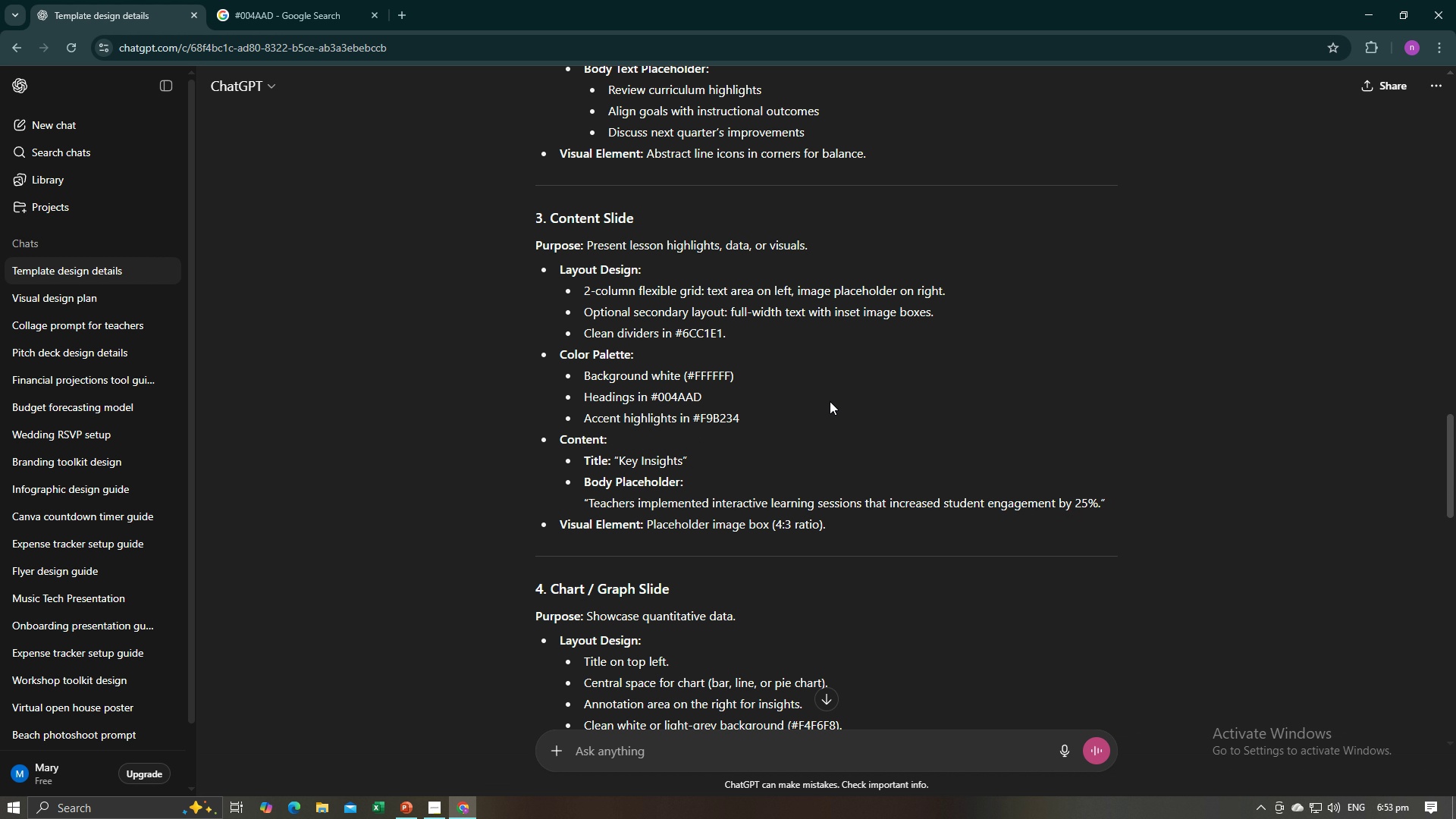 
left_click([849, 442])
 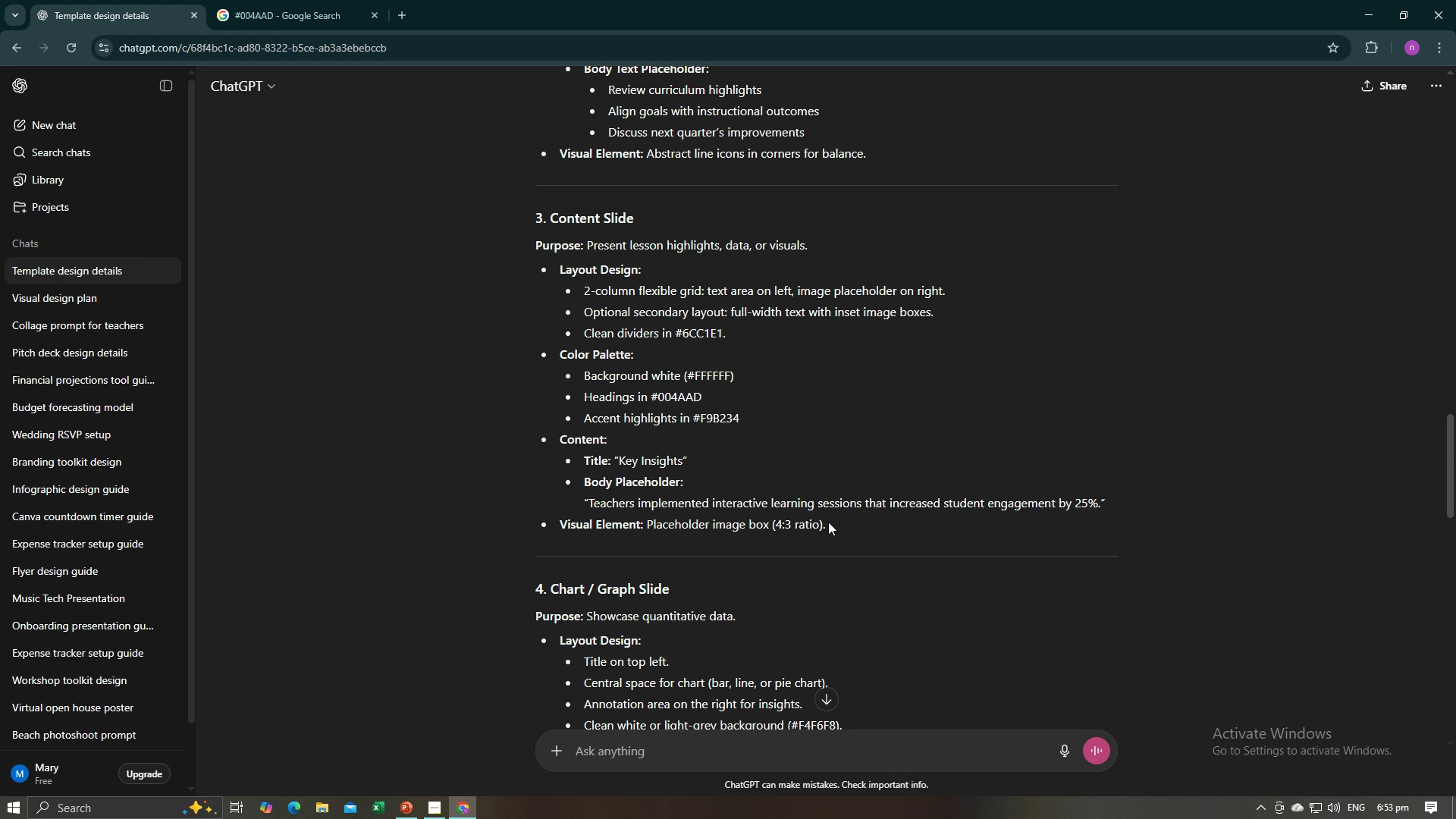 
left_click([825, 523])
 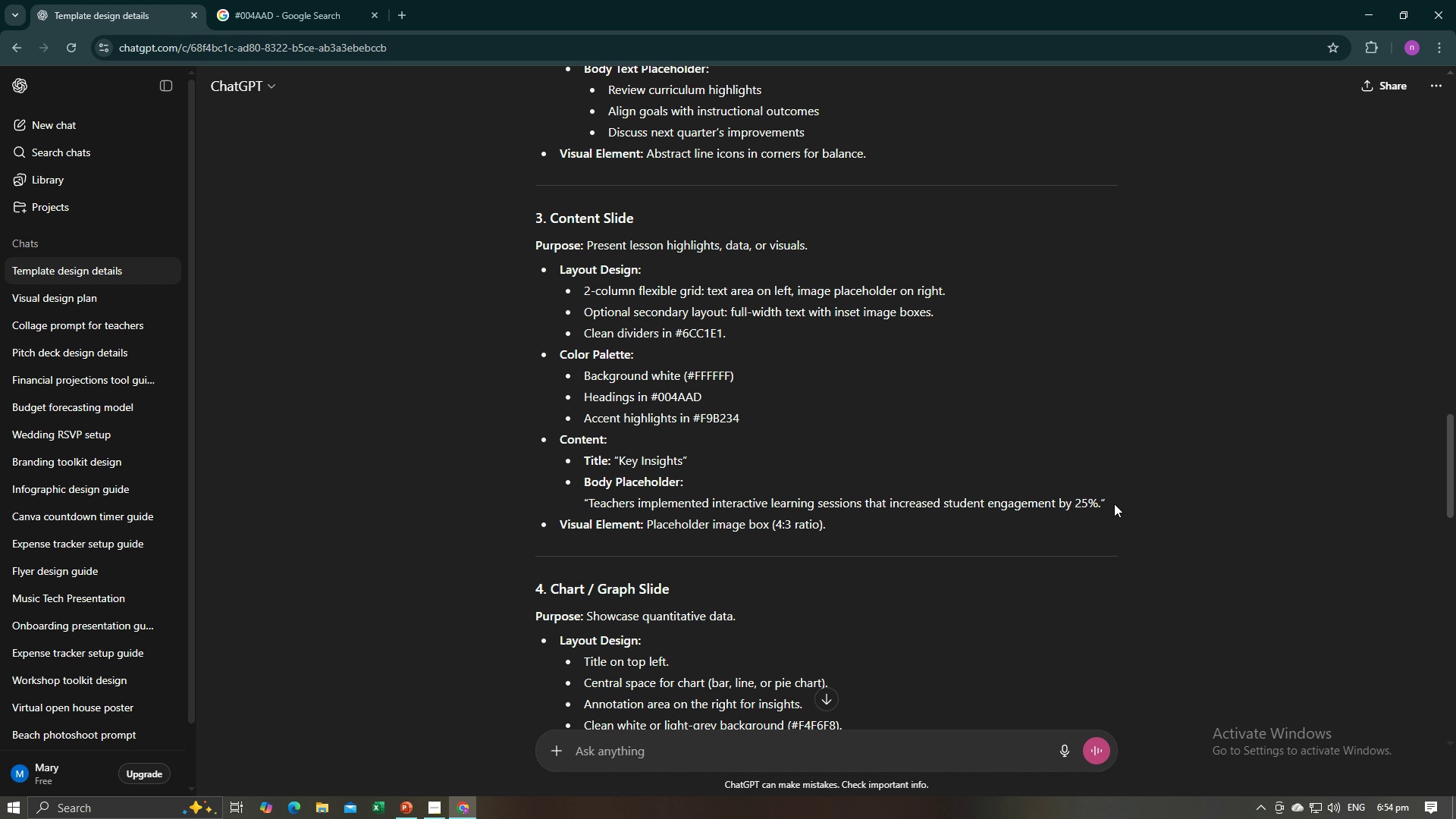 
left_click([1114, 504])
 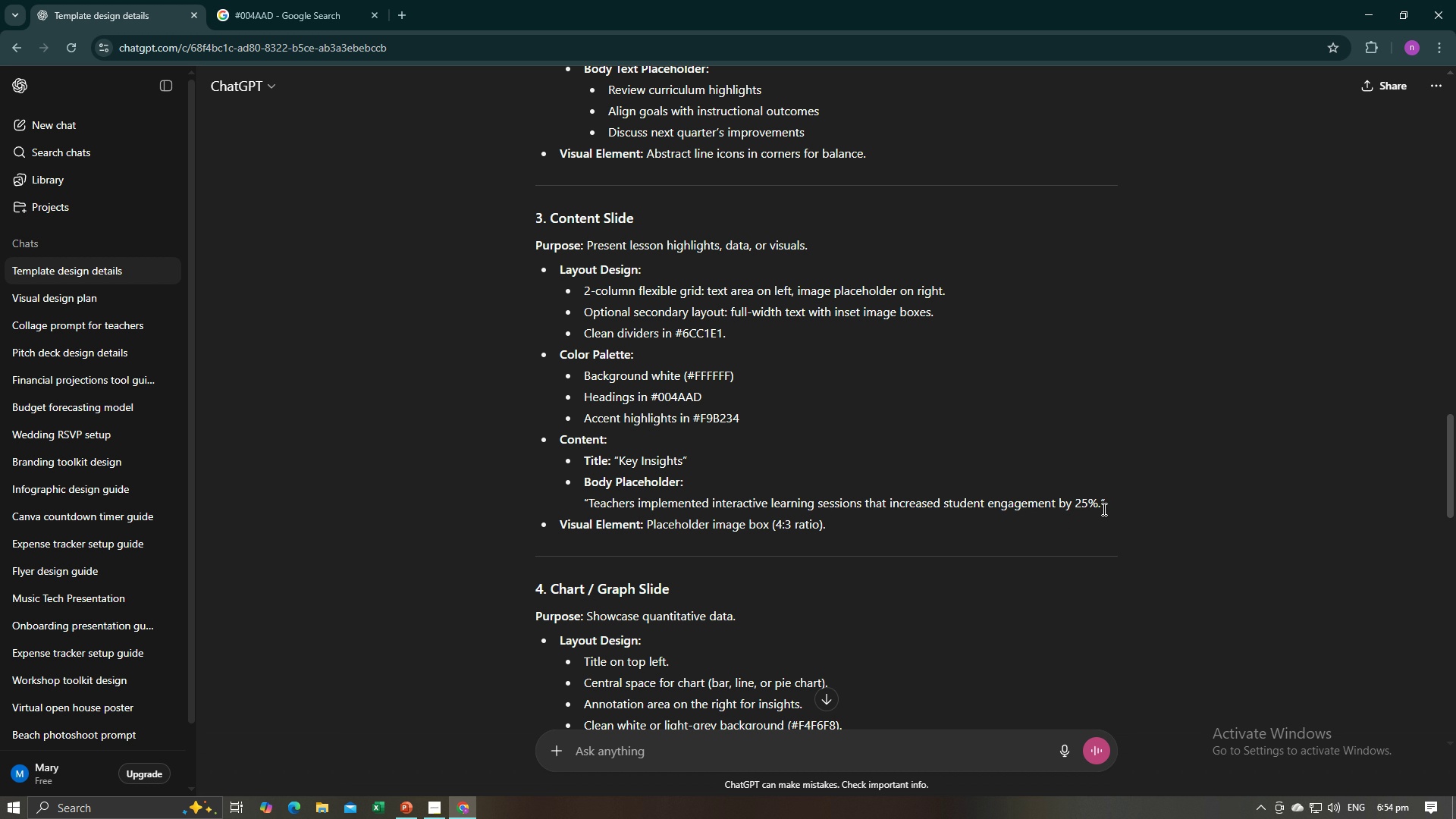 
wait(14.85)
 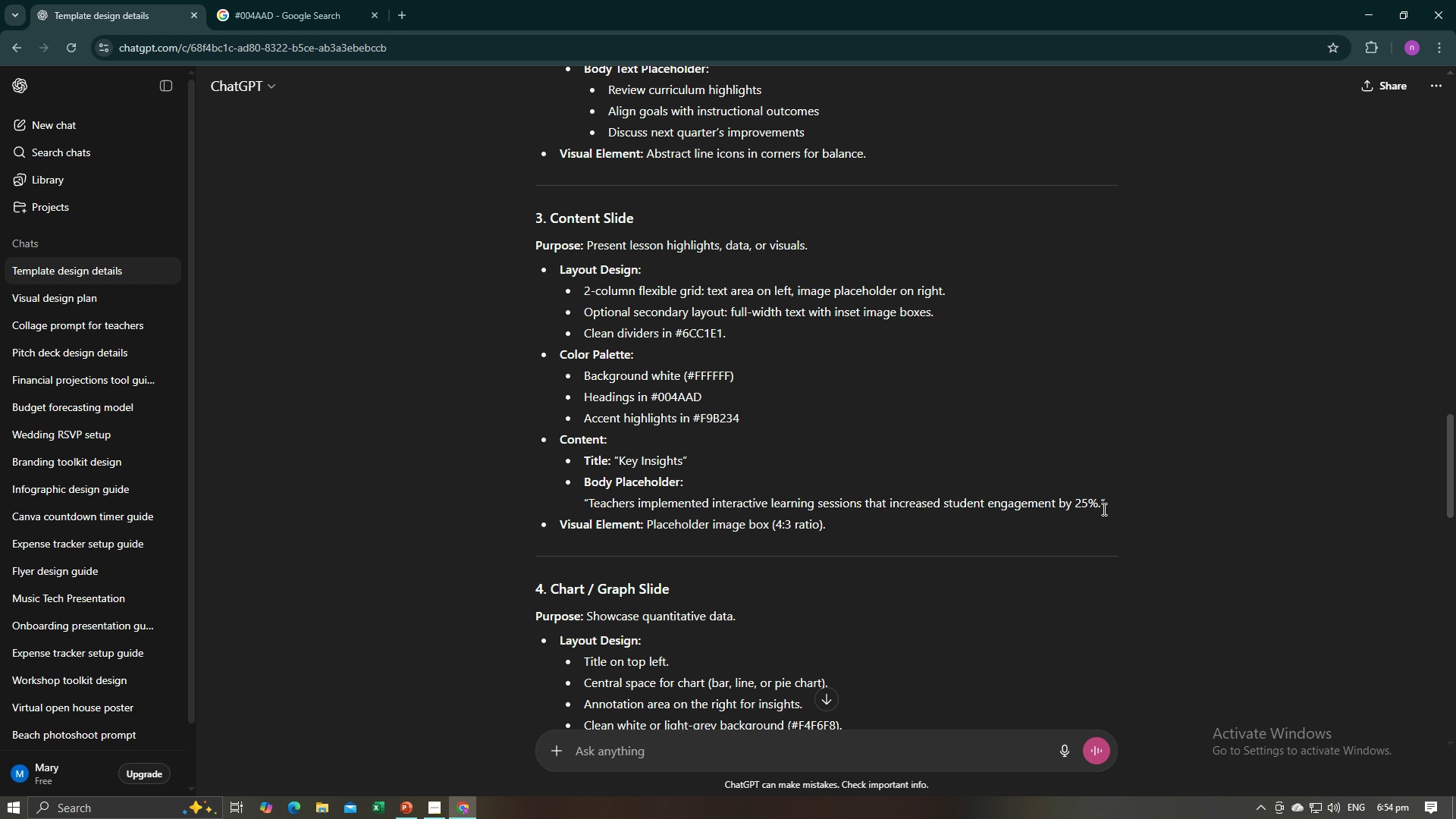 
left_click_drag(start_coordinate=[833, 293], to_coordinate=[897, 289])
 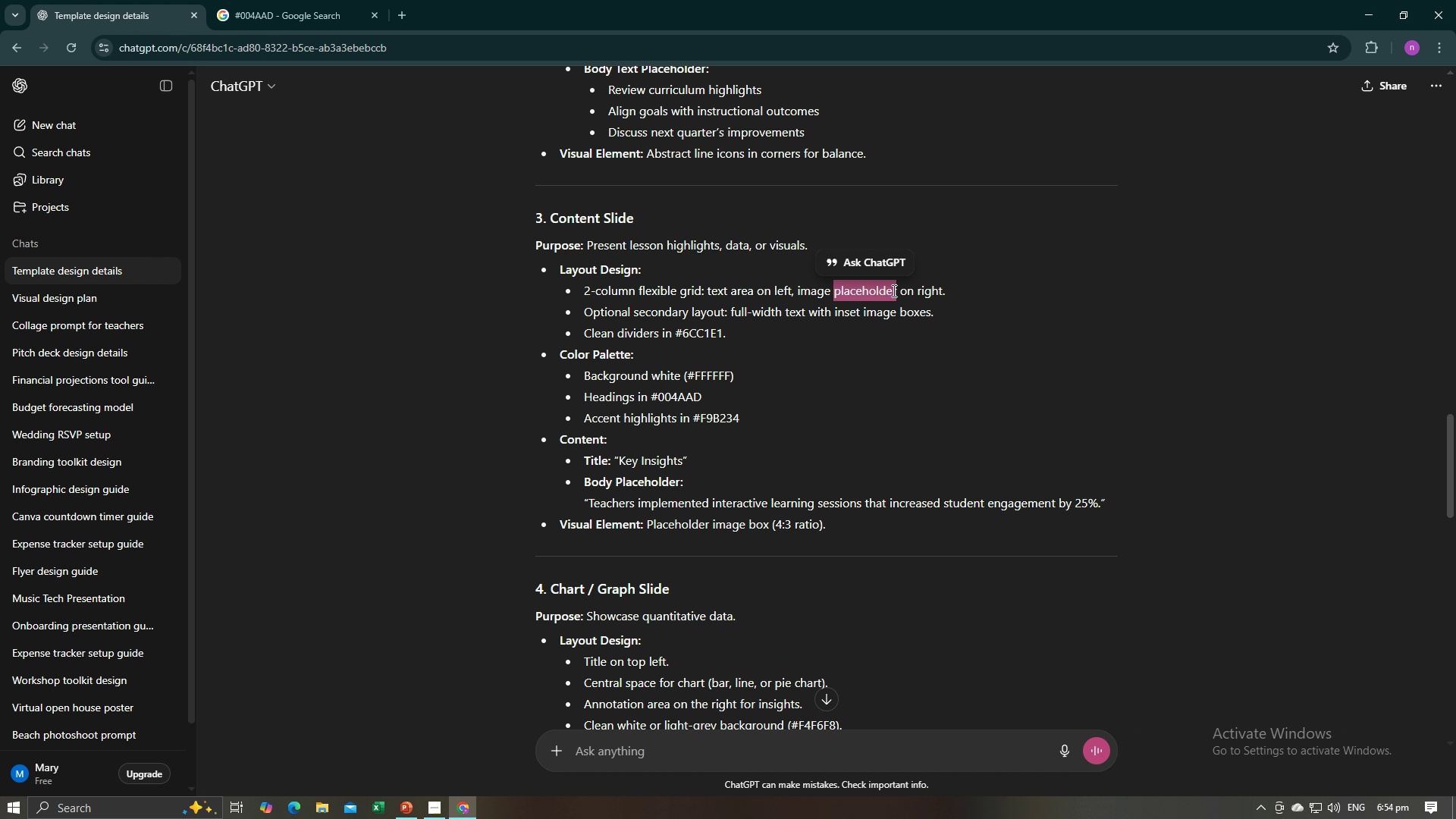 
key(Control+C)
 